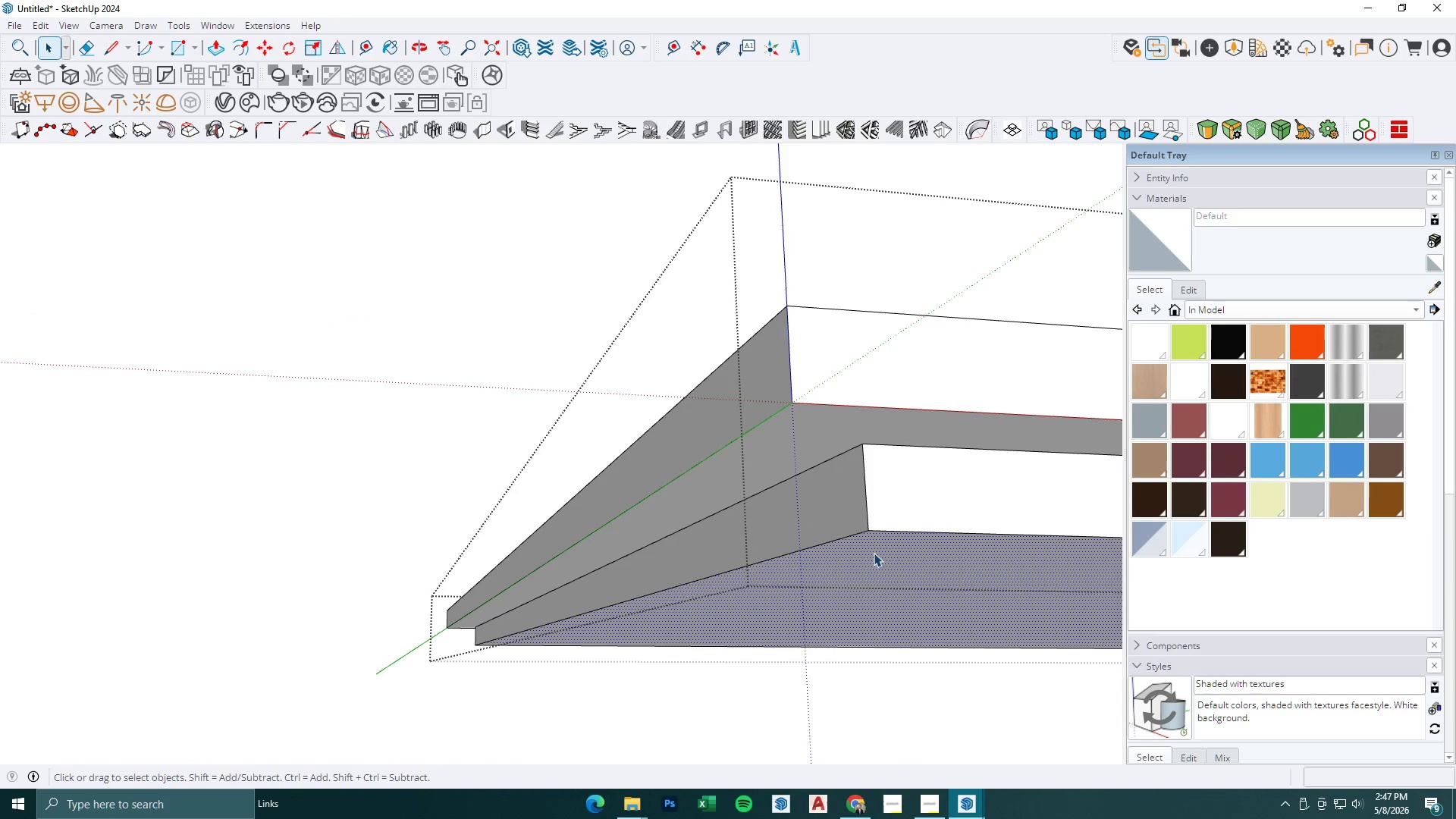 
scroll: coordinate [835, 483], scroll_direction: down, amount: 2.0
 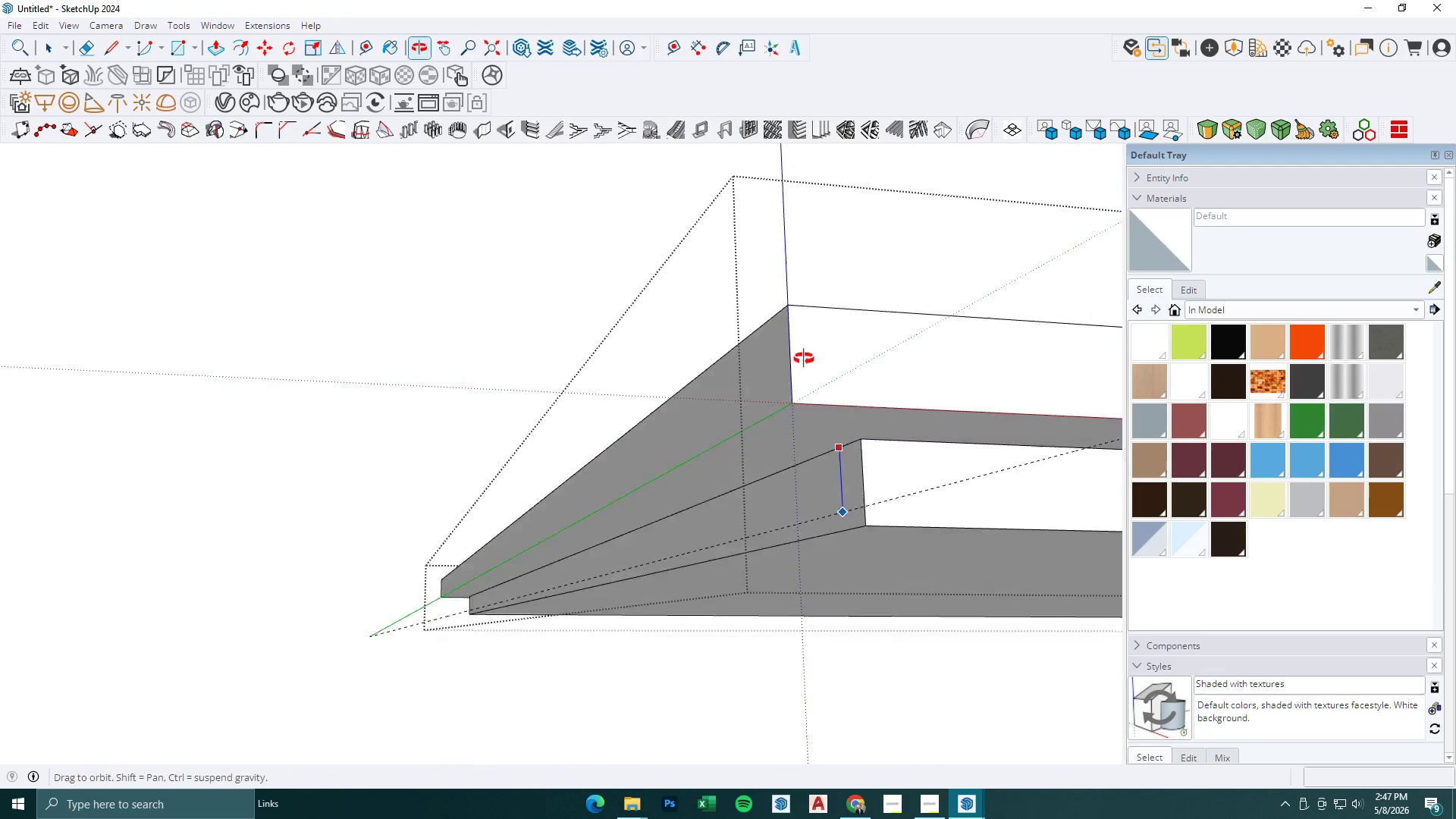 
key(P)
 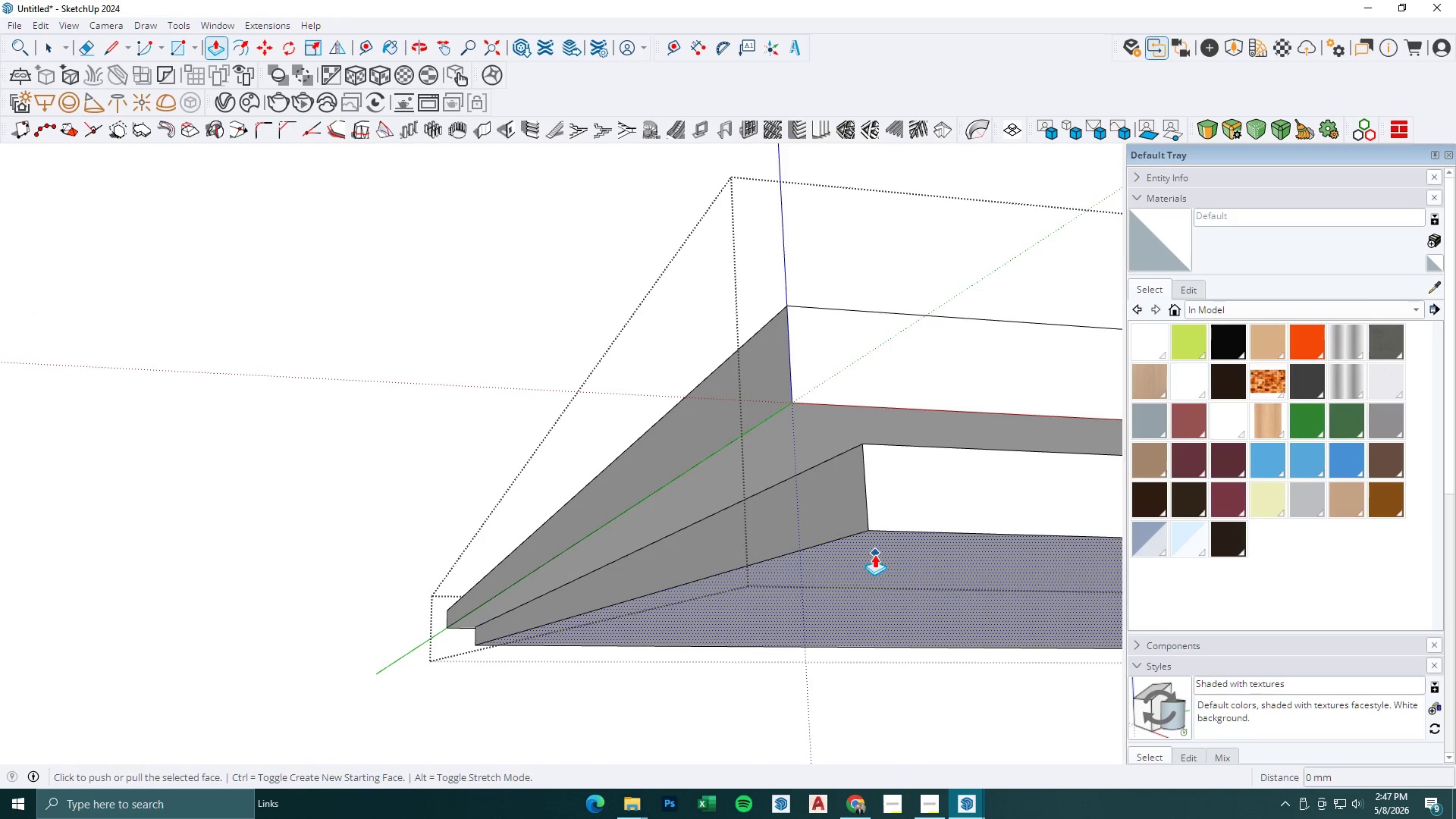 
left_click([874, 554])
 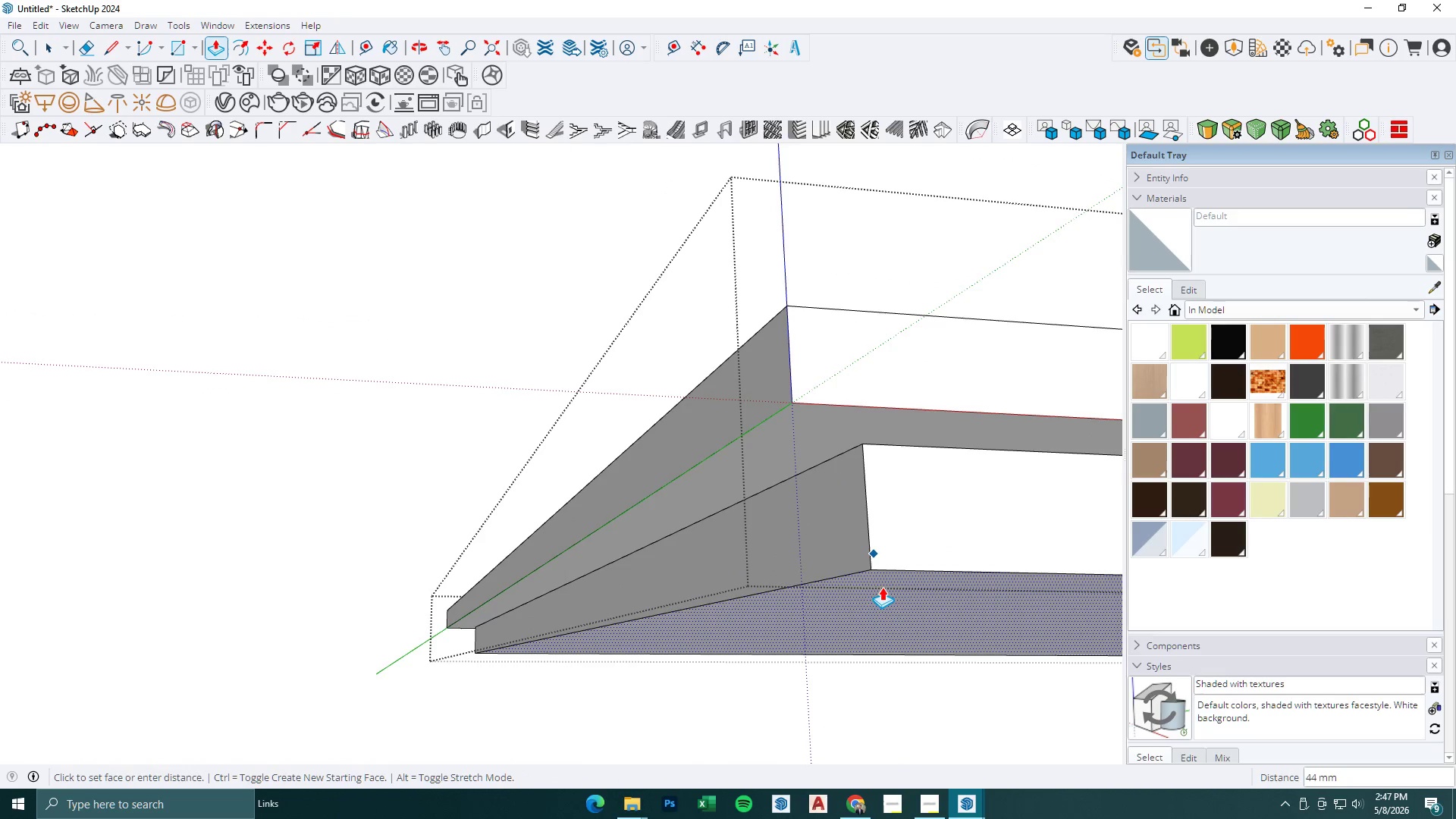 
key(Numpad8)
 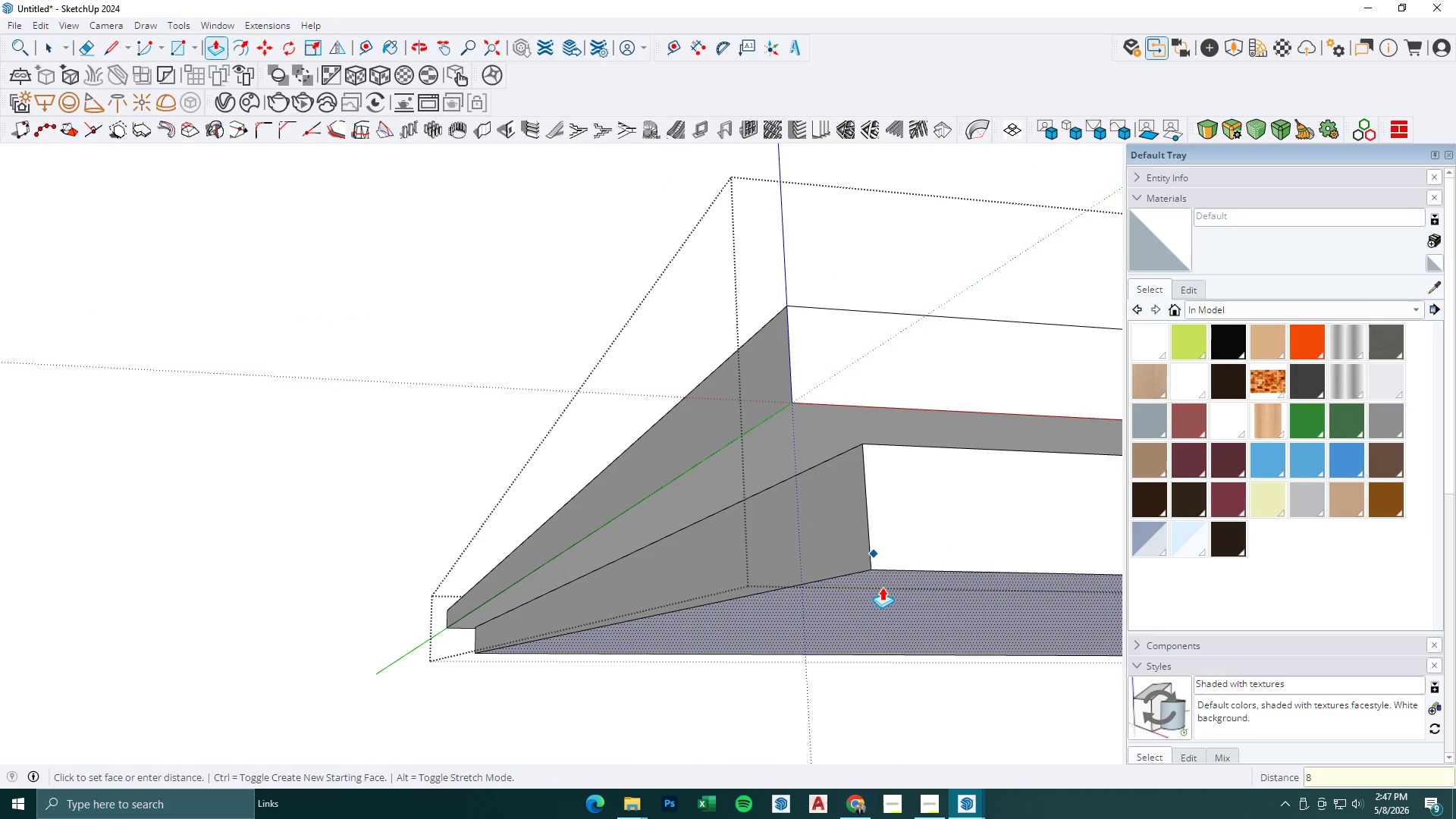 
key(Numpad0)
 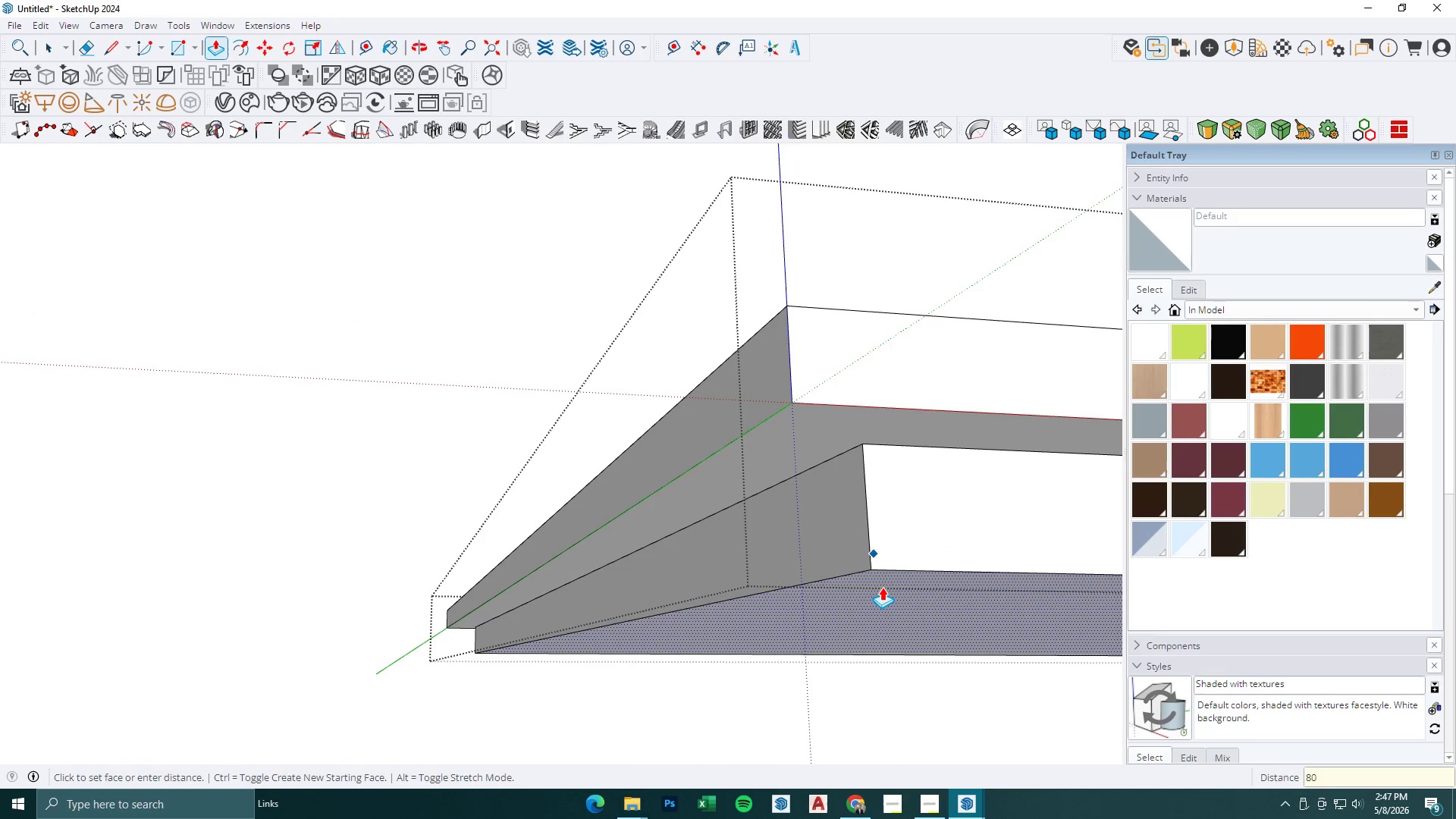 
key(NumpadEnter)
 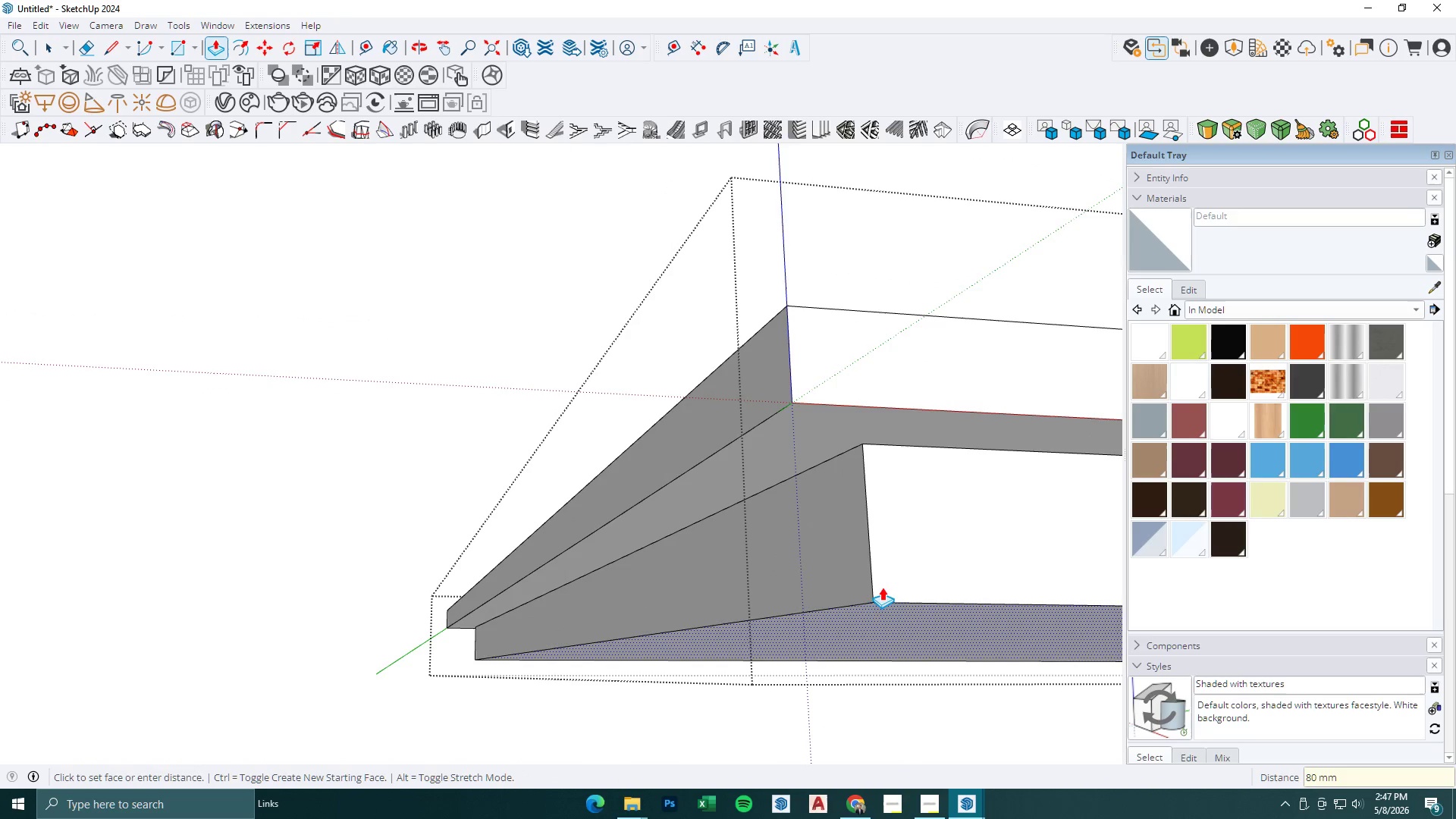 
key(T)
 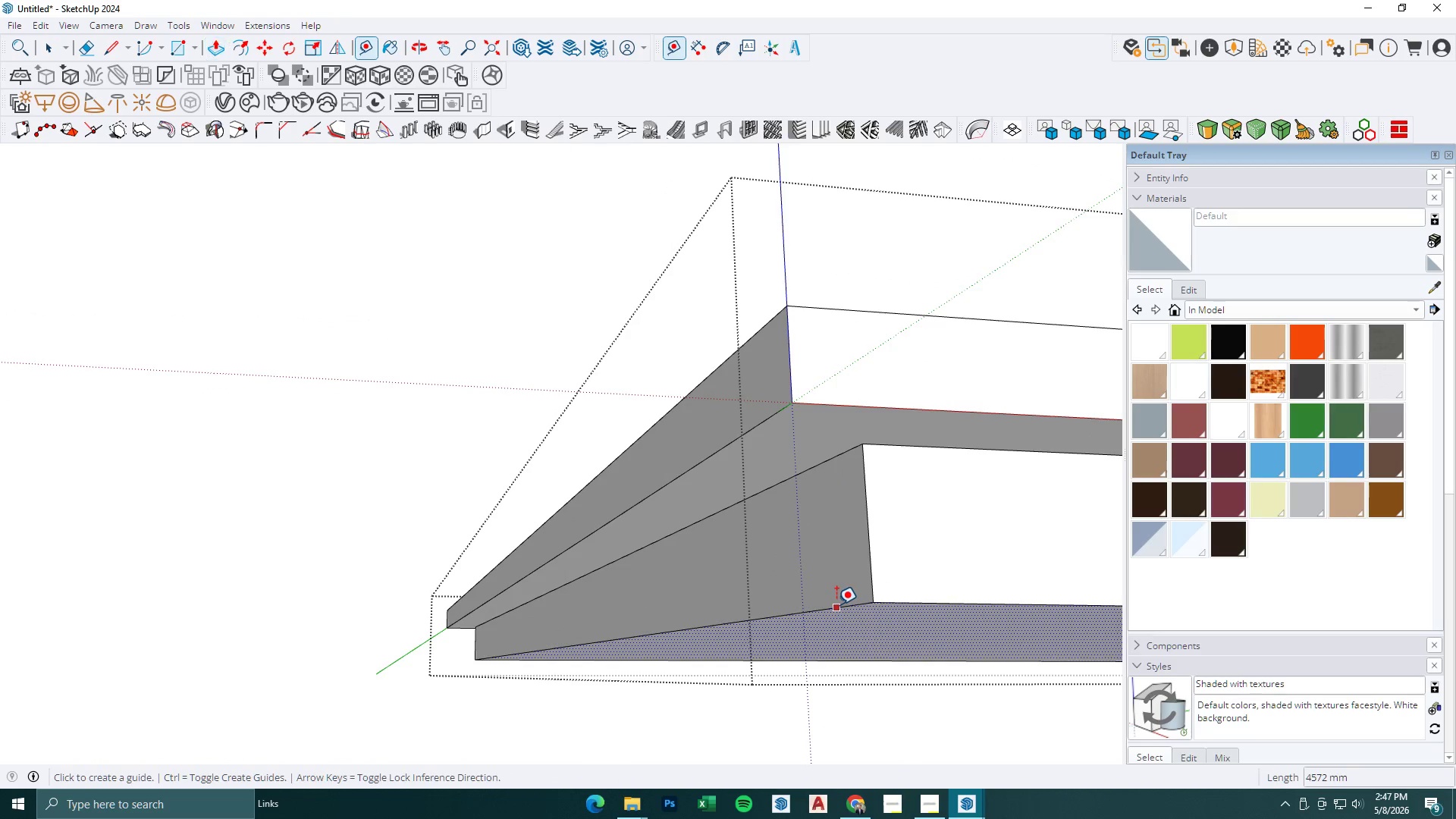 
left_click([836, 604])
 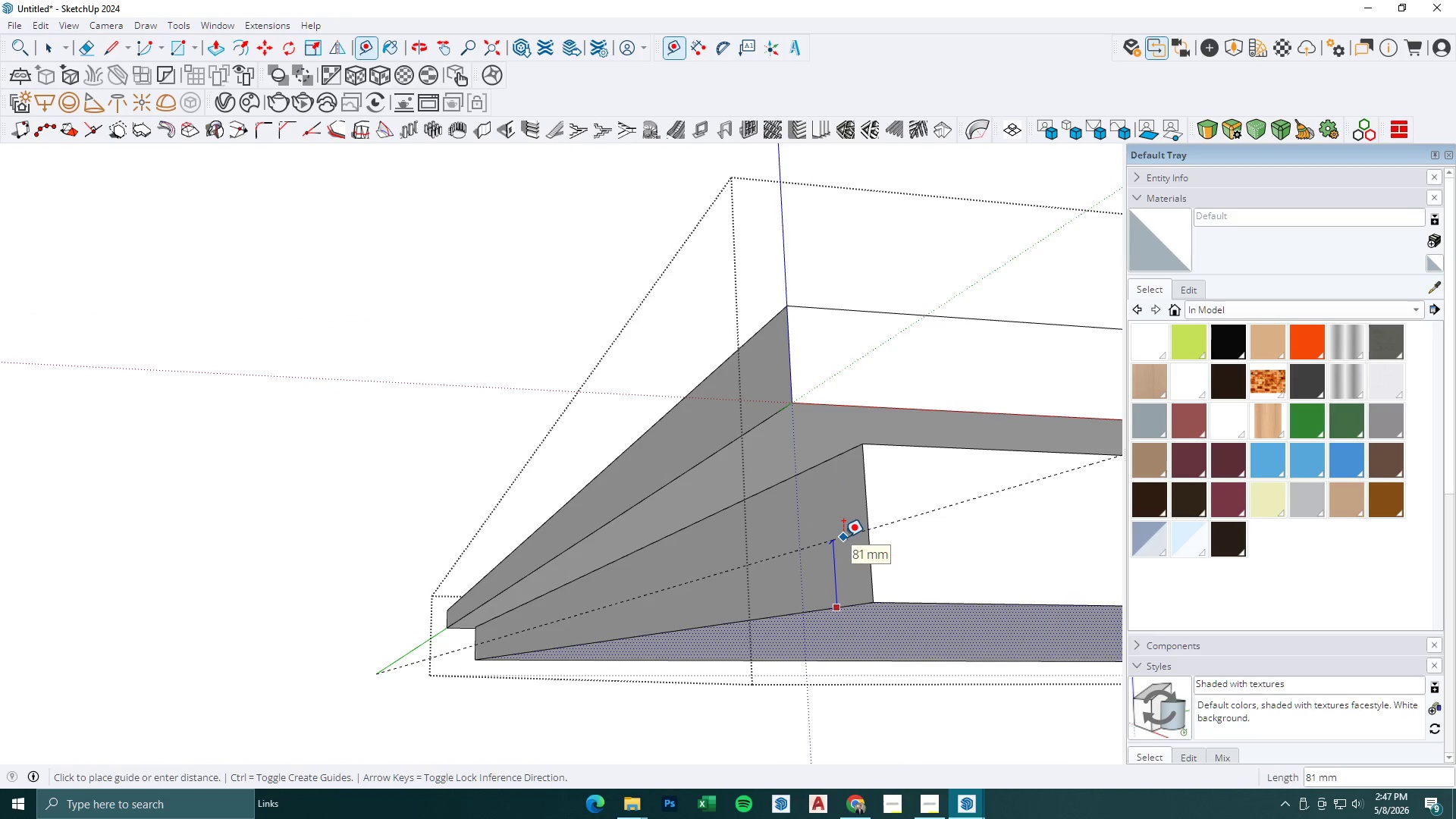 
key(Space)
 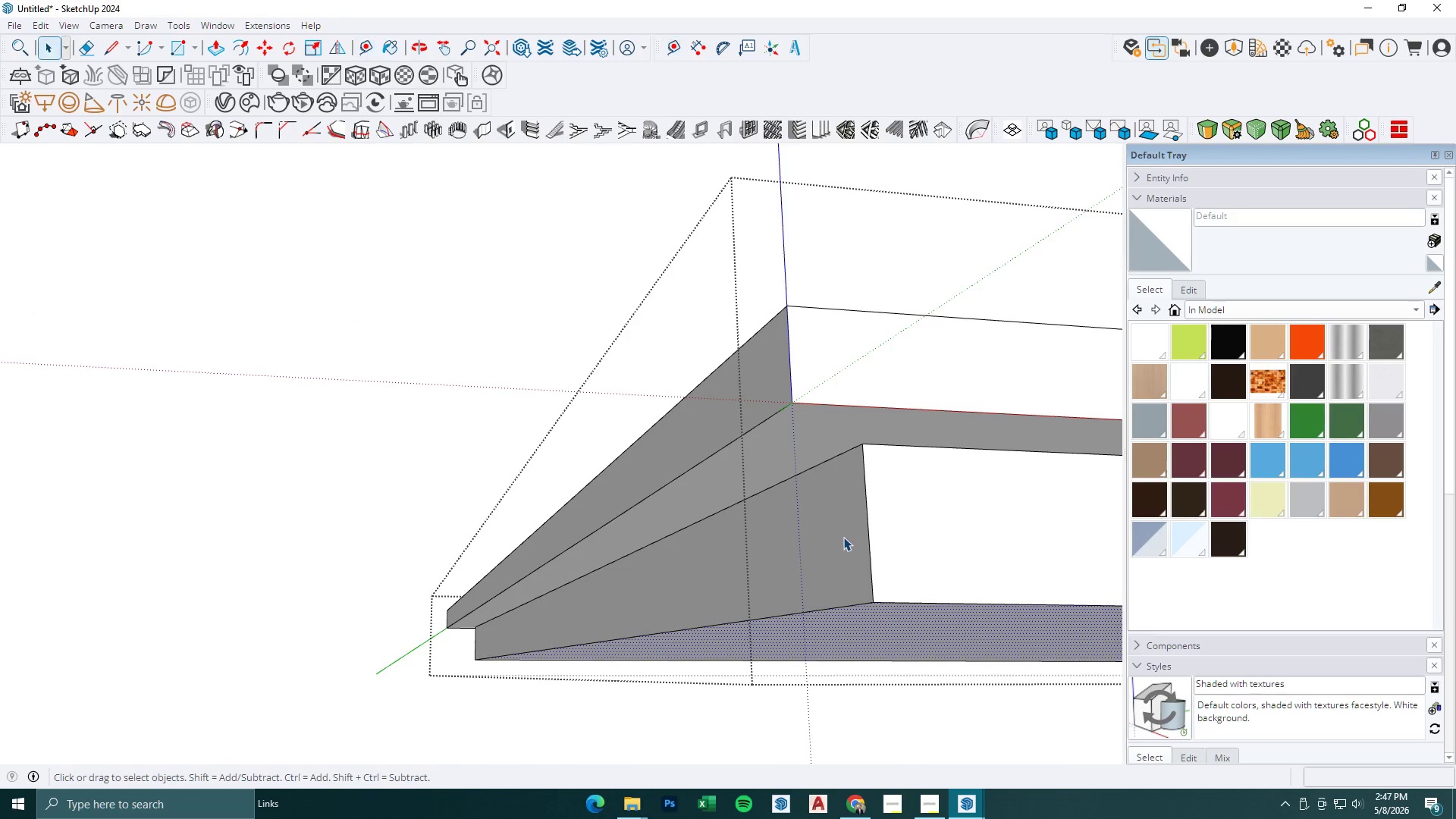 
key(Control+ControlLeft)
 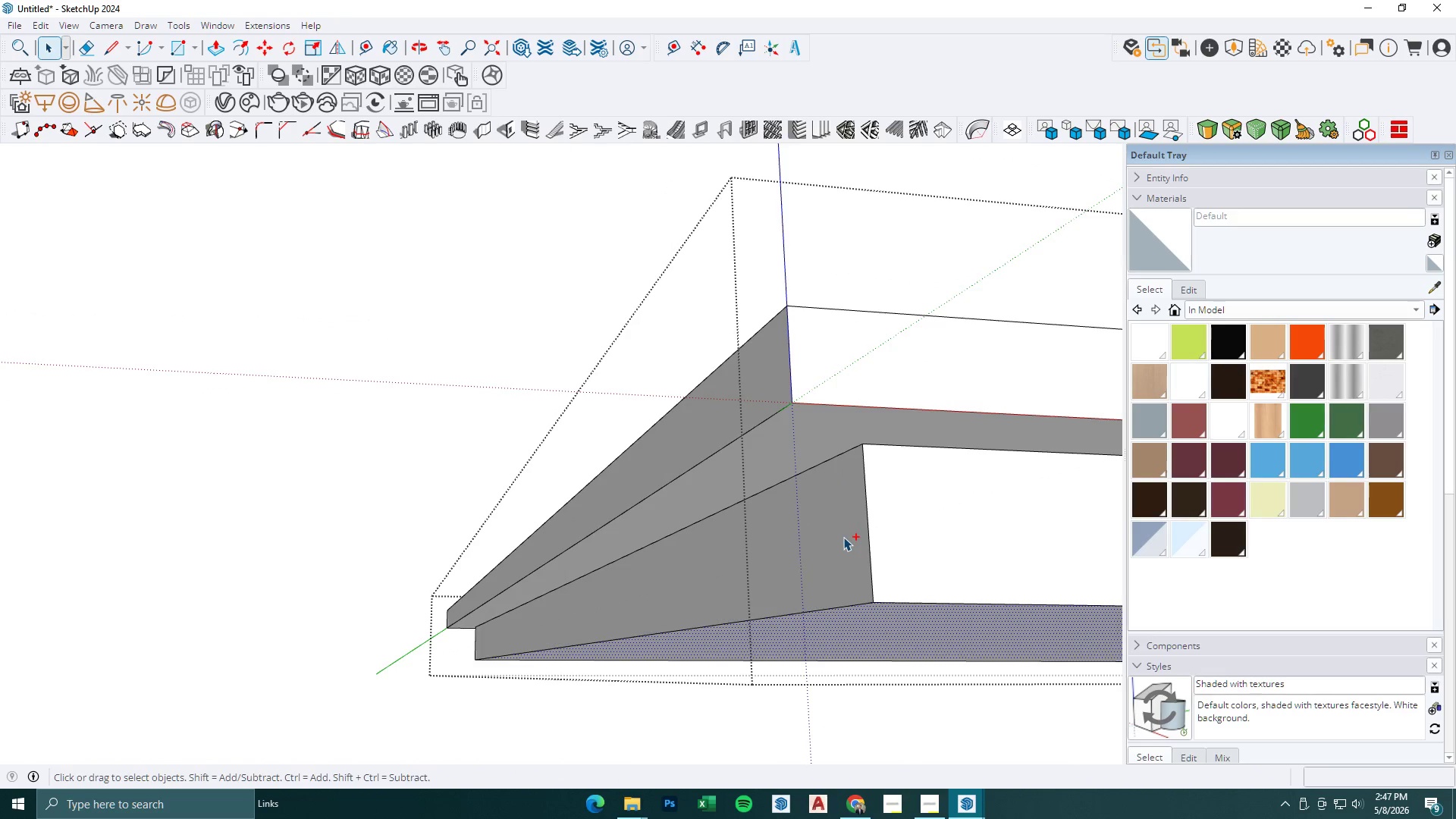 
key(Control+Z)
 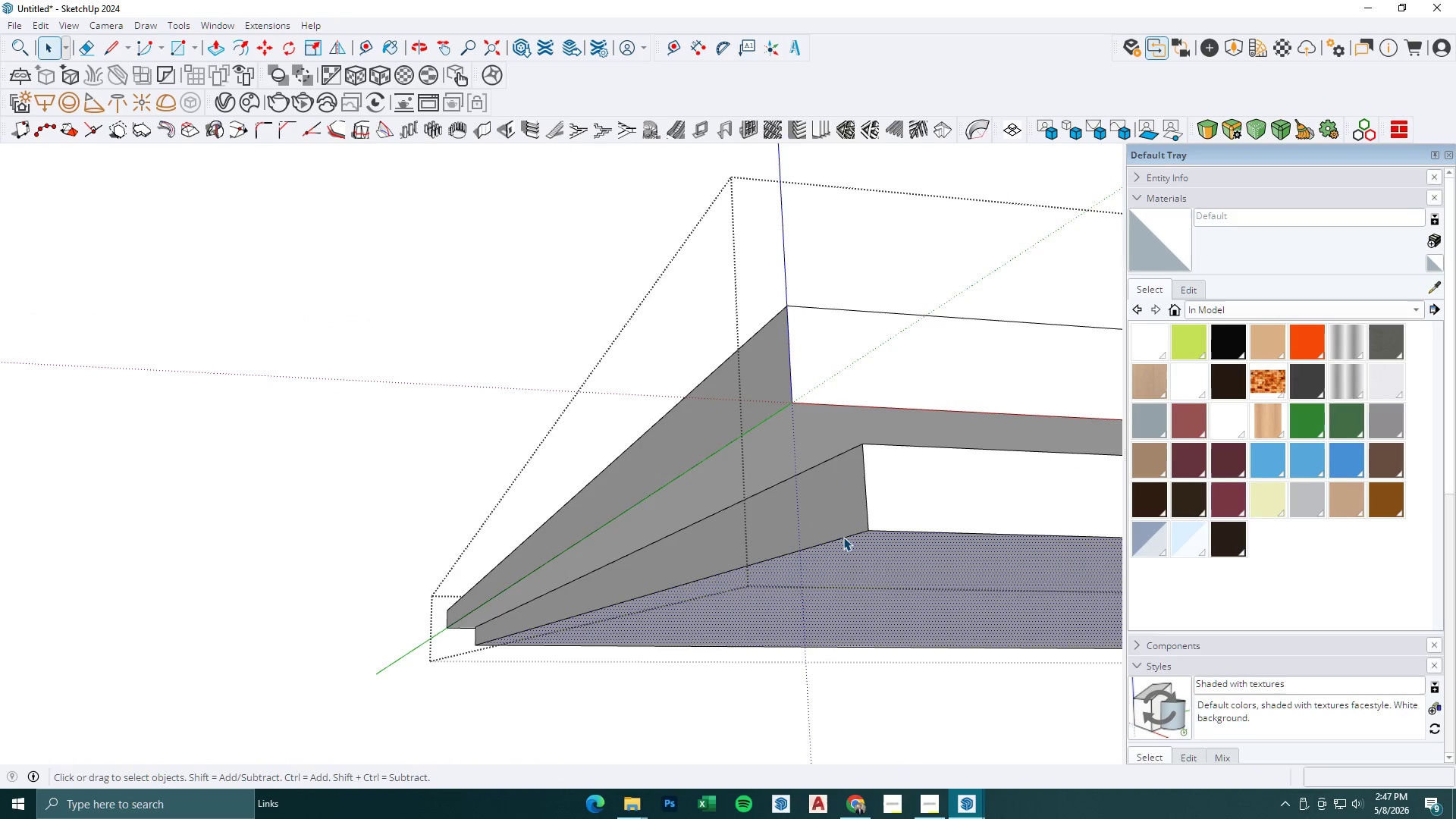 
key(P)
 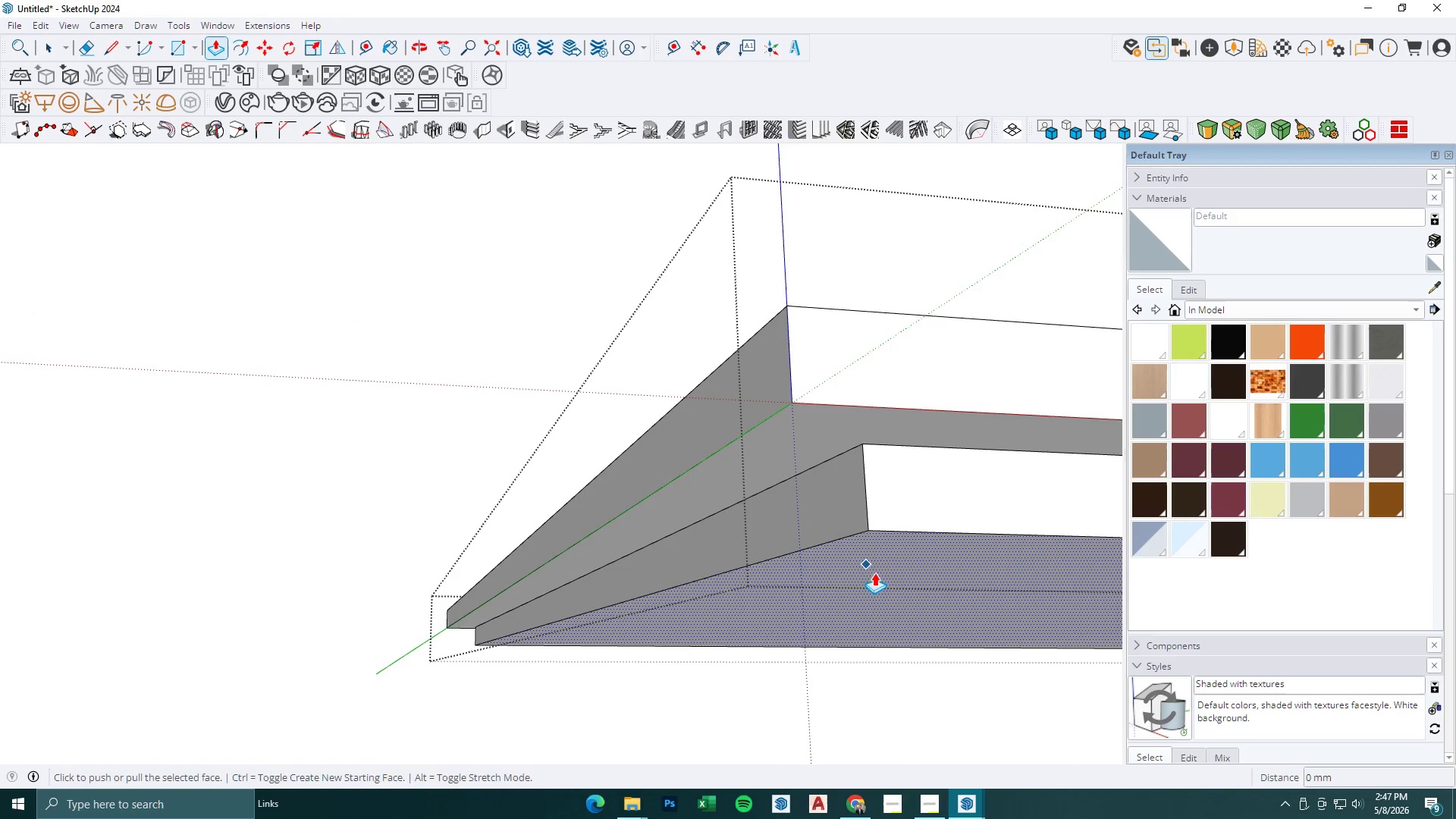 
left_click([875, 573])
 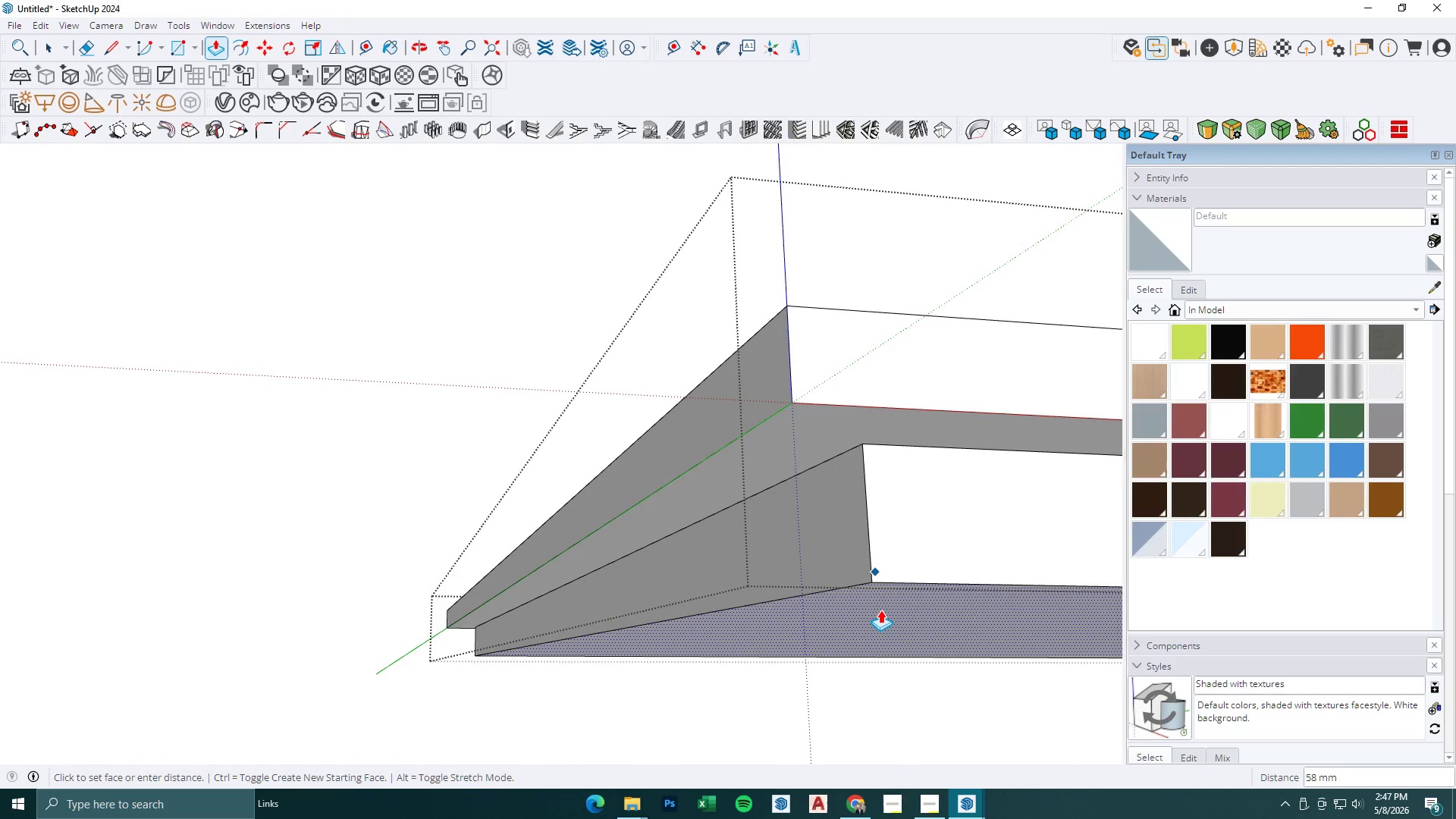 
key(Numpad5)
 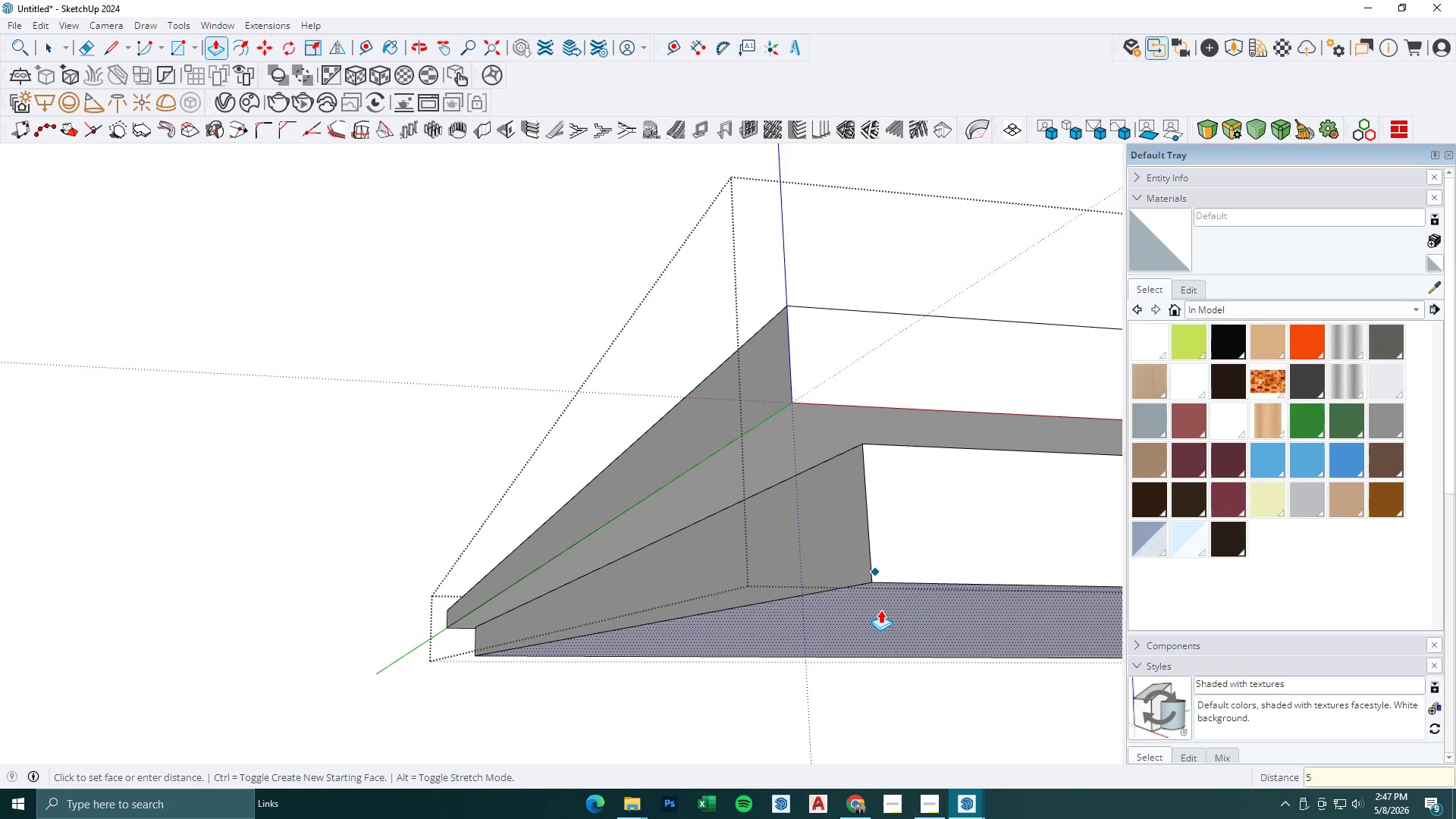 
key(Numpad0)
 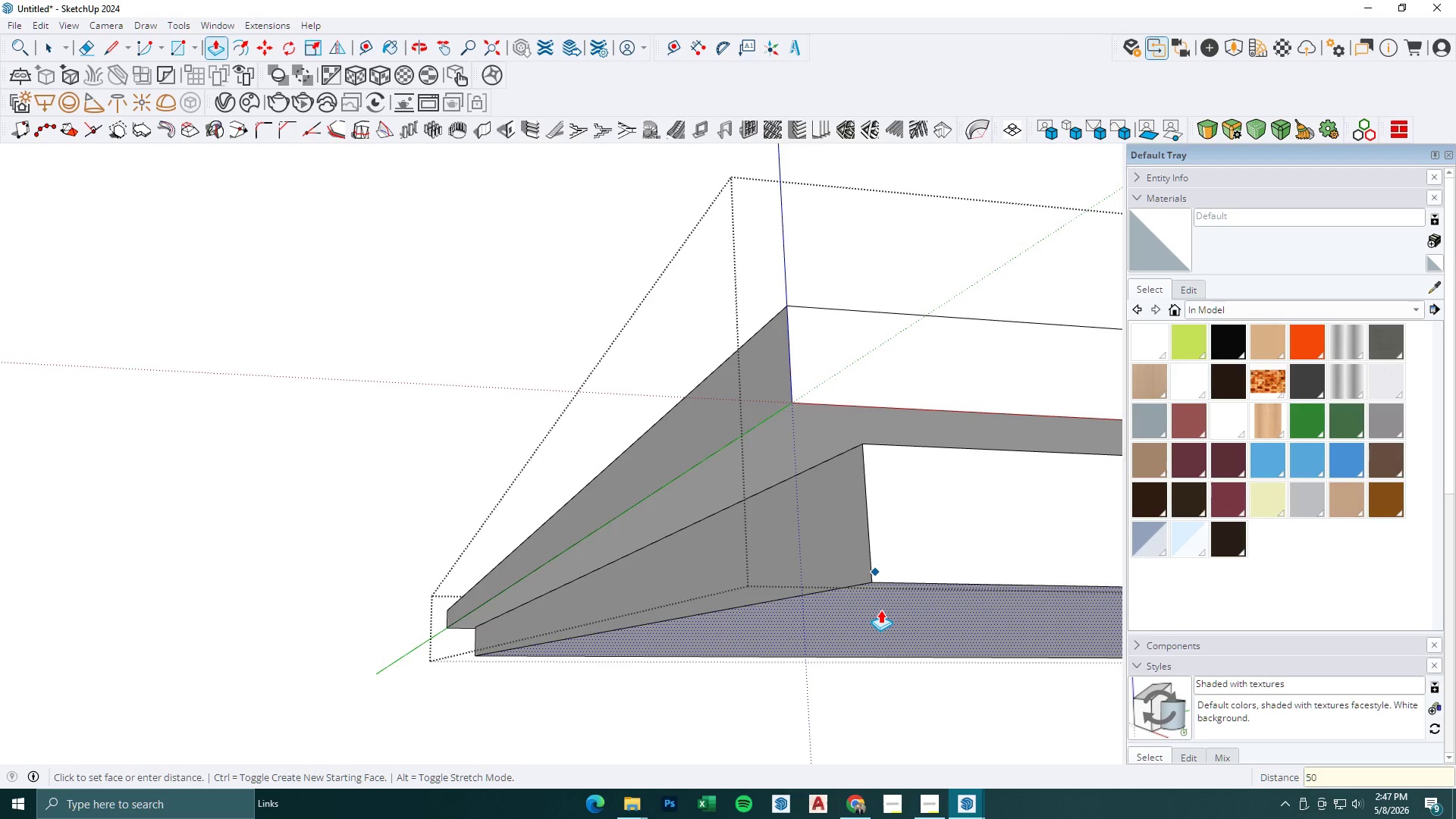 
key(NumpadEnter)
 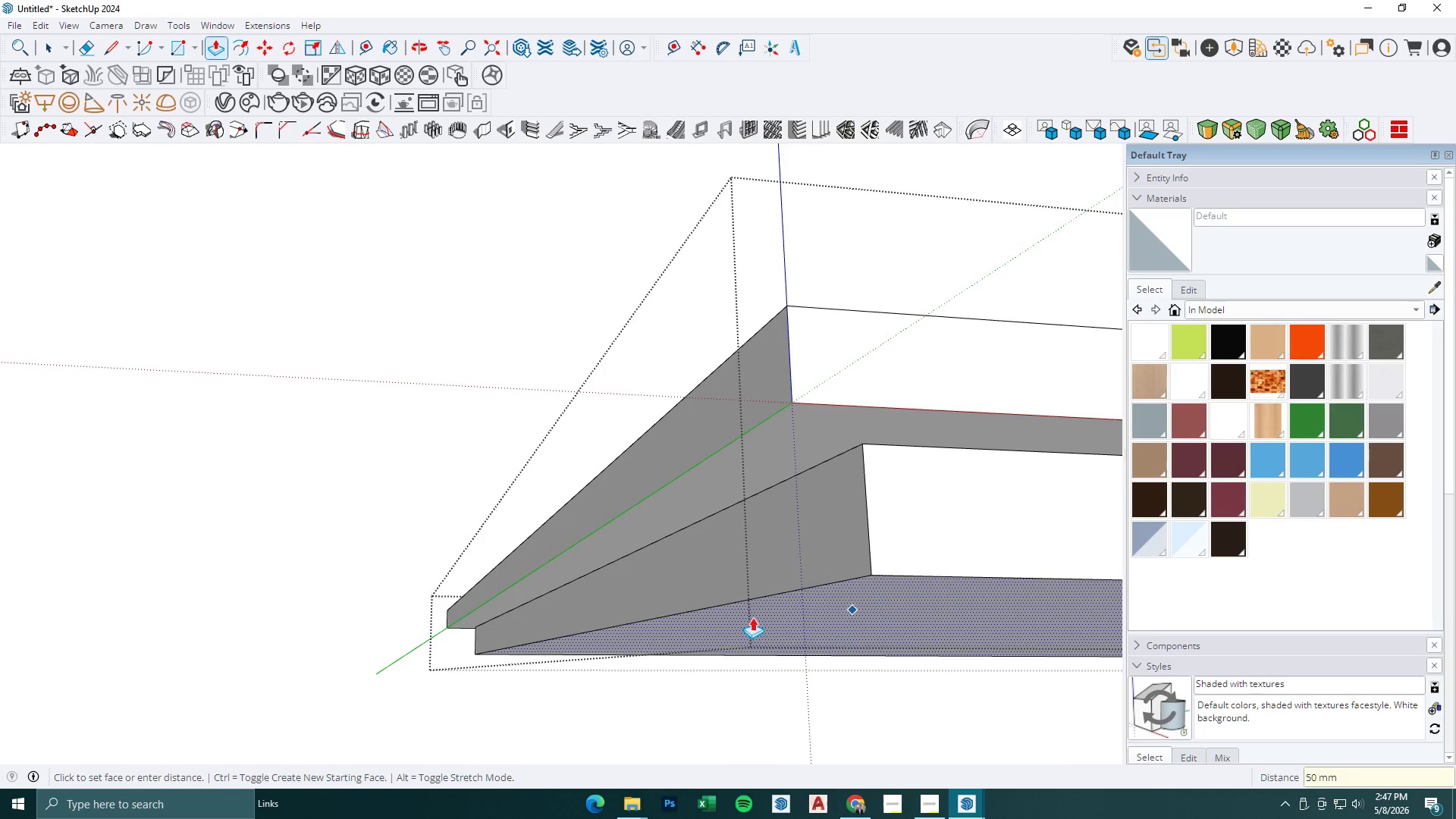 
type(rt50)
key(NumpadEnter)
 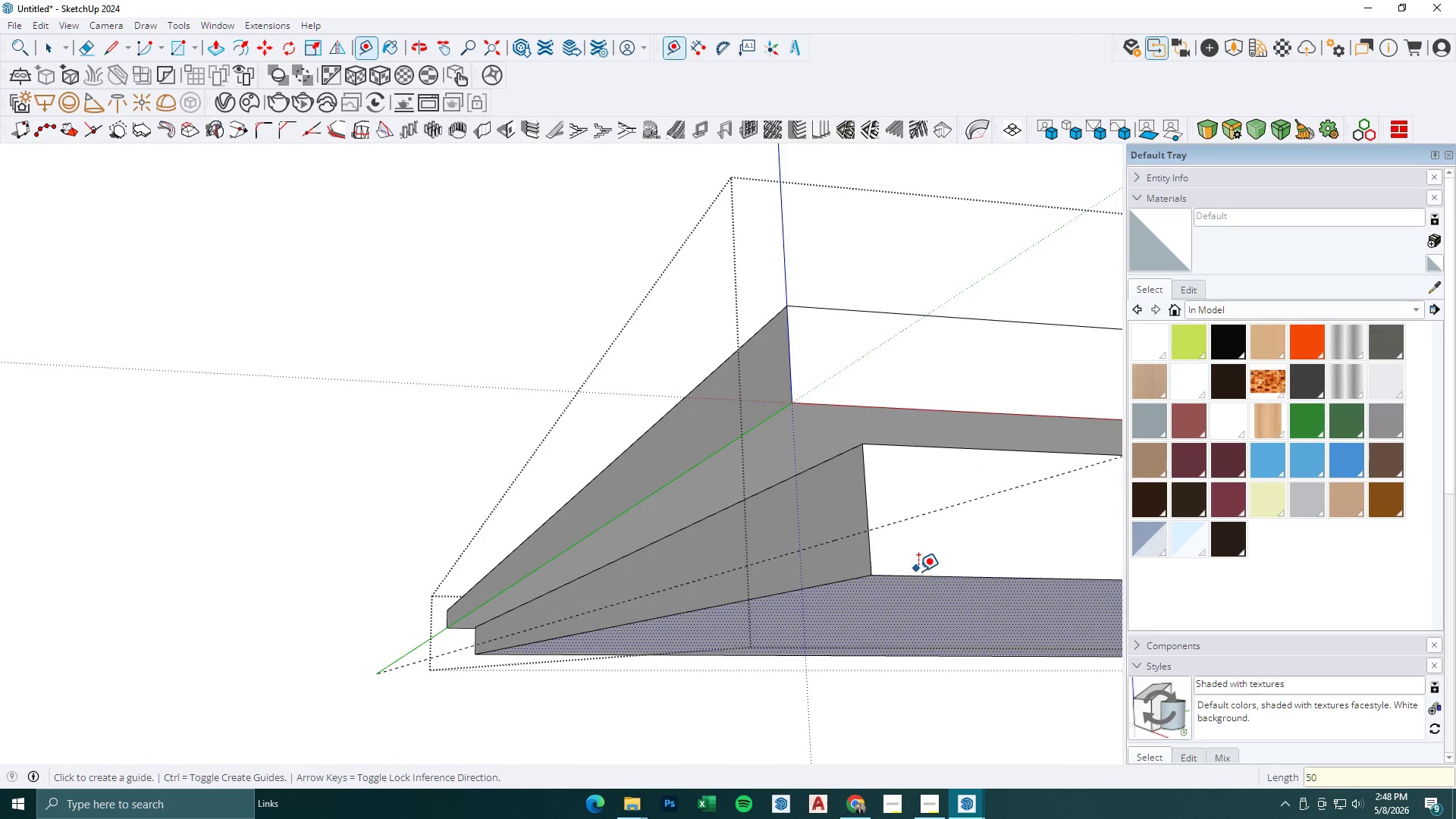 
left_click([918, 572])
 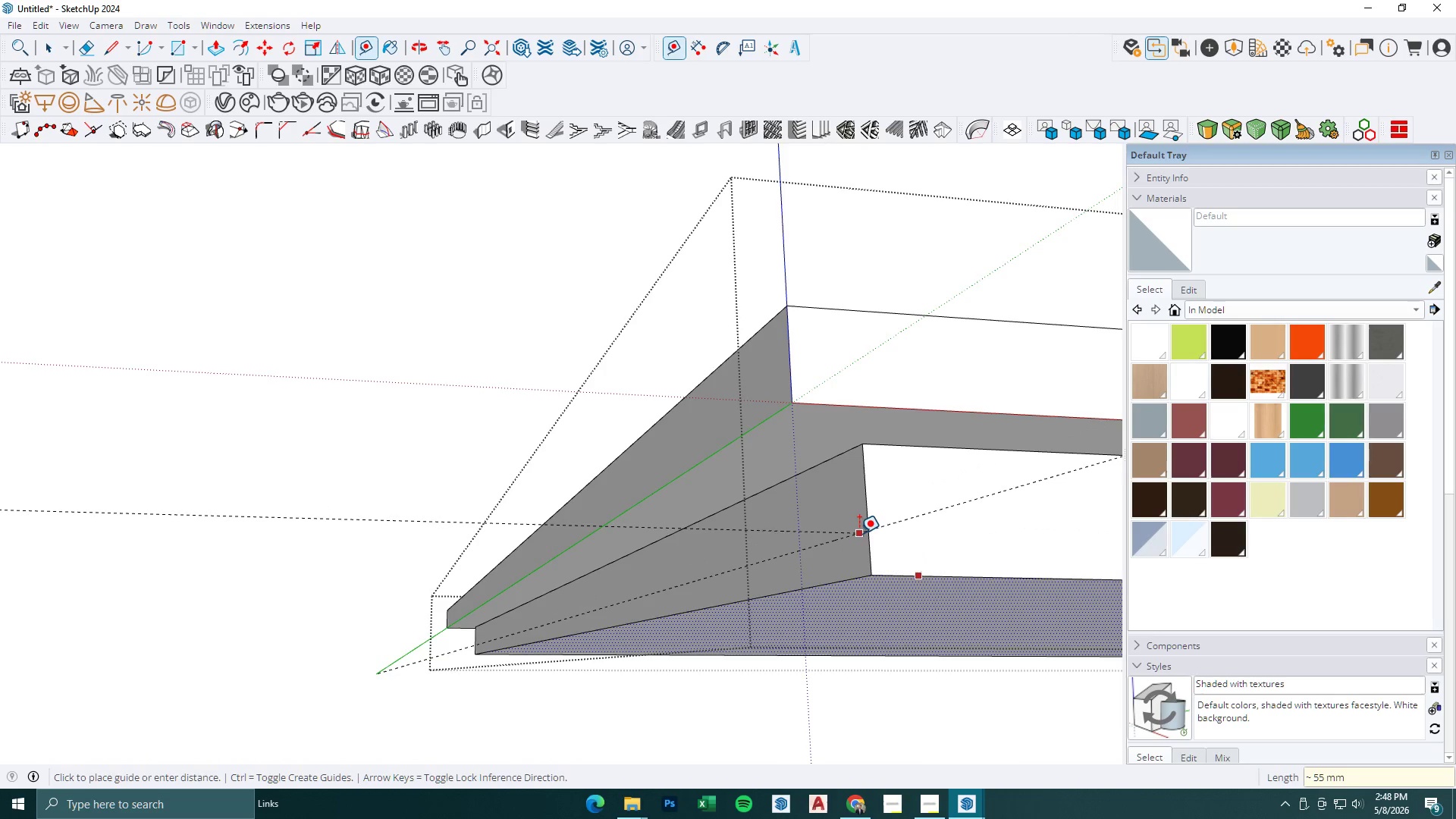 
scroll: coordinate [867, 527], scroll_direction: up, amount: 6.0
 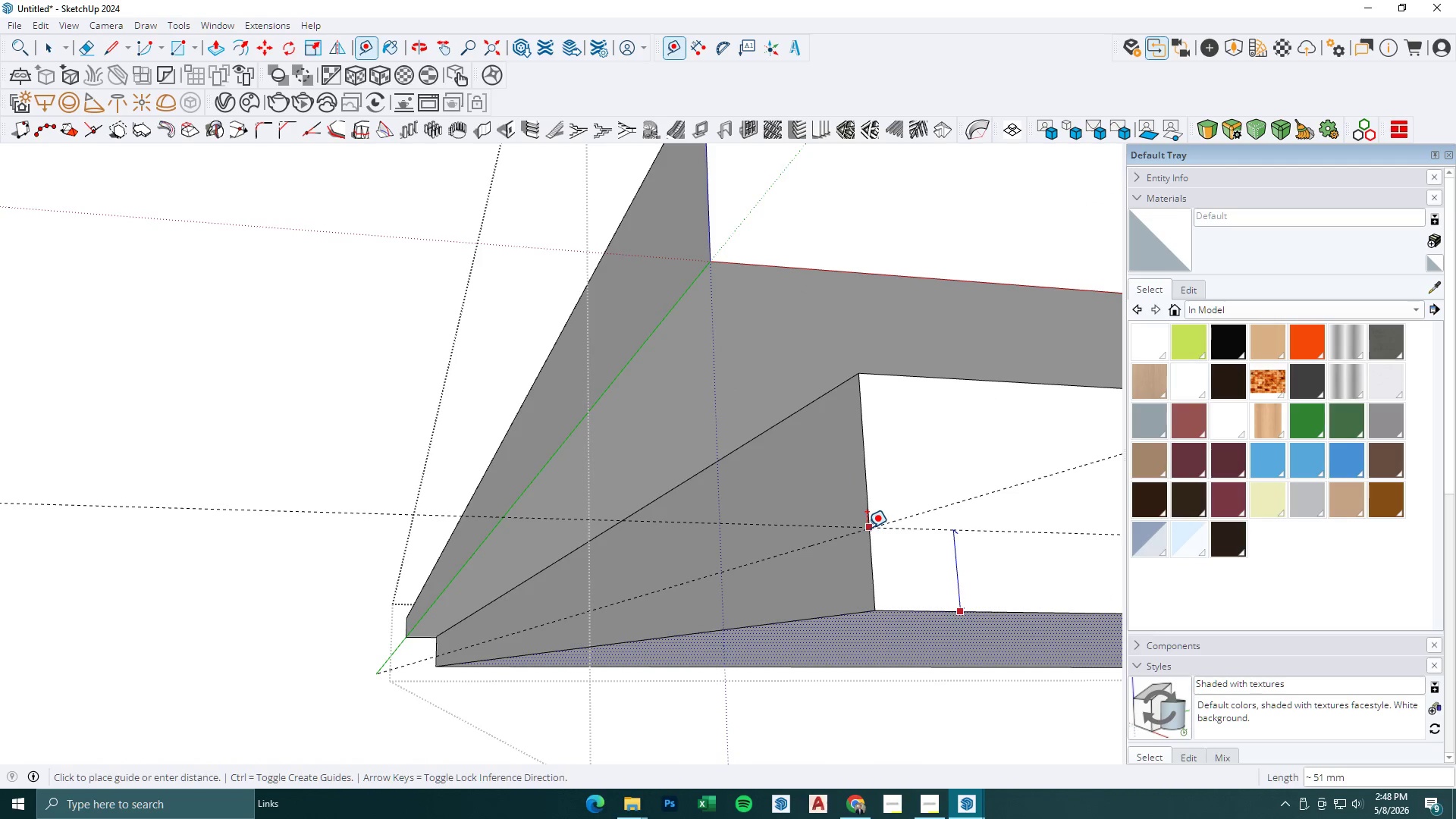 
left_click([875, 529])
 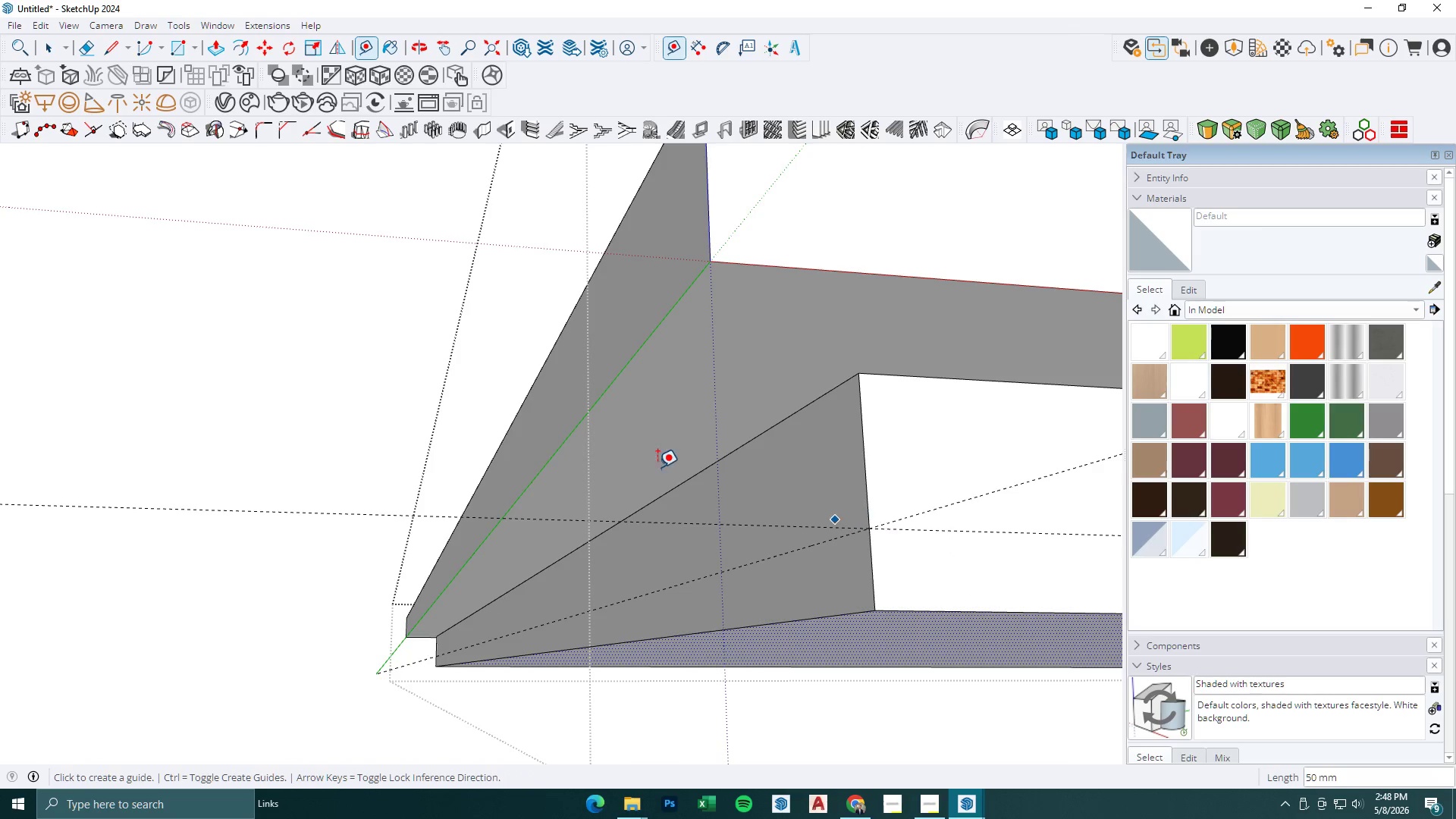 
key(R)
 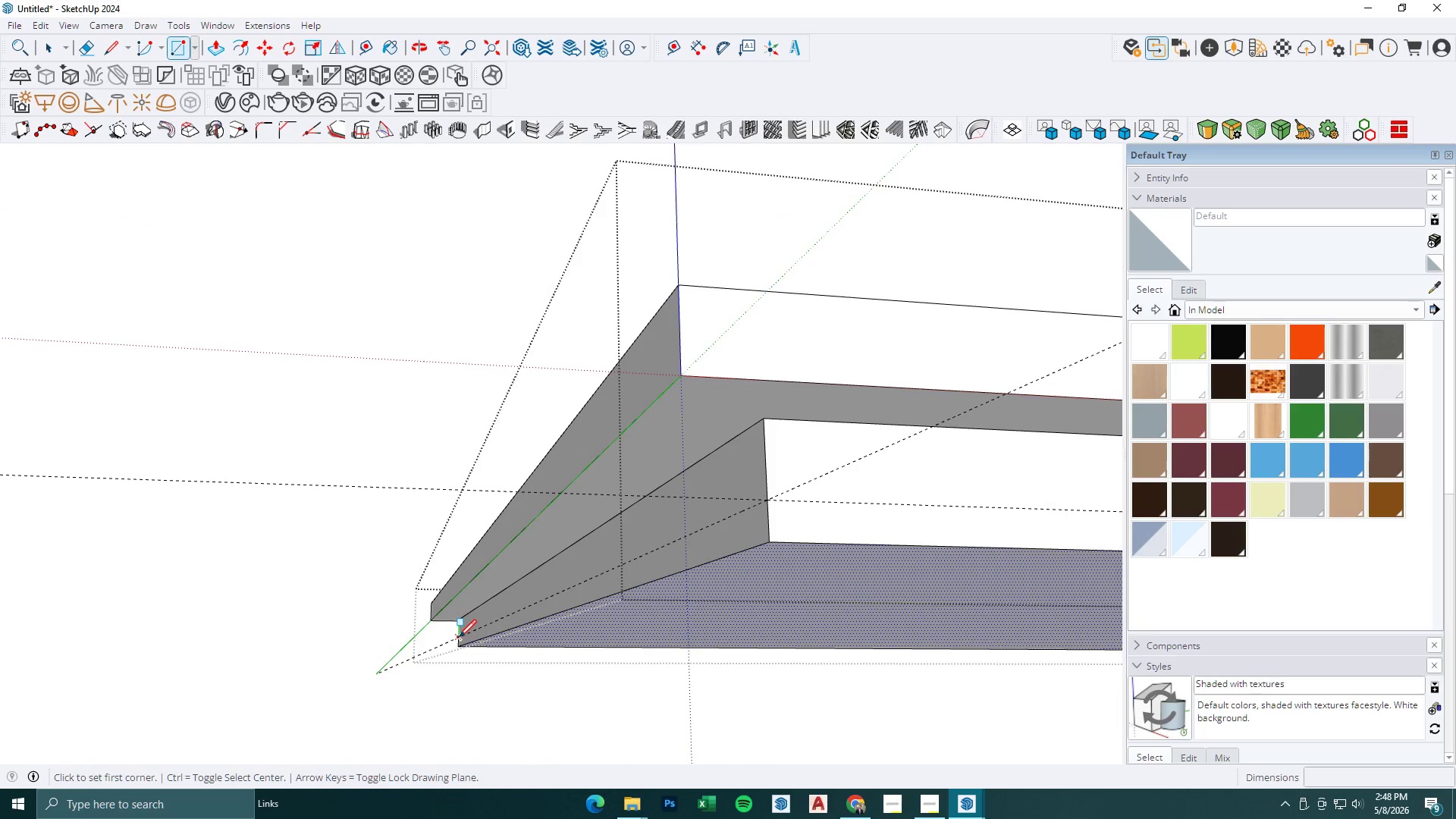 
scroll: coordinate [661, 473], scroll_direction: down, amount: 5.0
 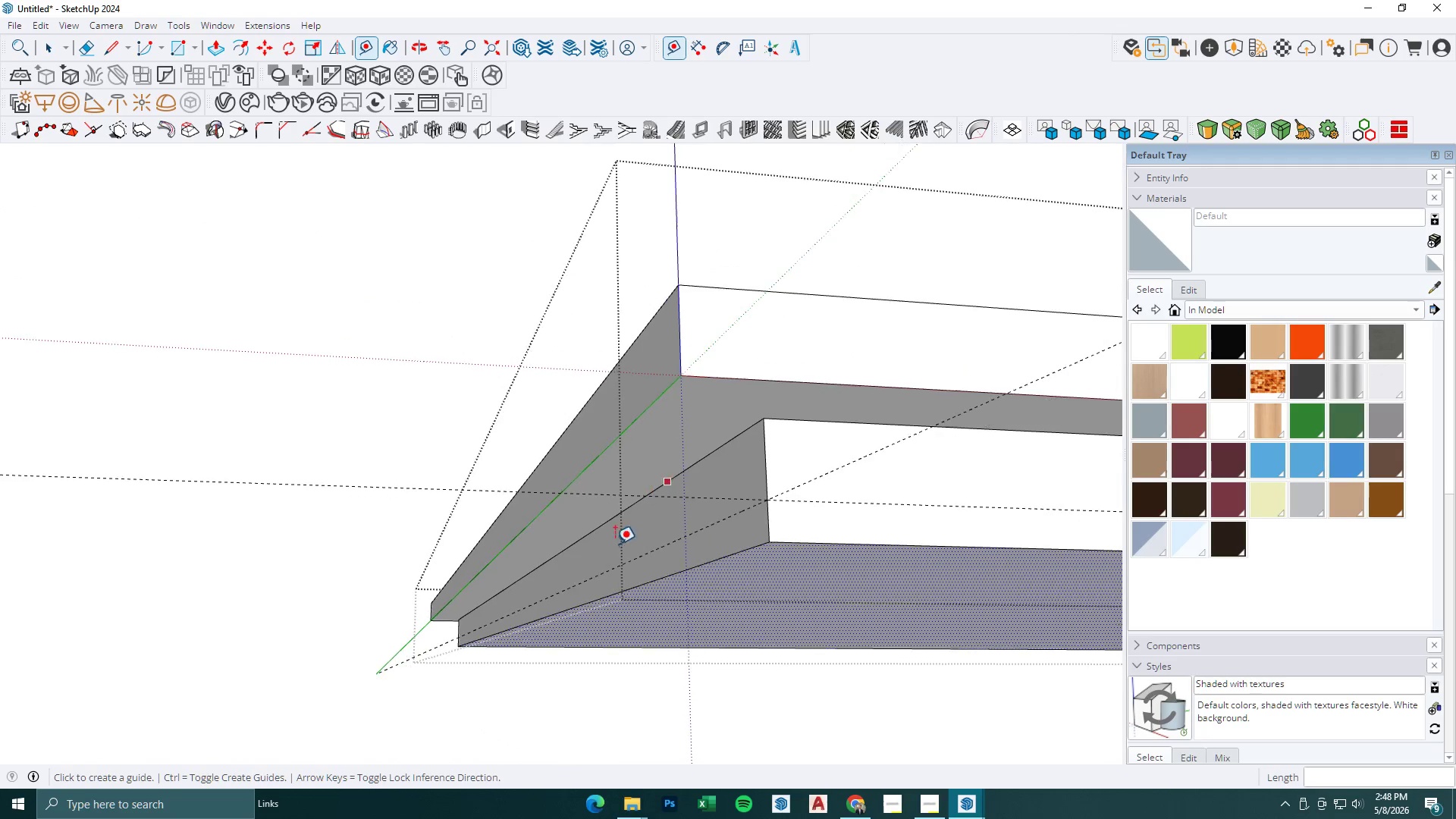 
left_click([458, 637])
 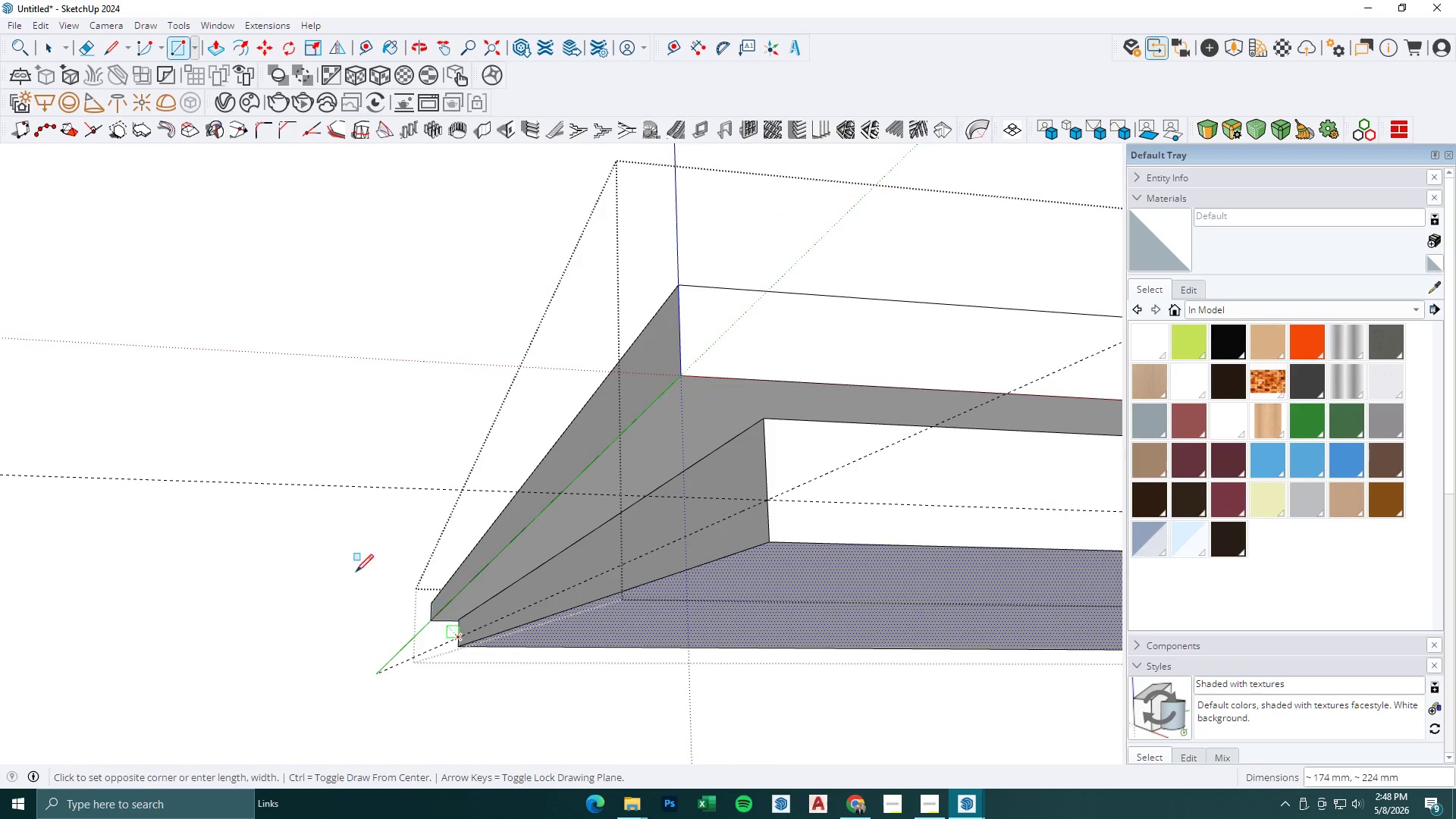 
scroll: coordinate [402, 541], scroll_direction: down, amount: 10.0
 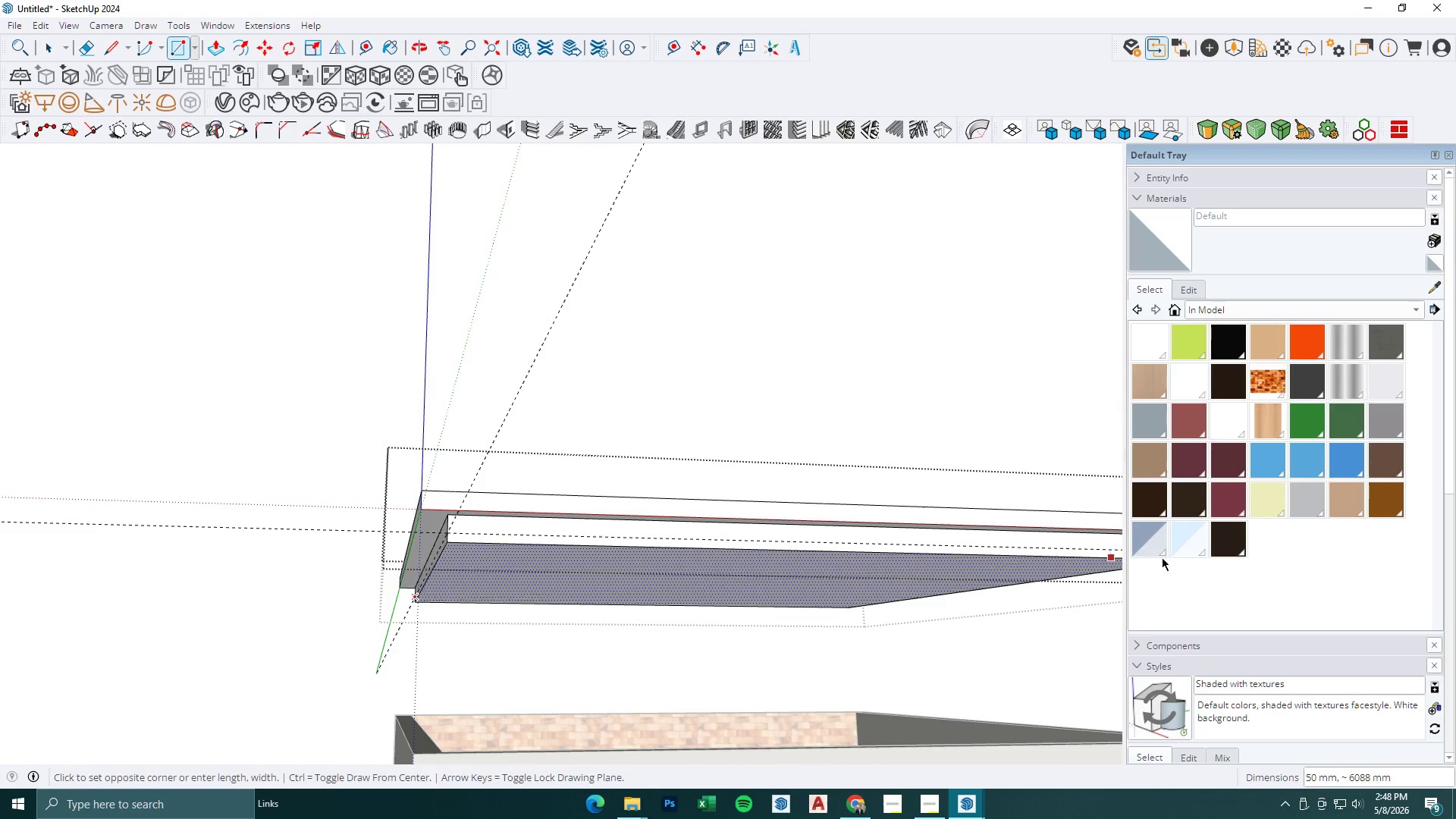 
left_click([1084, 538])
 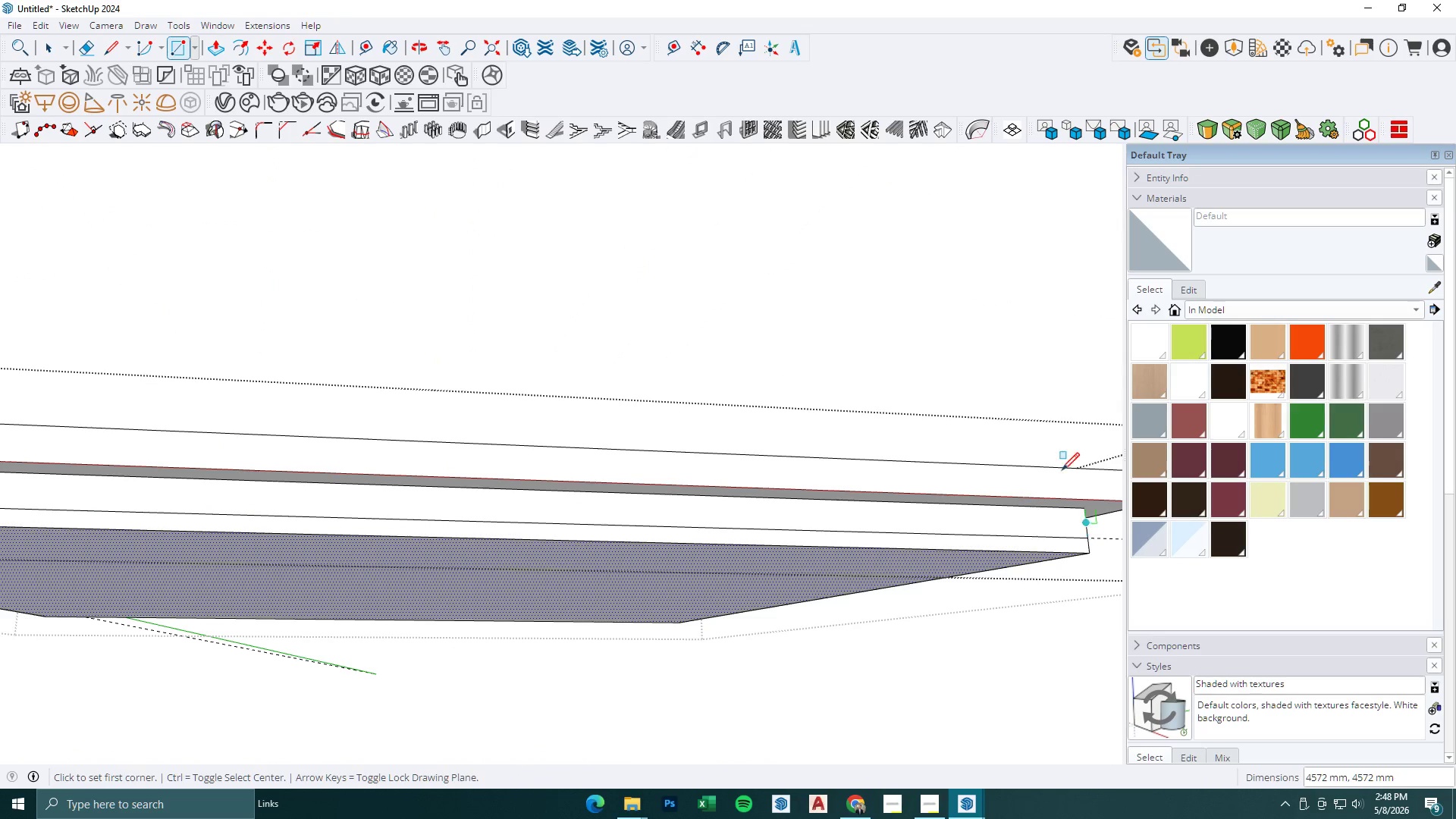 
scroll: coordinate [1084, 538], scroll_direction: up, amount: 5.0
 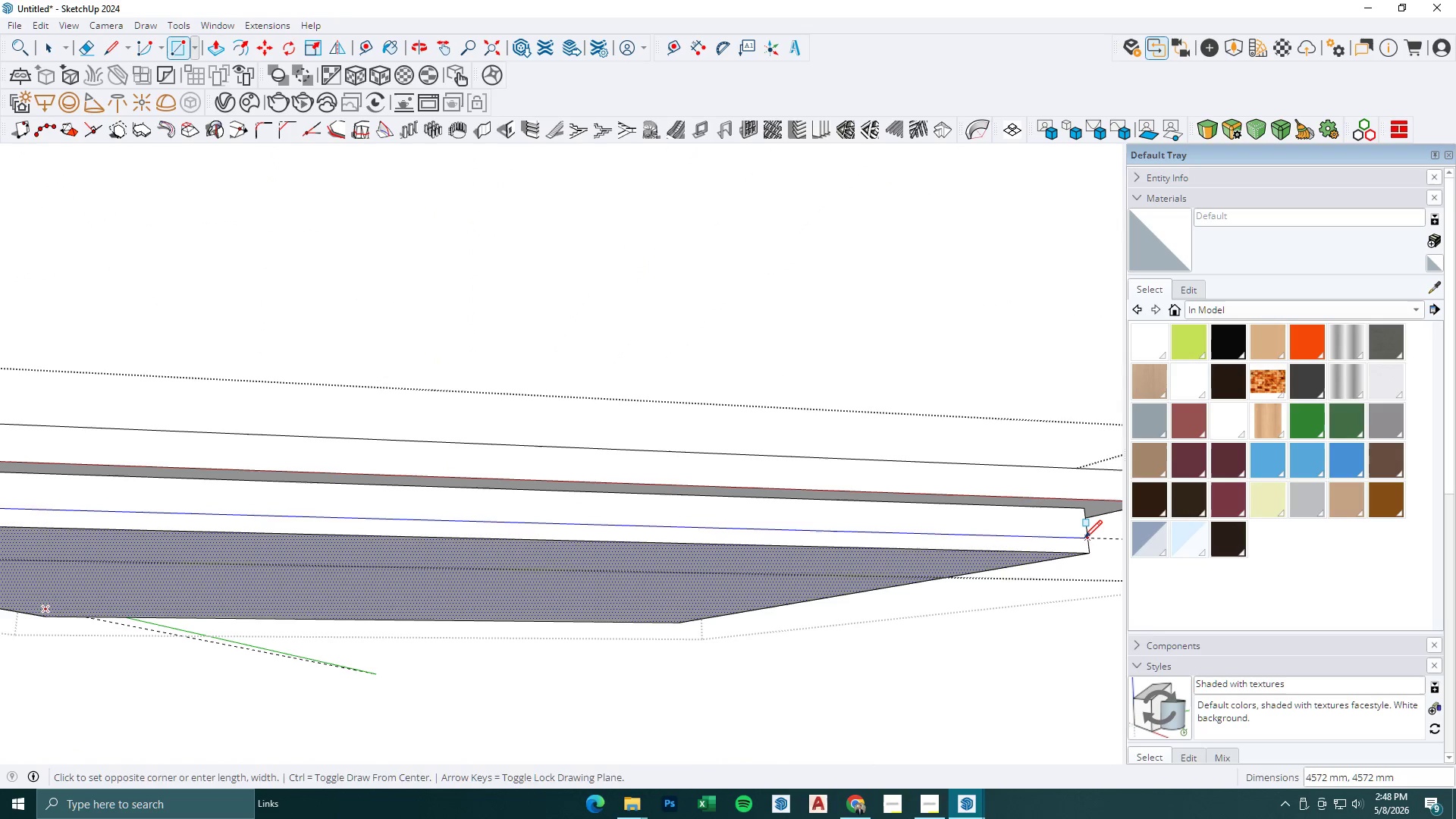 
scroll: coordinate [513, 477], scroll_direction: down, amount: 9.0
 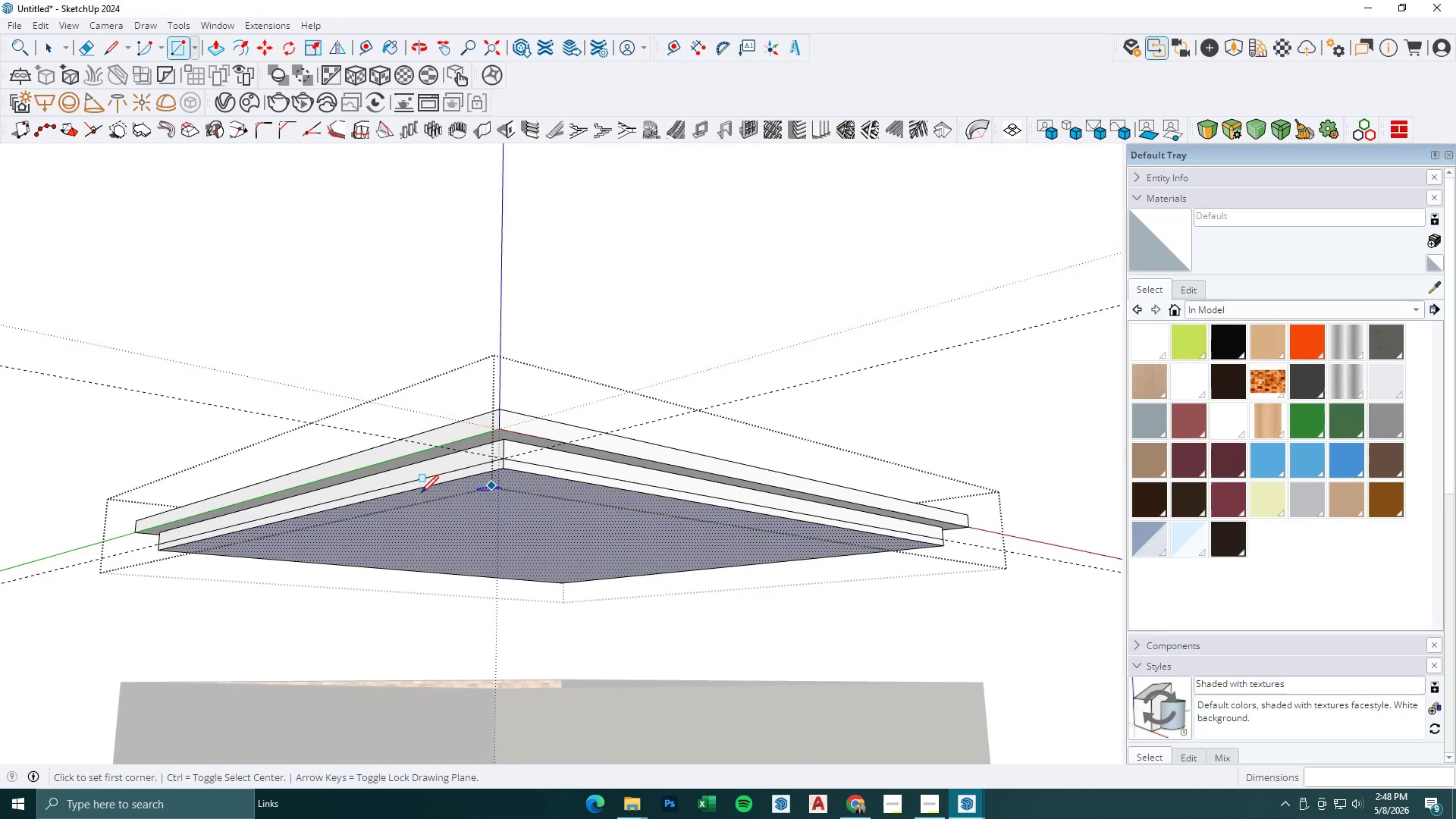 
key(P)
 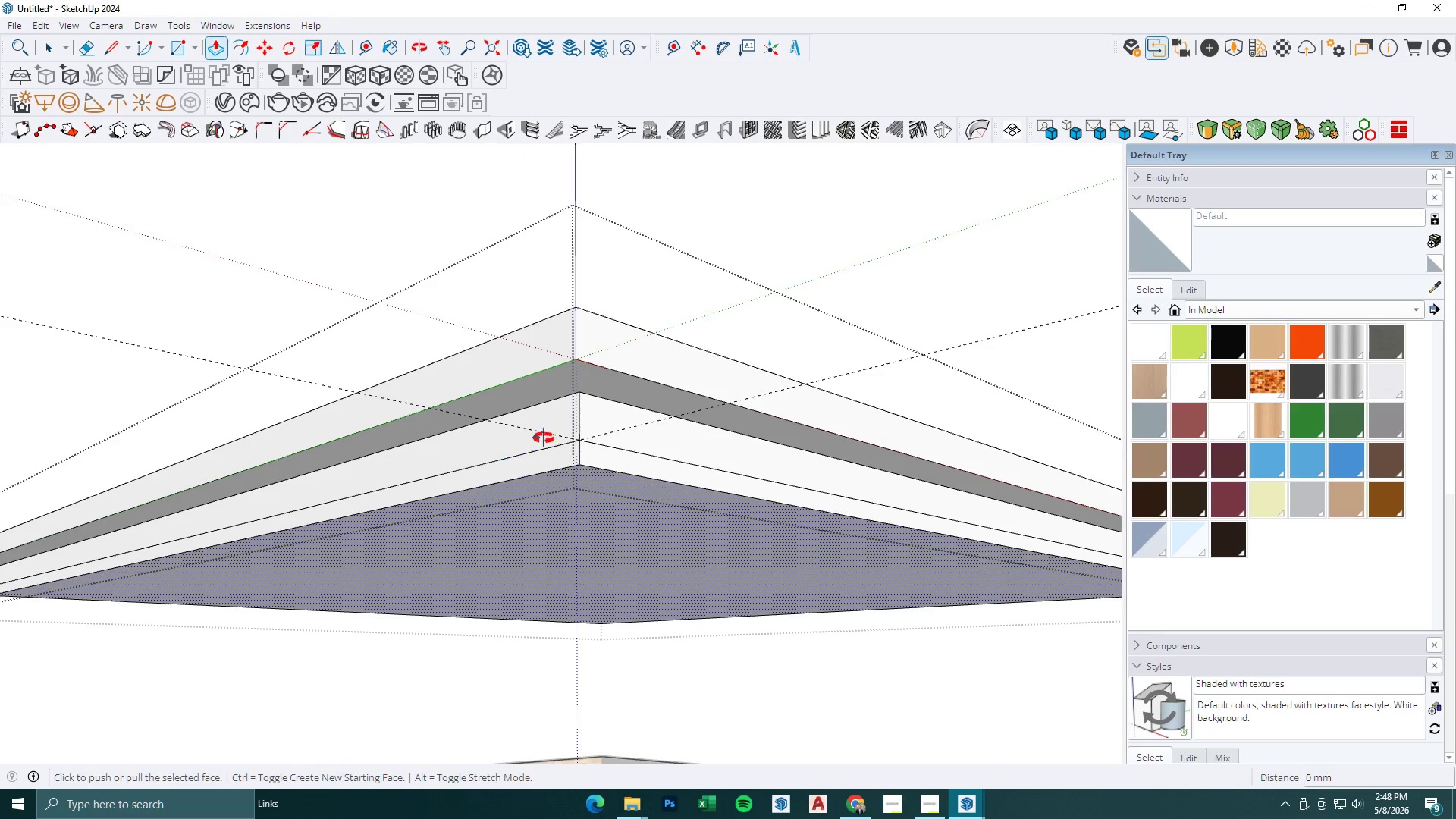 
scroll: coordinate [499, 444], scroll_direction: up, amount: 8.0
 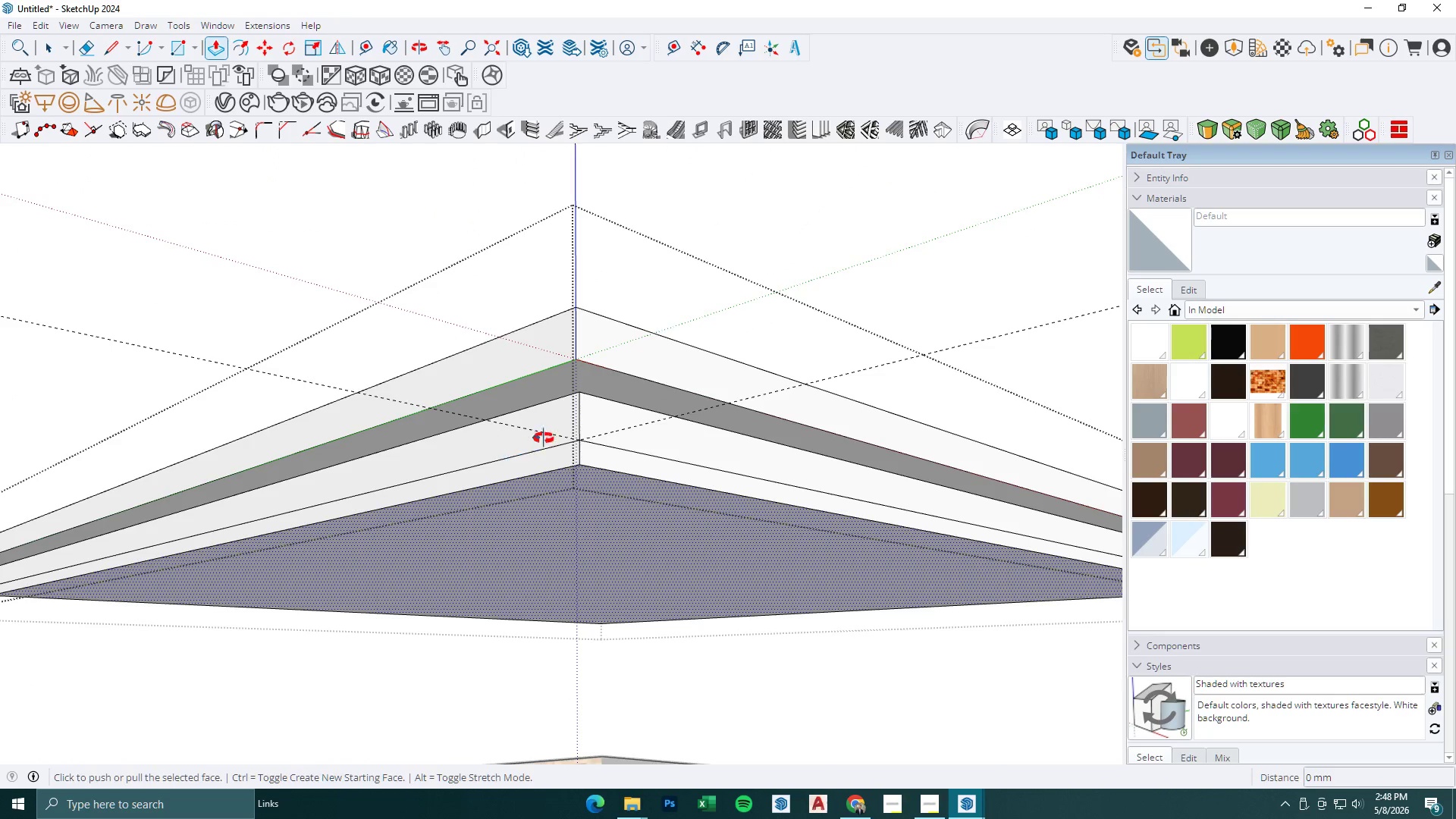 
key(Space)
 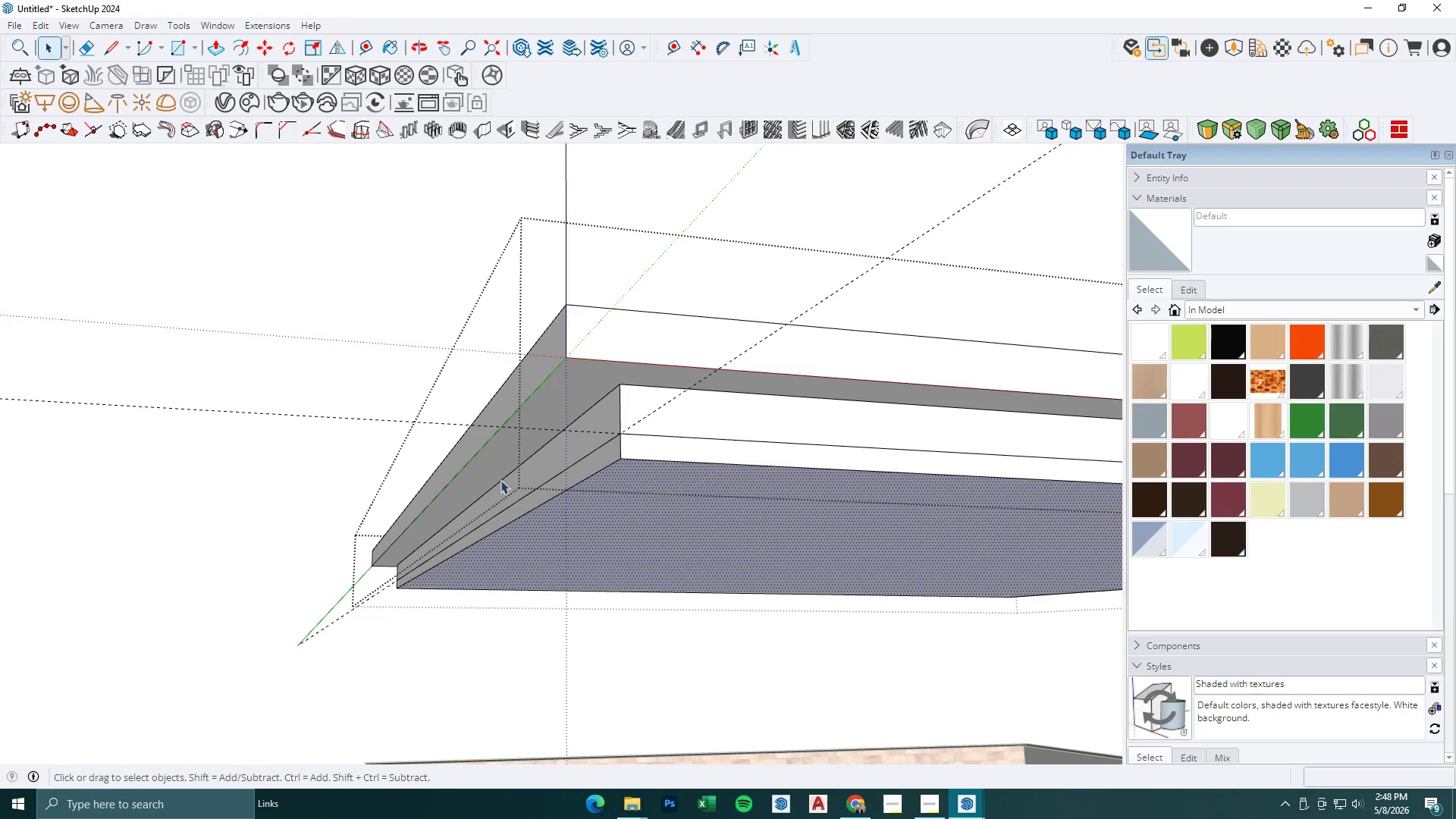 
left_click([526, 480])
 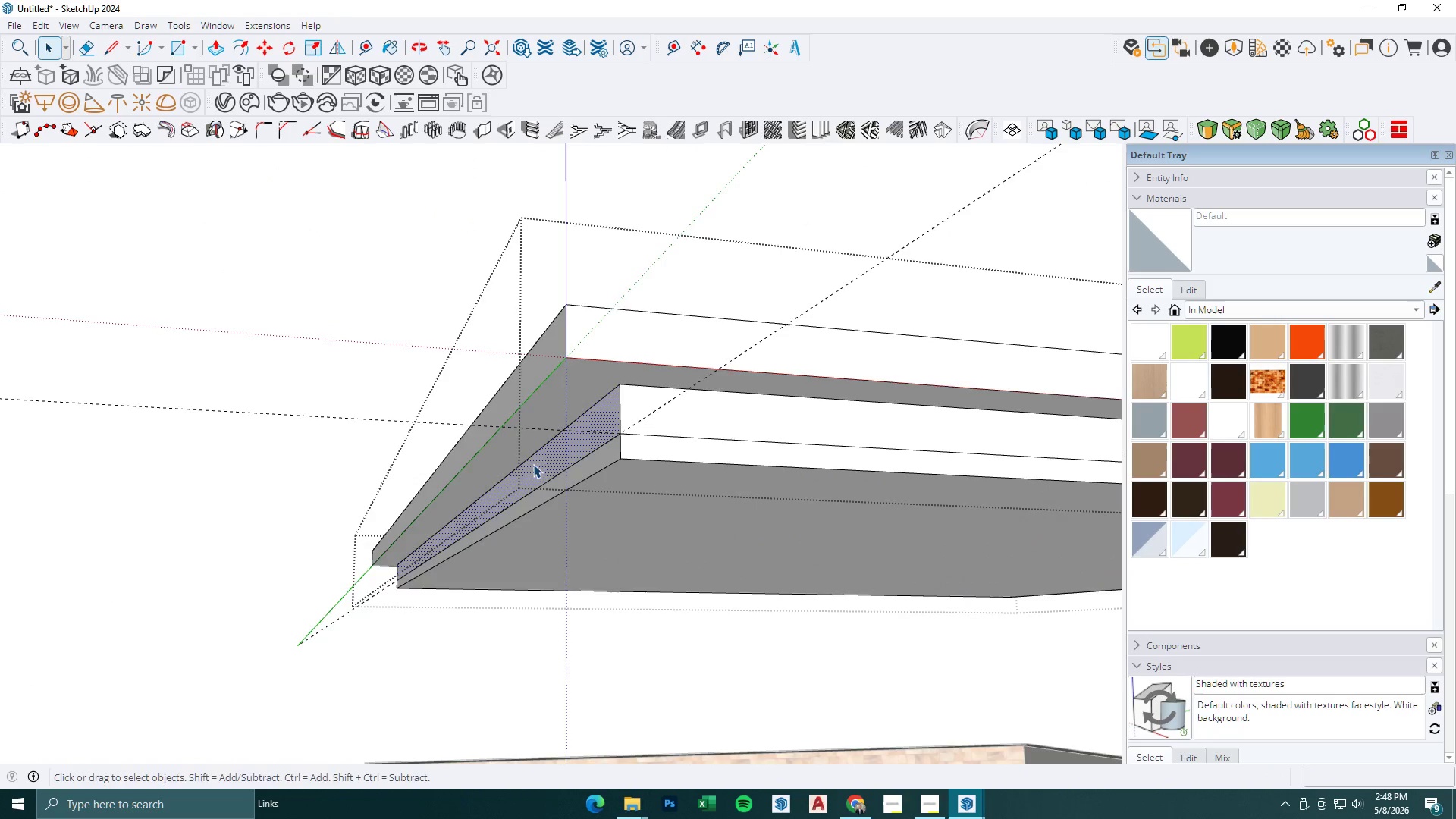 
key(P)
 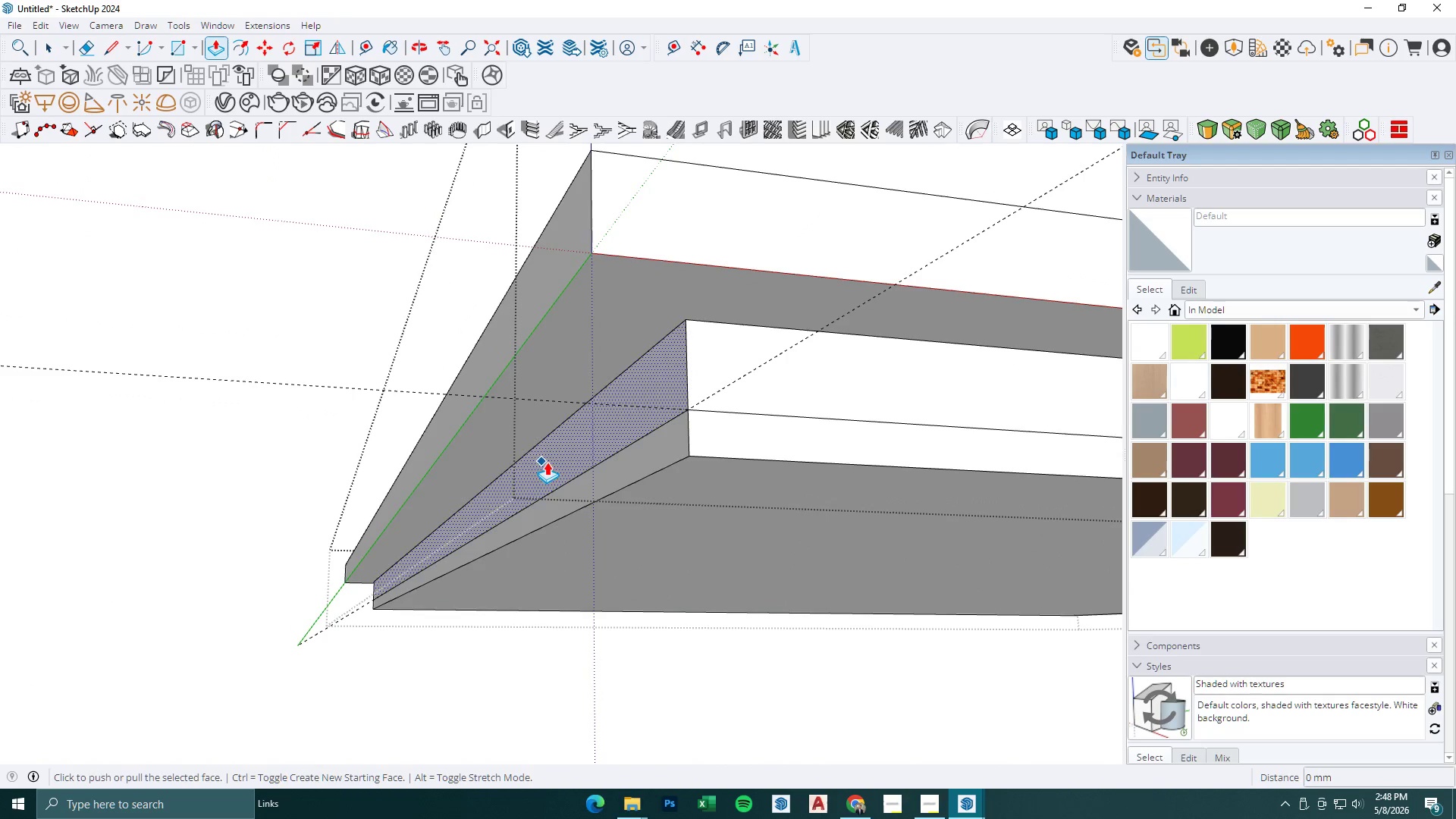 
left_click([545, 463])
 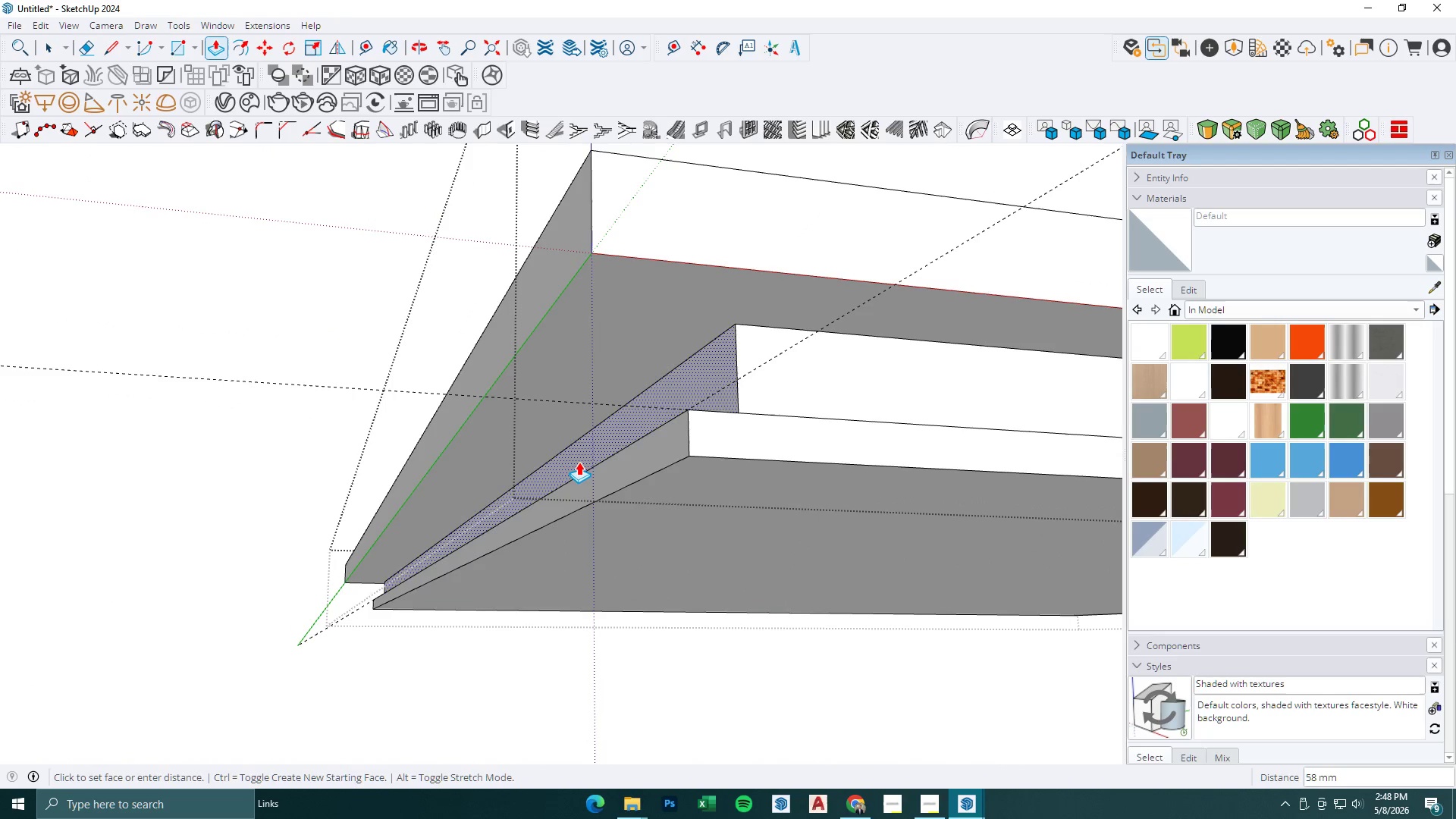 
scroll: coordinate [541, 462], scroll_direction: up, amount: 4.0
 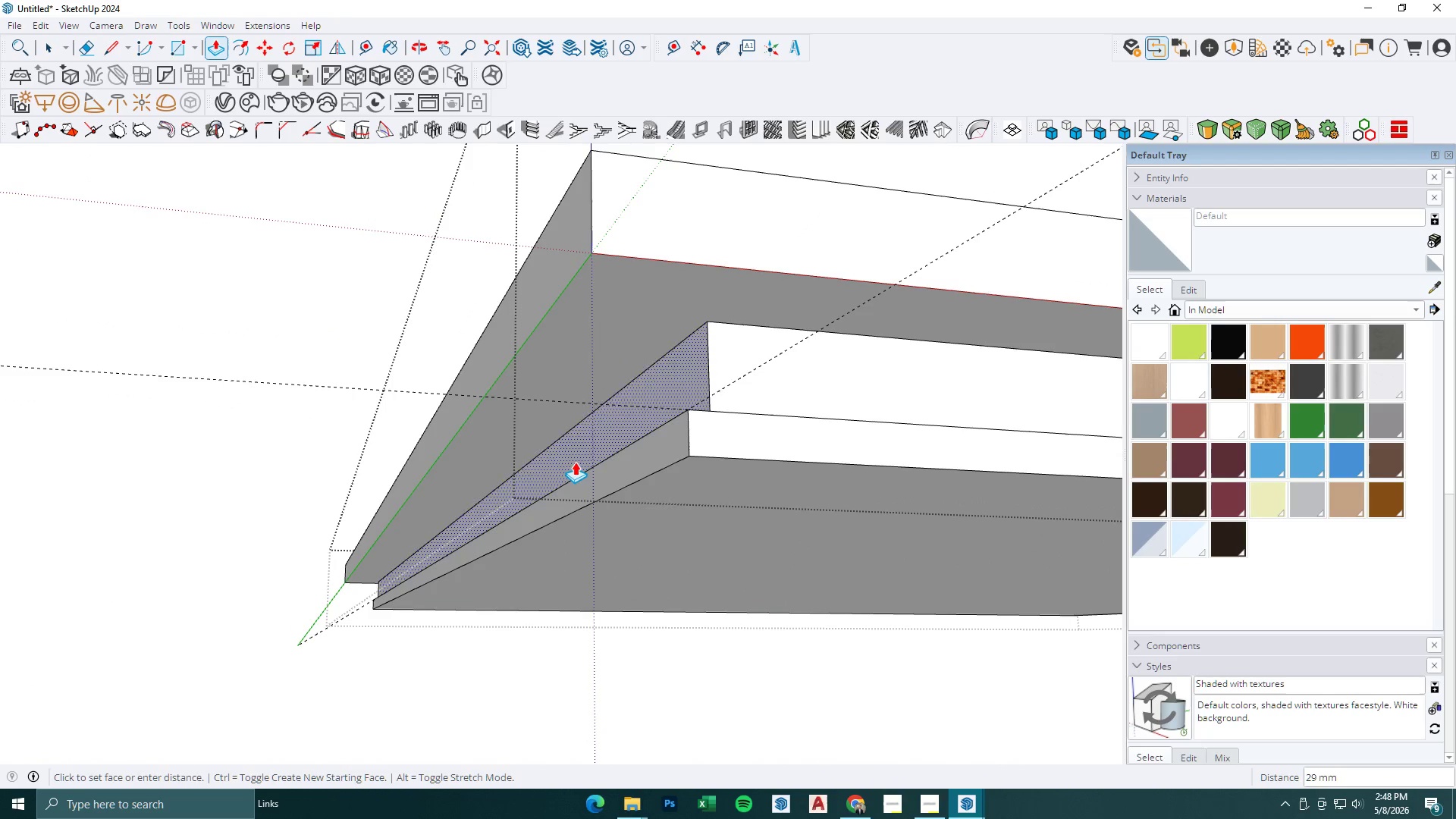 
key(Numpad1)
 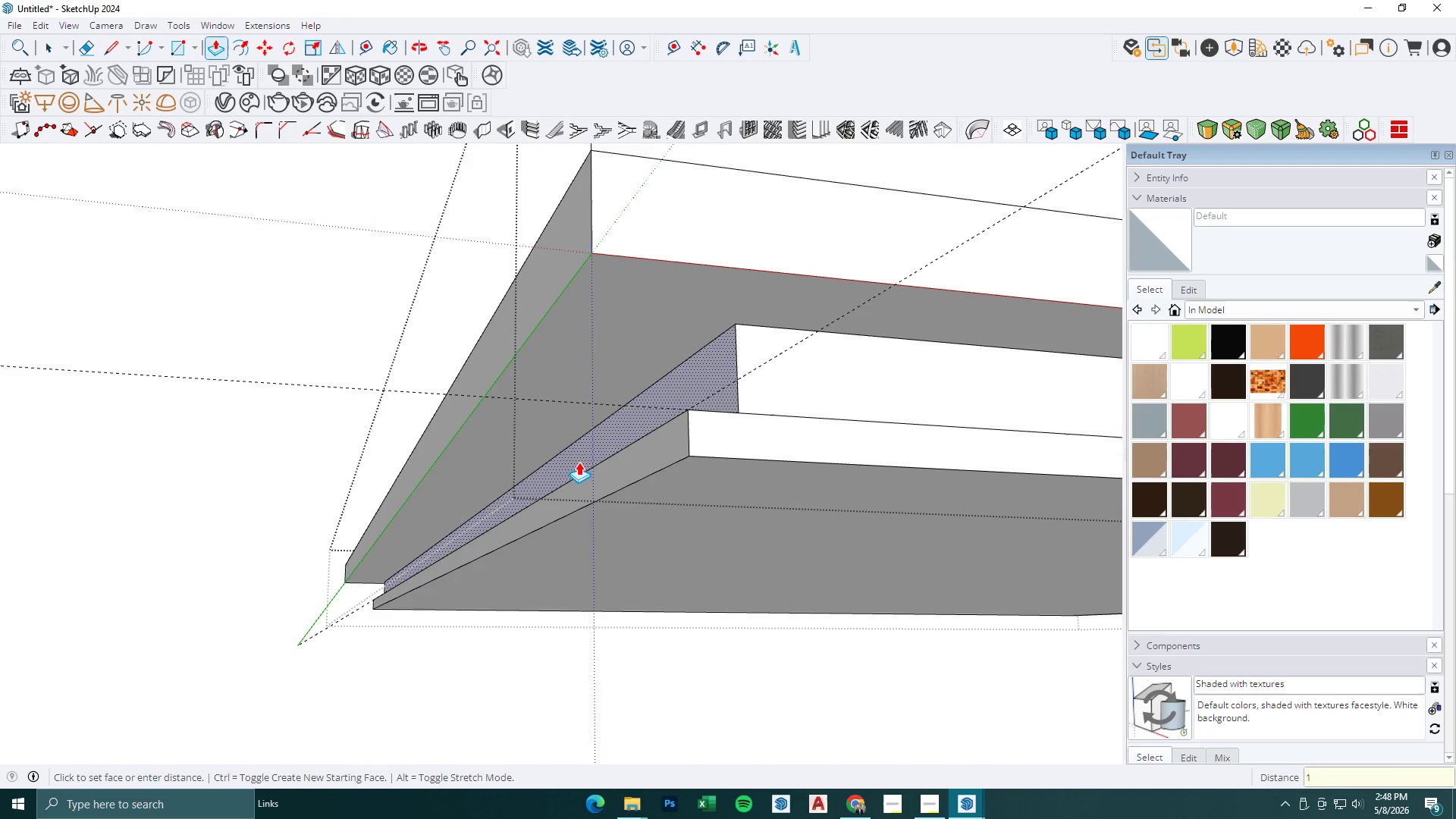 
key(Numpad0)
 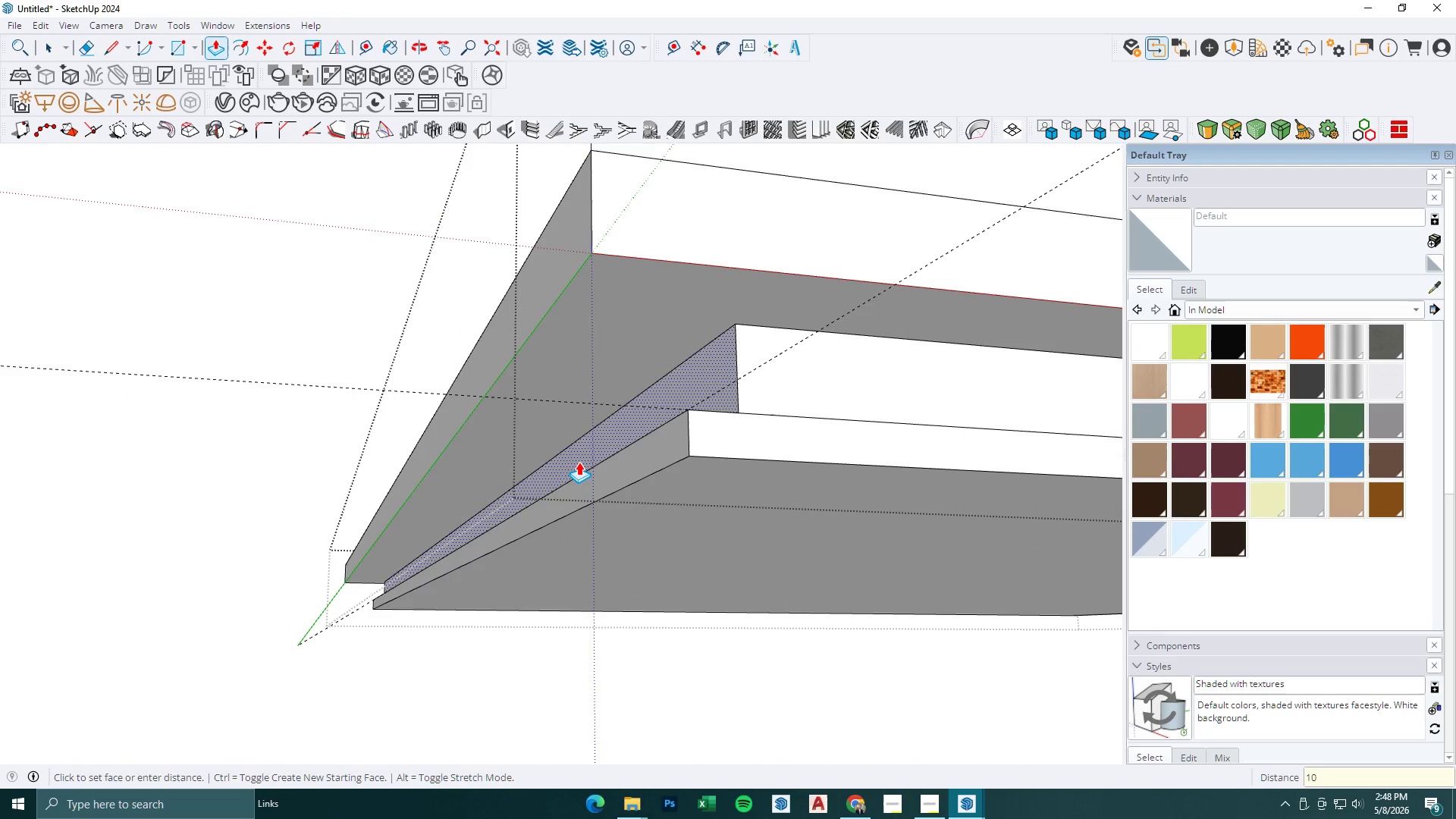 
key(Numpad0)
 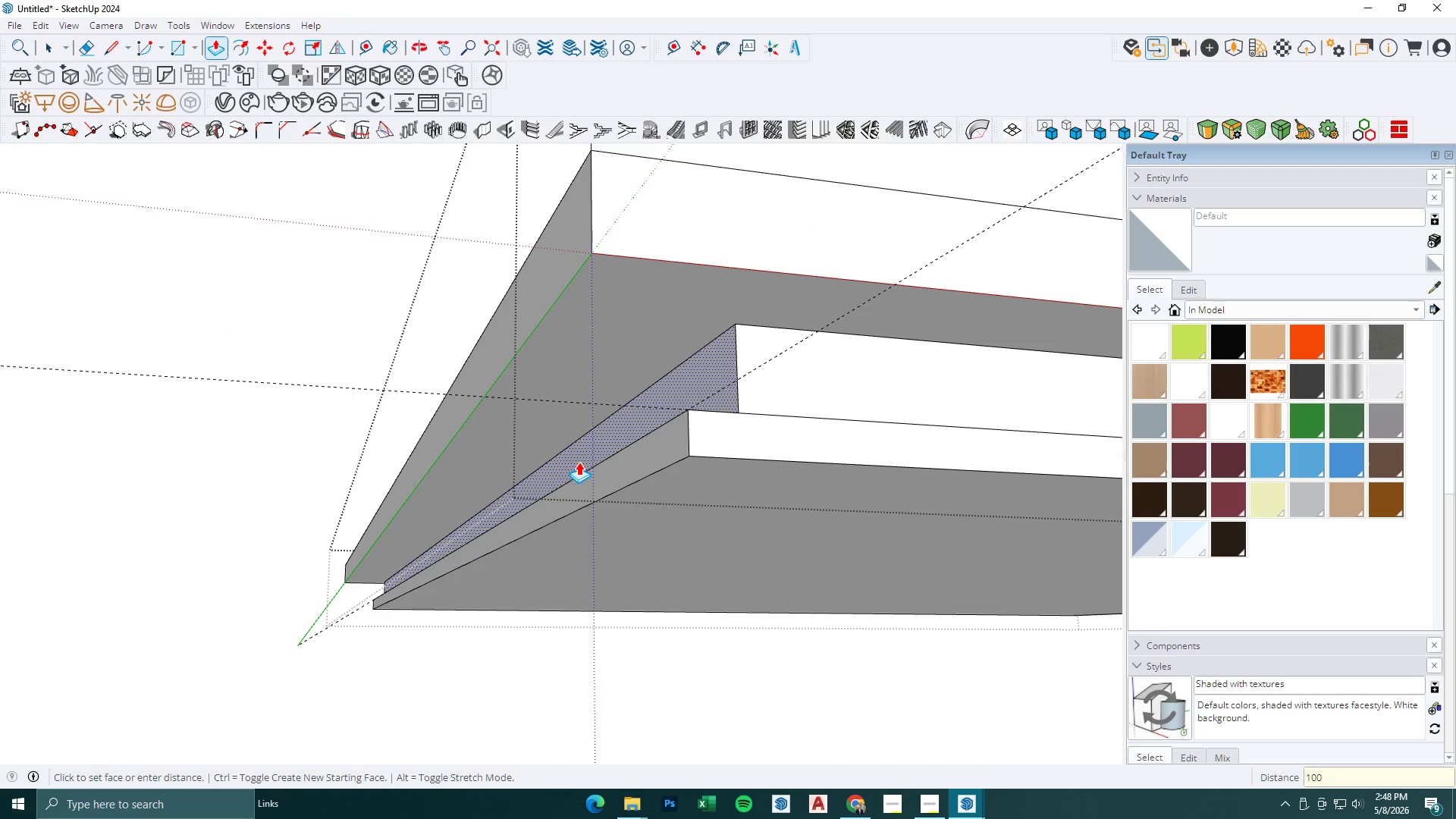 
key(NumpadEnter)
 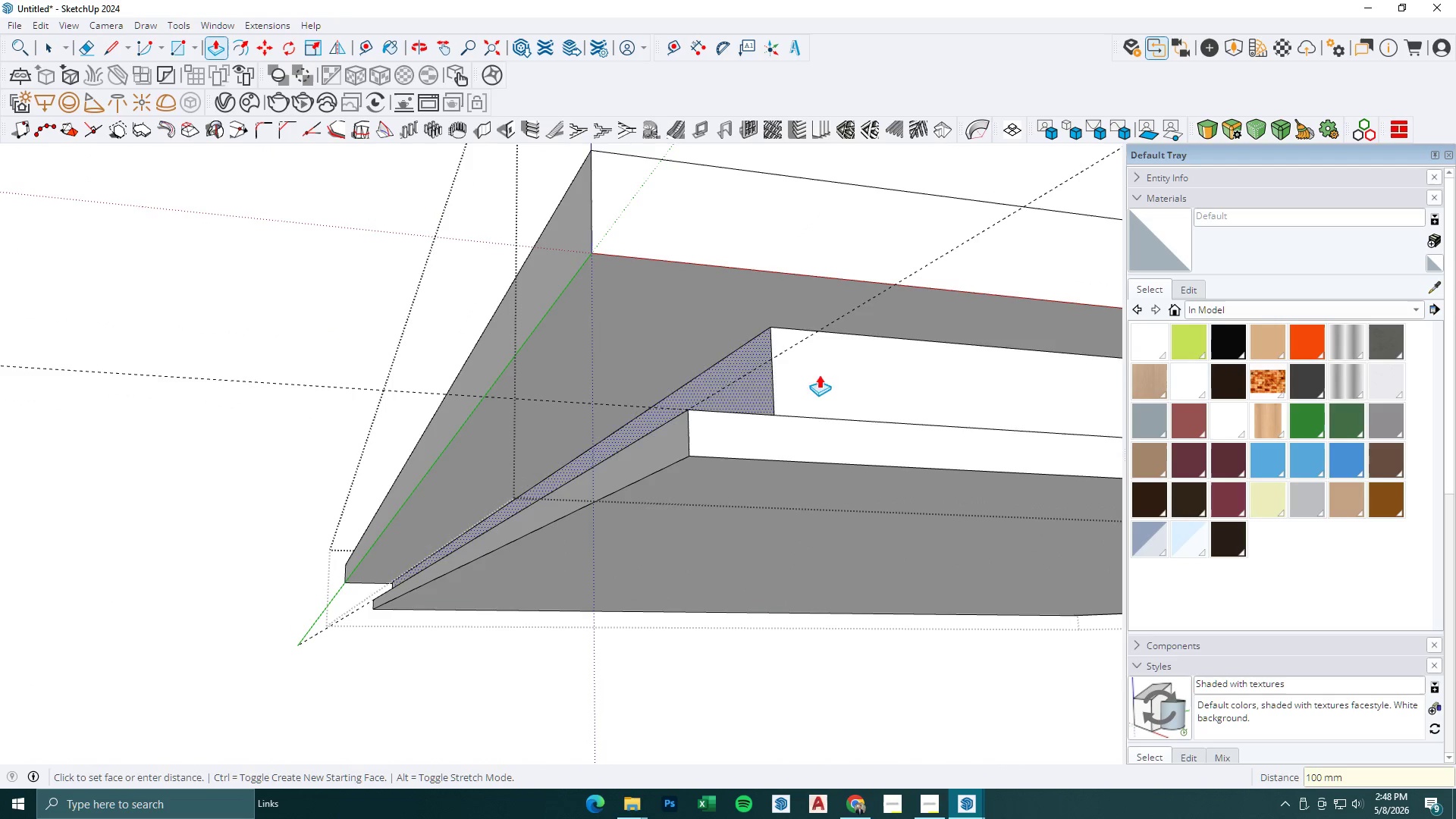 
left_click([853, 376])
 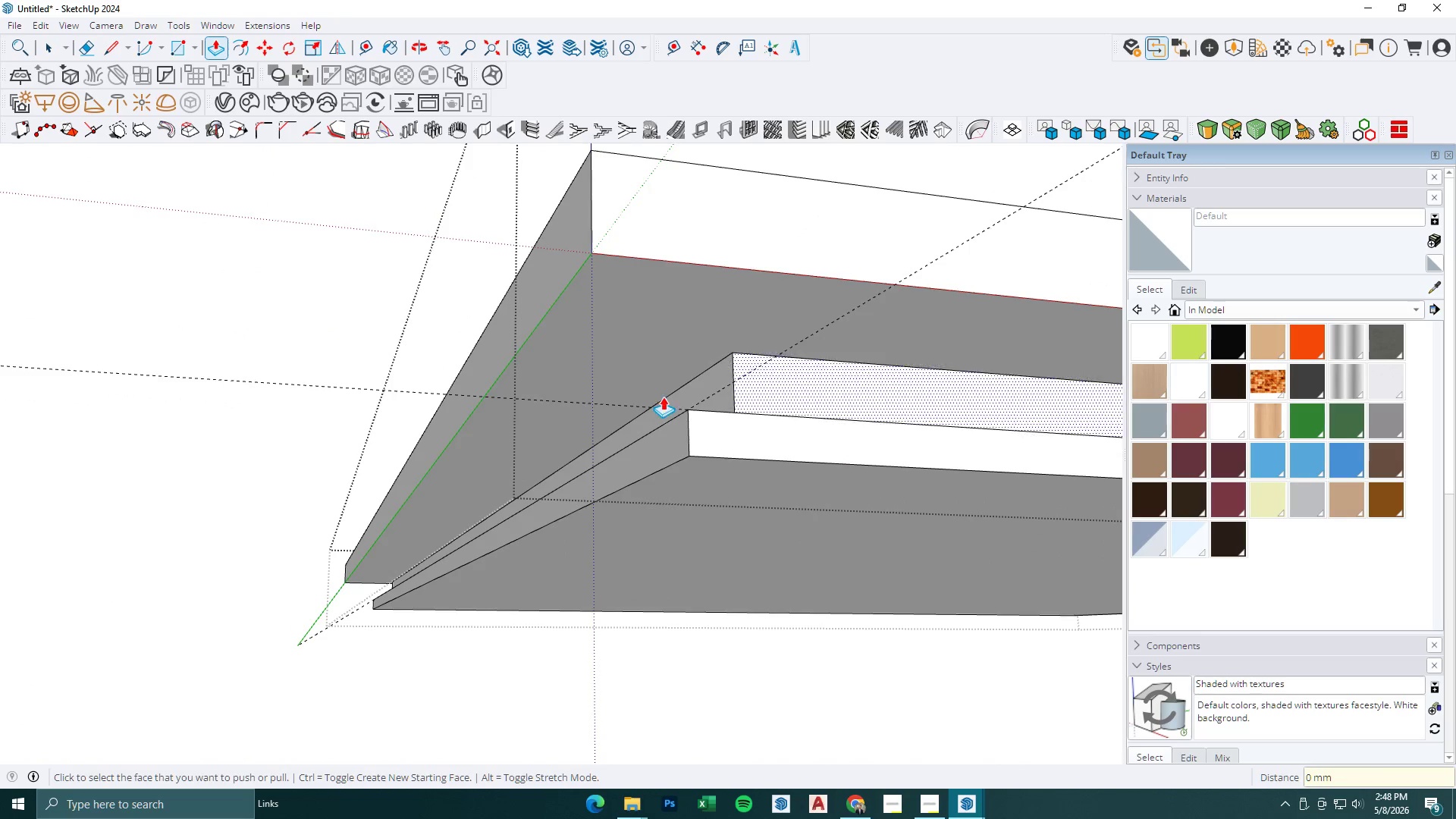 
scroll: coordinate [754, 491], scroll_direction: down, amount: 13.0
 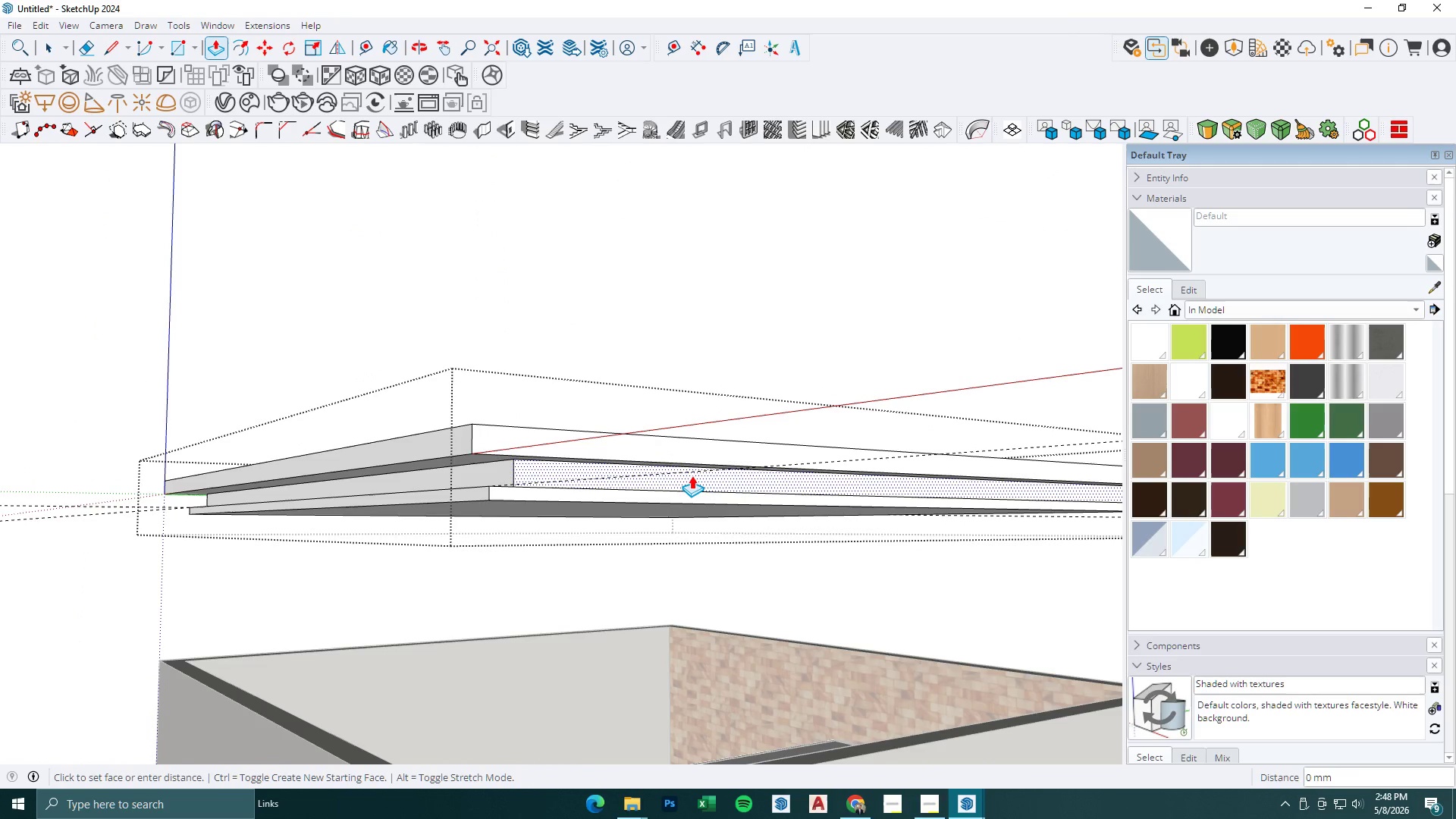 
double_click([697, 475])
 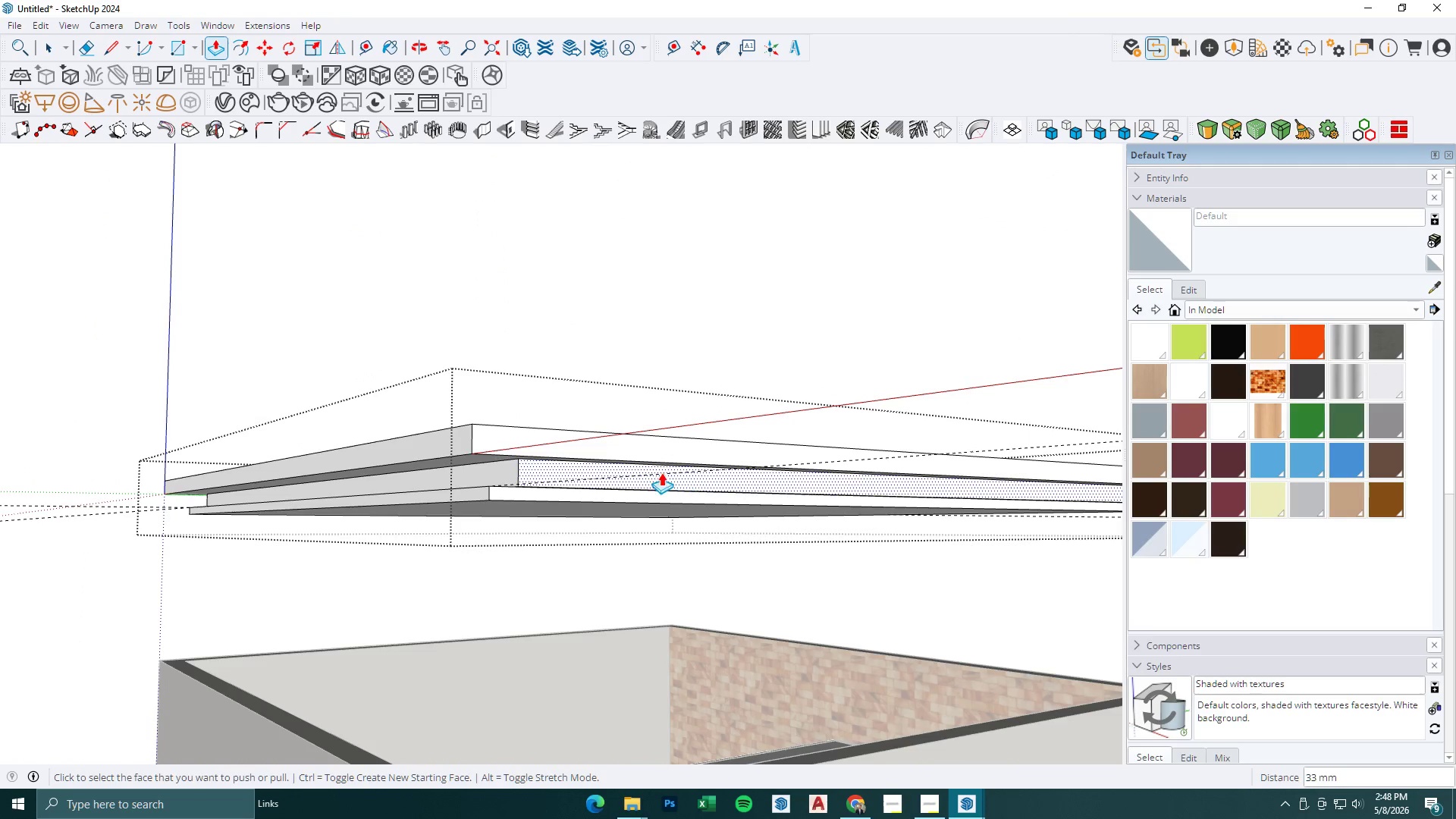 
scroll: coordinate [534, 461], scroll_direction: up, amount: 2.0
 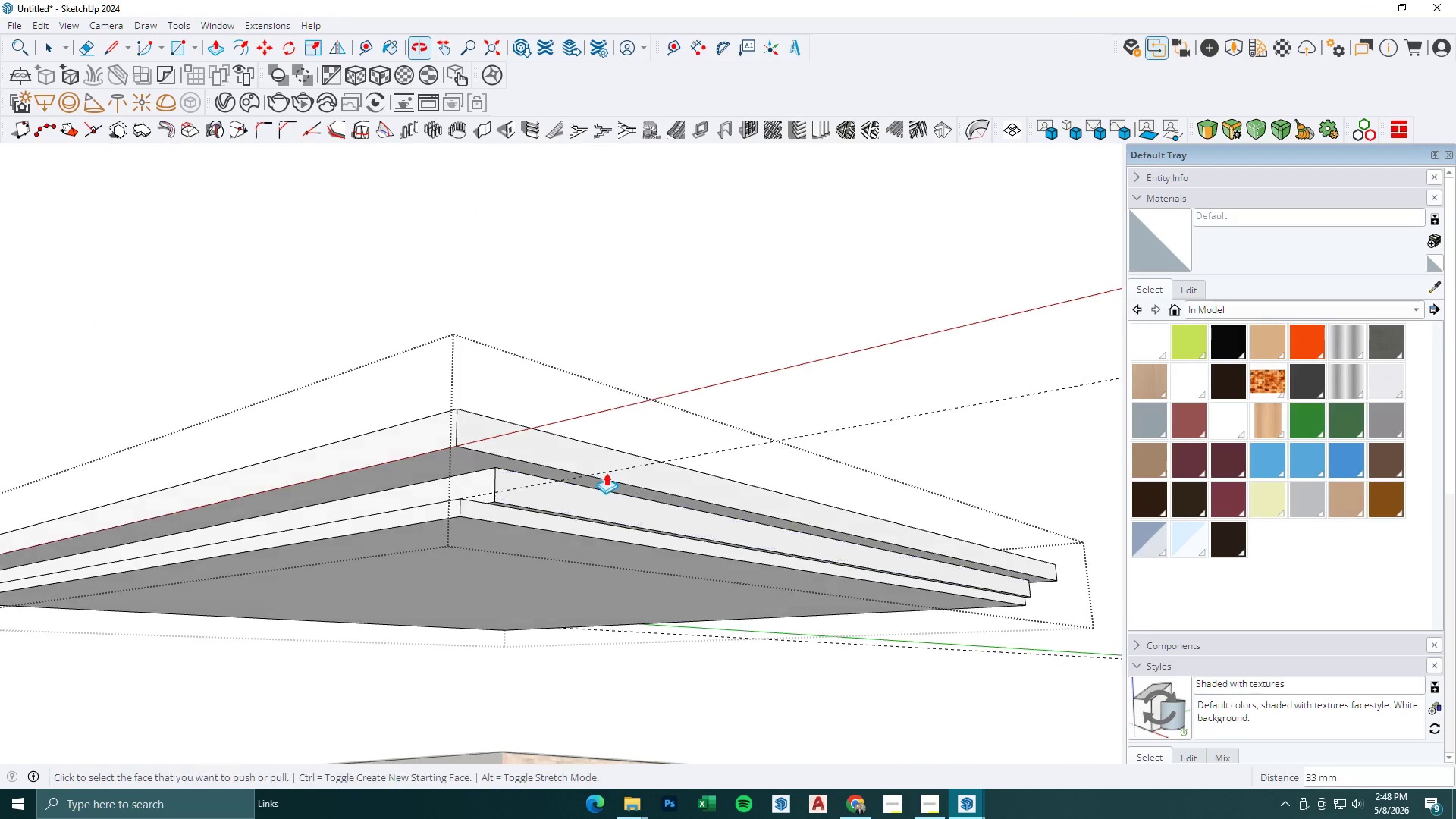 
key(Control+Z)
 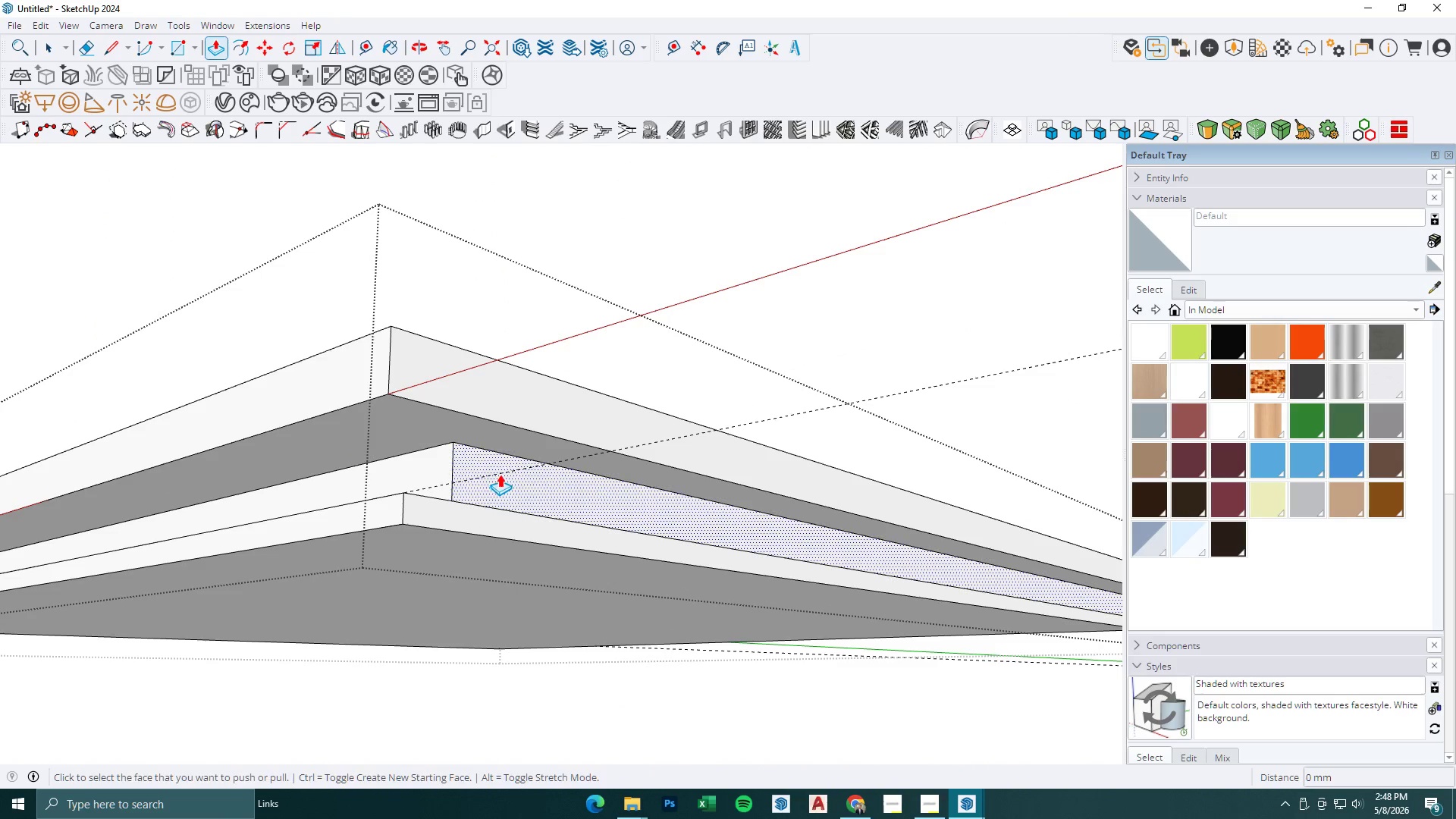 
double_click([500, 474])
 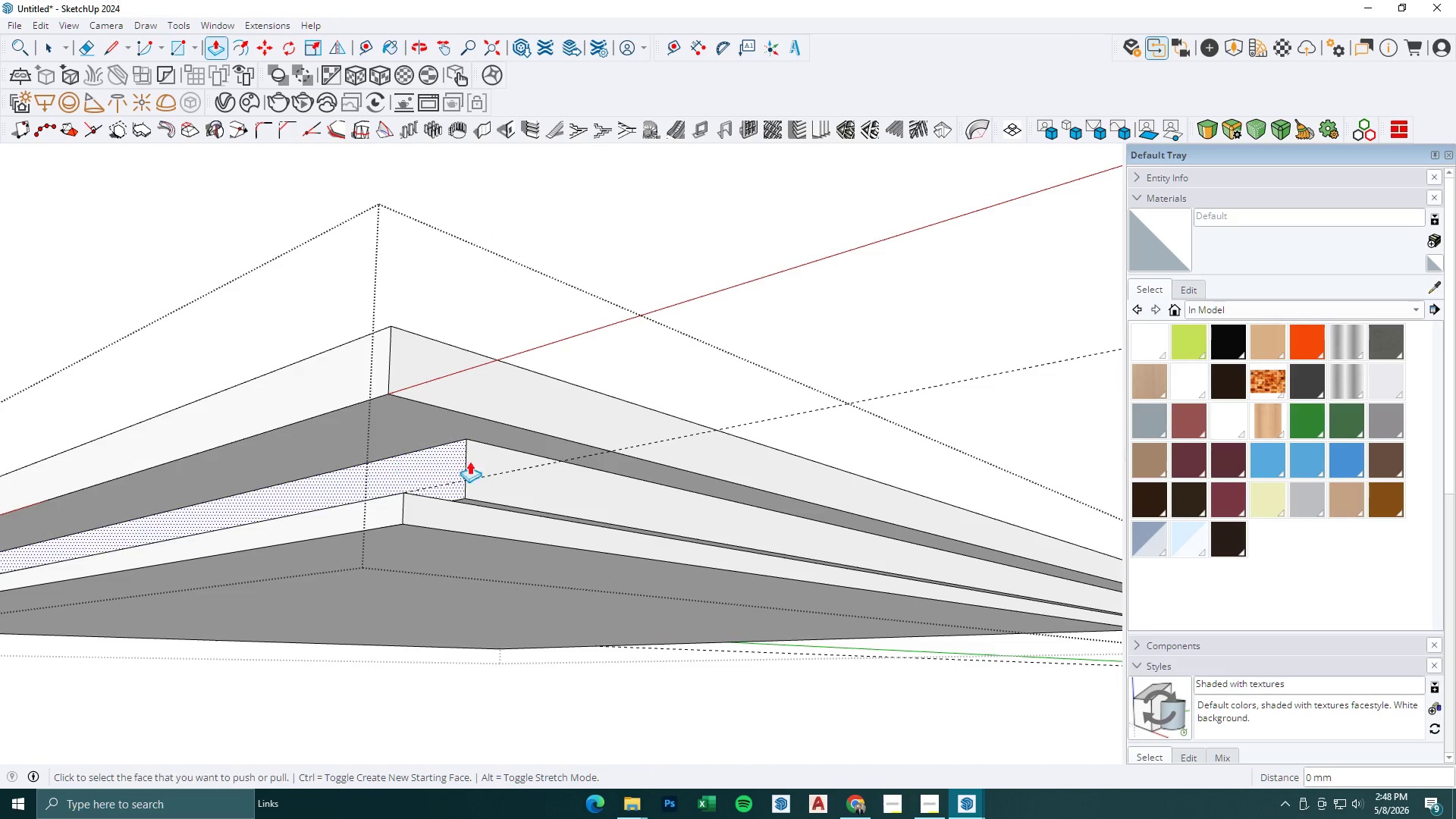 
scroll: coordinate [494, 500], scroll_direction: up, amount: 5.0
 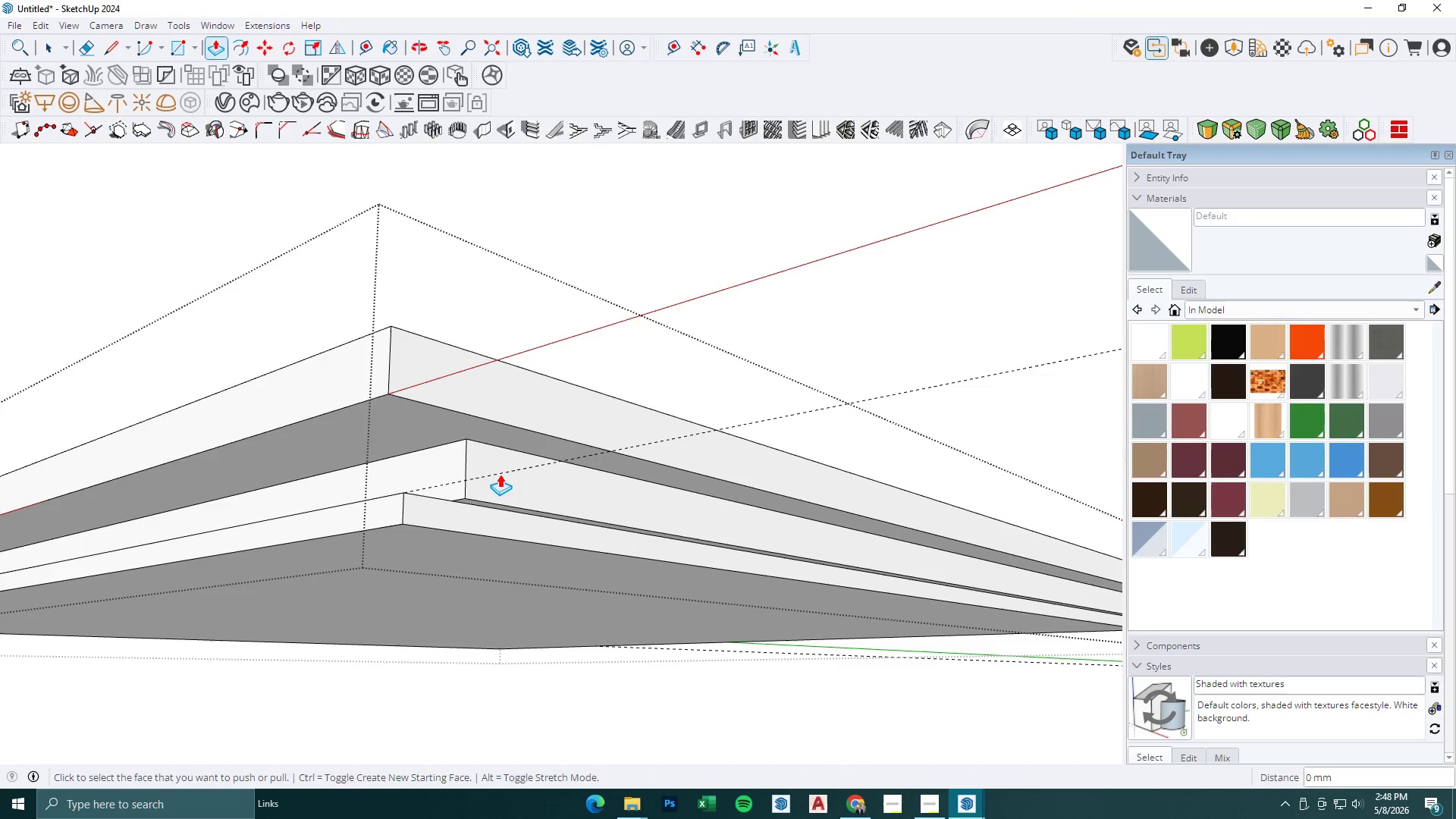 
key(Control+Z)
 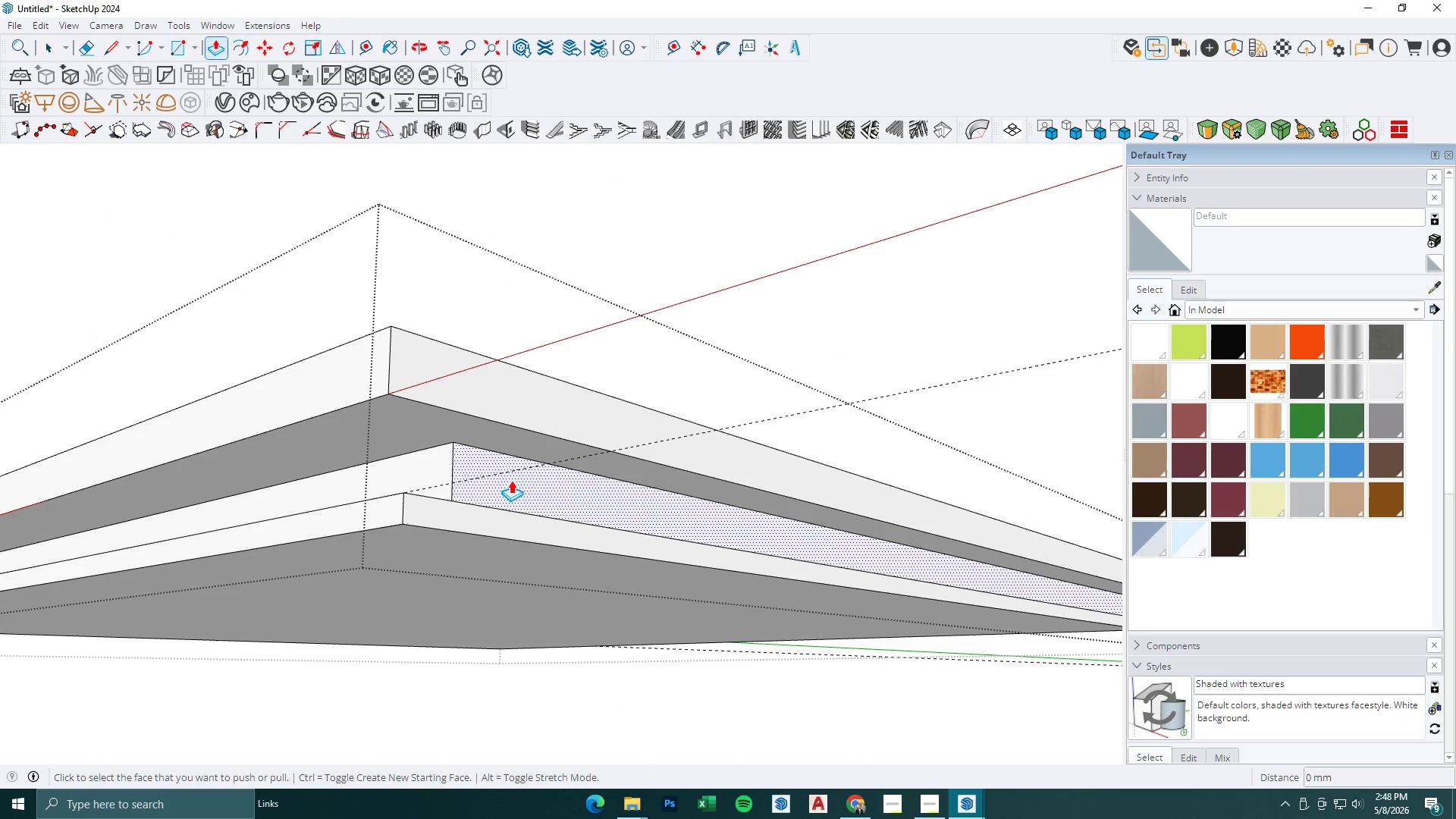 
scroll: coordinate [512, 480], scroll_direction: up, amount: 1.0
 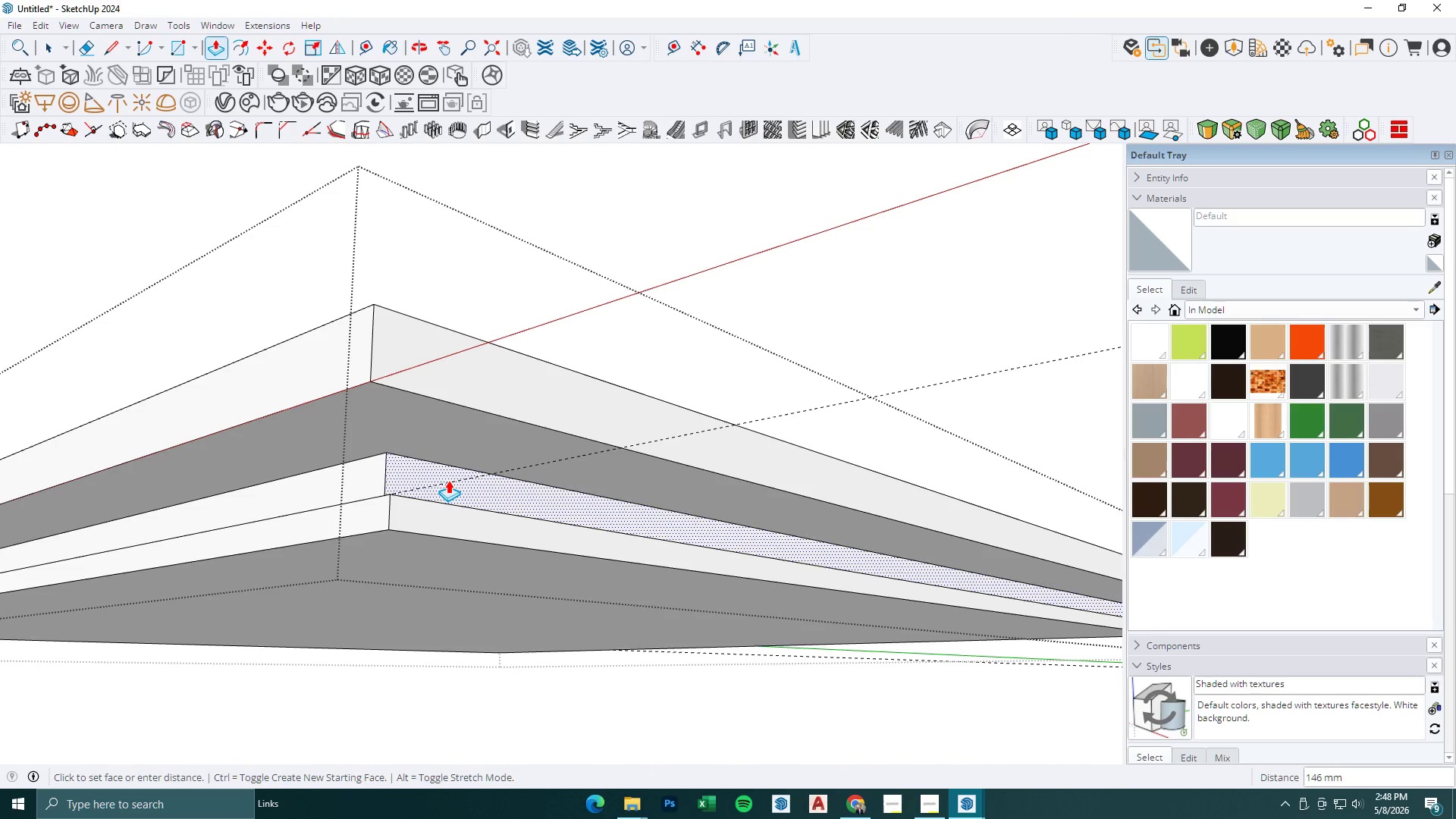 
key(Numpad1)
 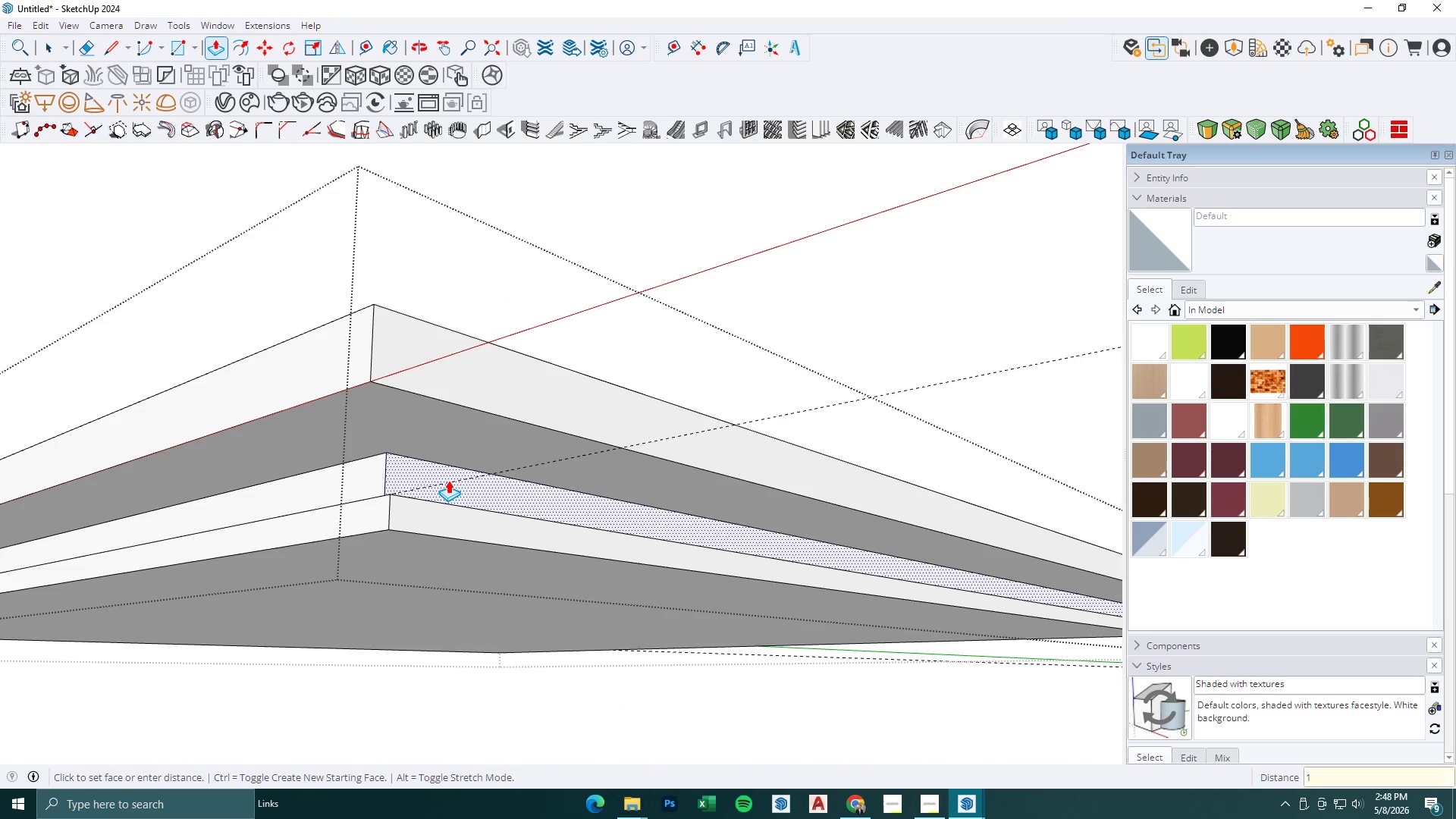 
key(Numpad0)
 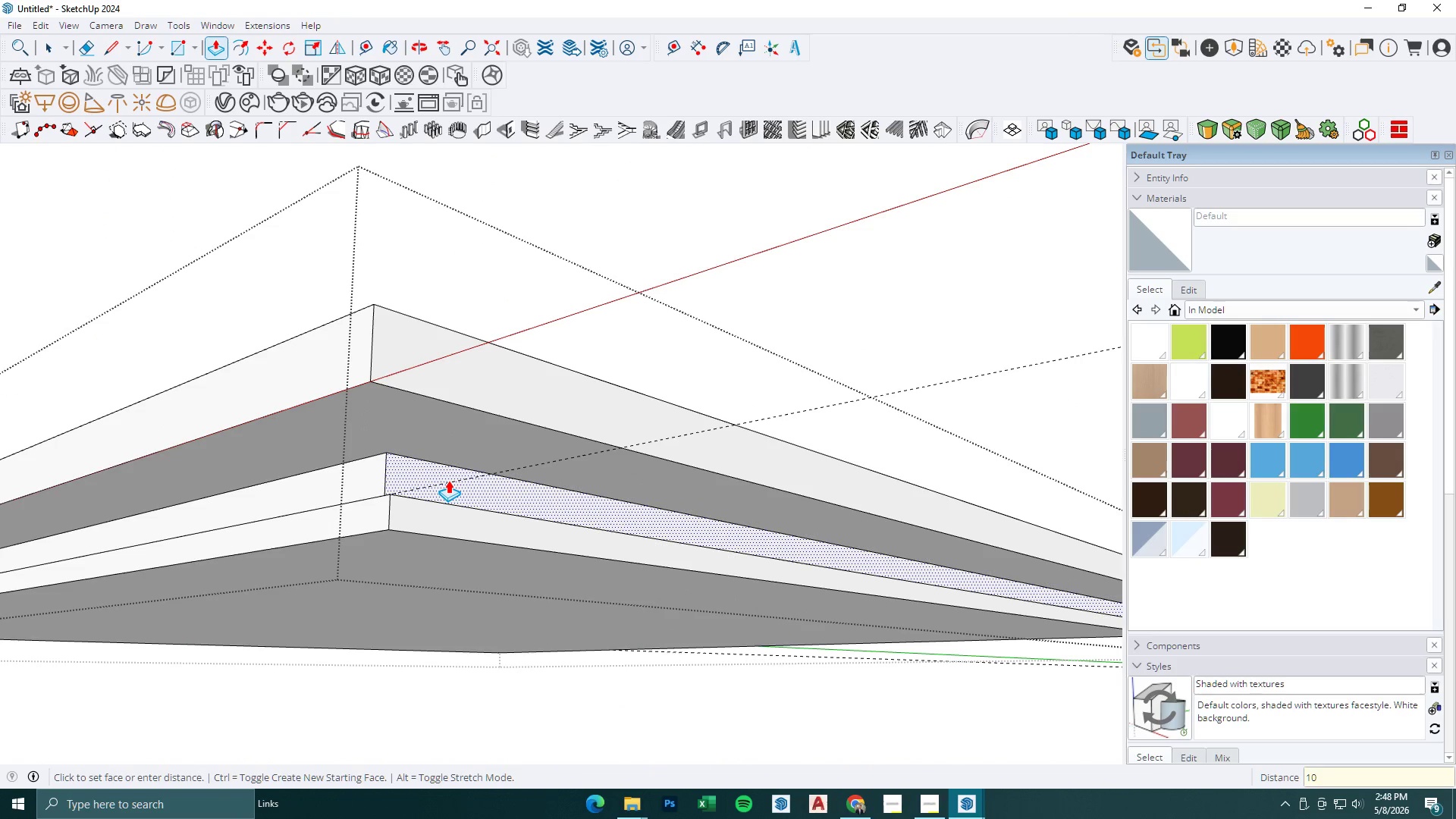 
key(Numpad0)
 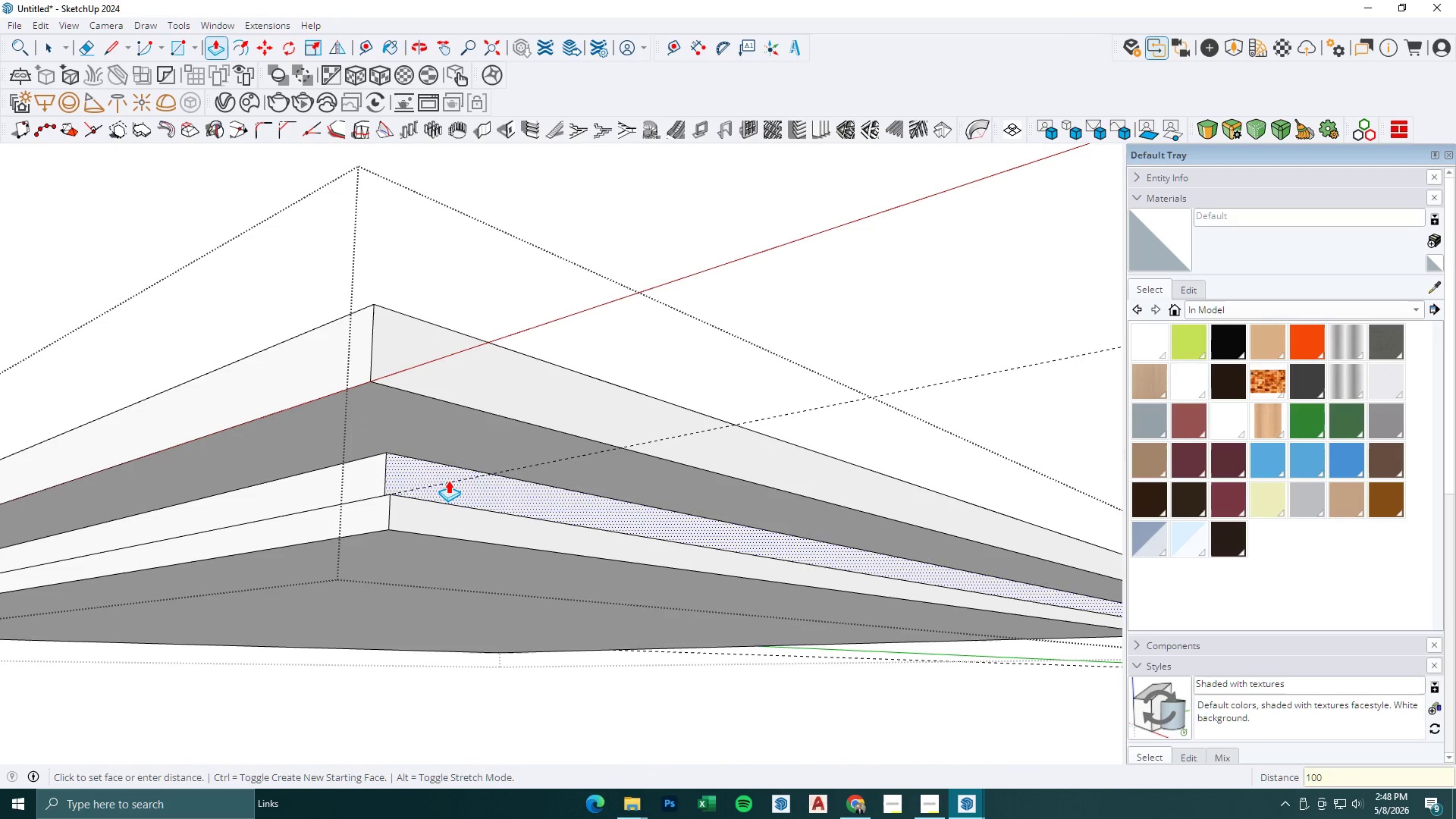 
key(NumpadEnter)
 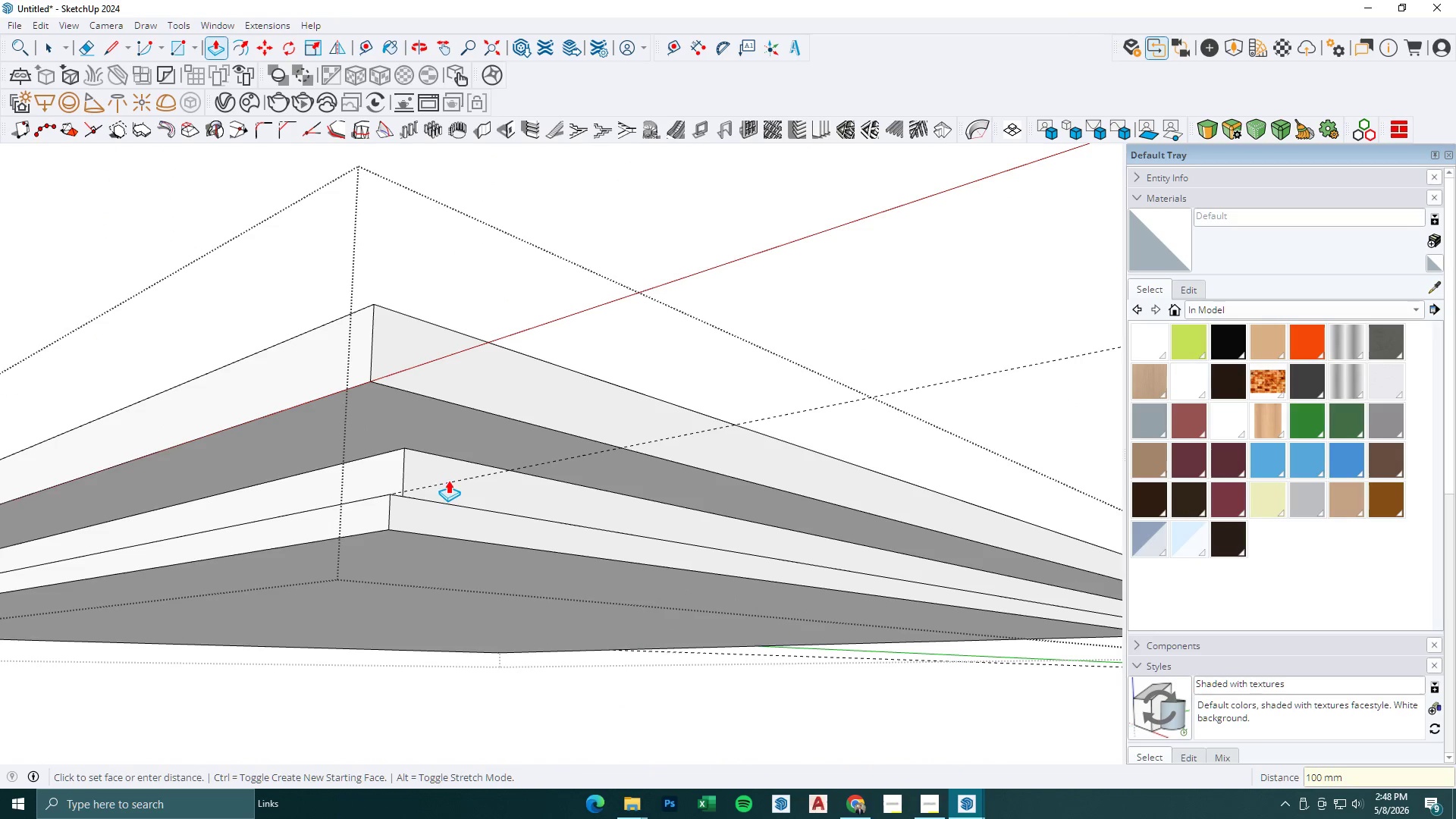 
scroll: coordinate [548, 428], scroll_direction: down, amount: 13.0
 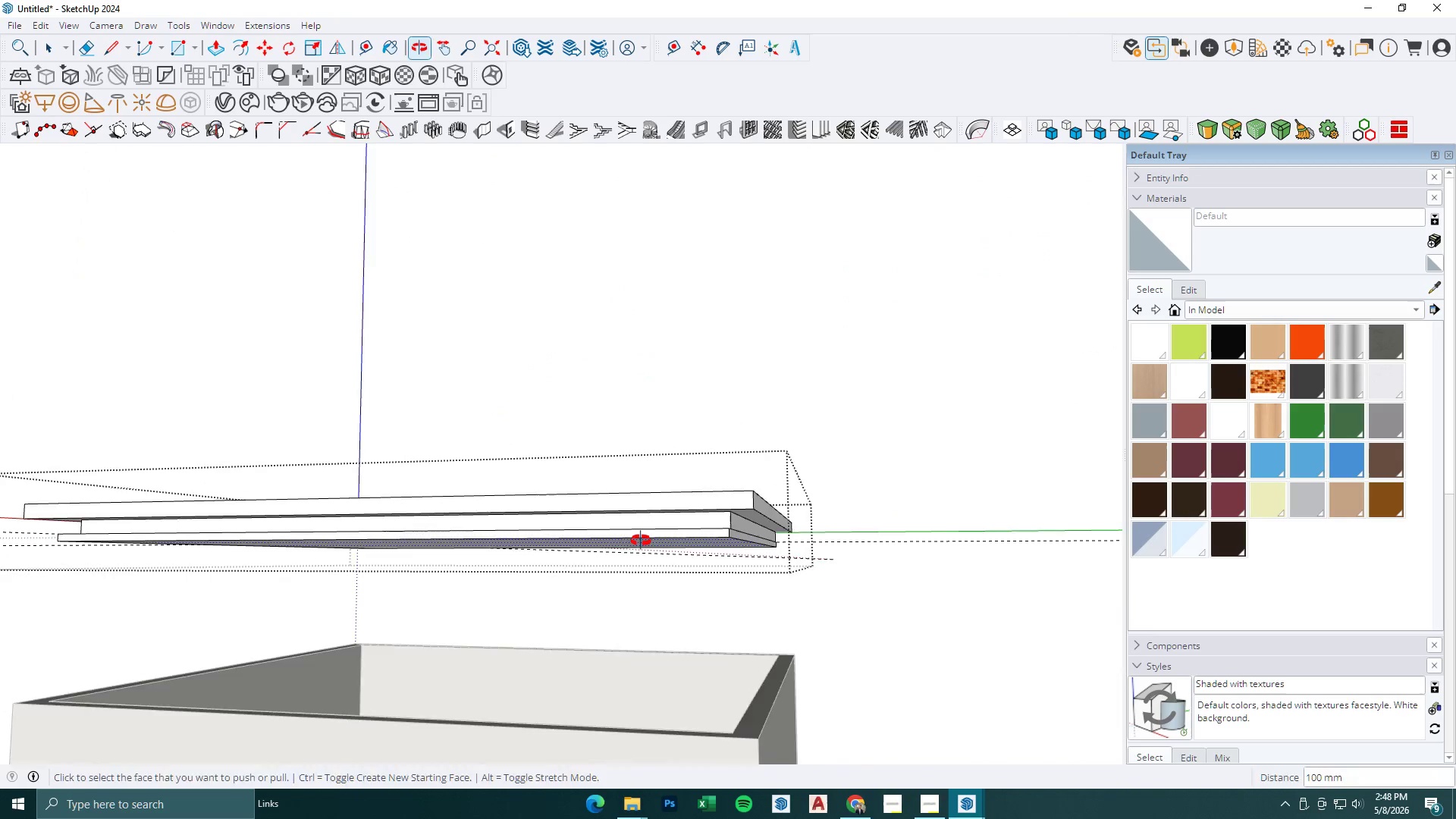 
left_click([633, 464])
 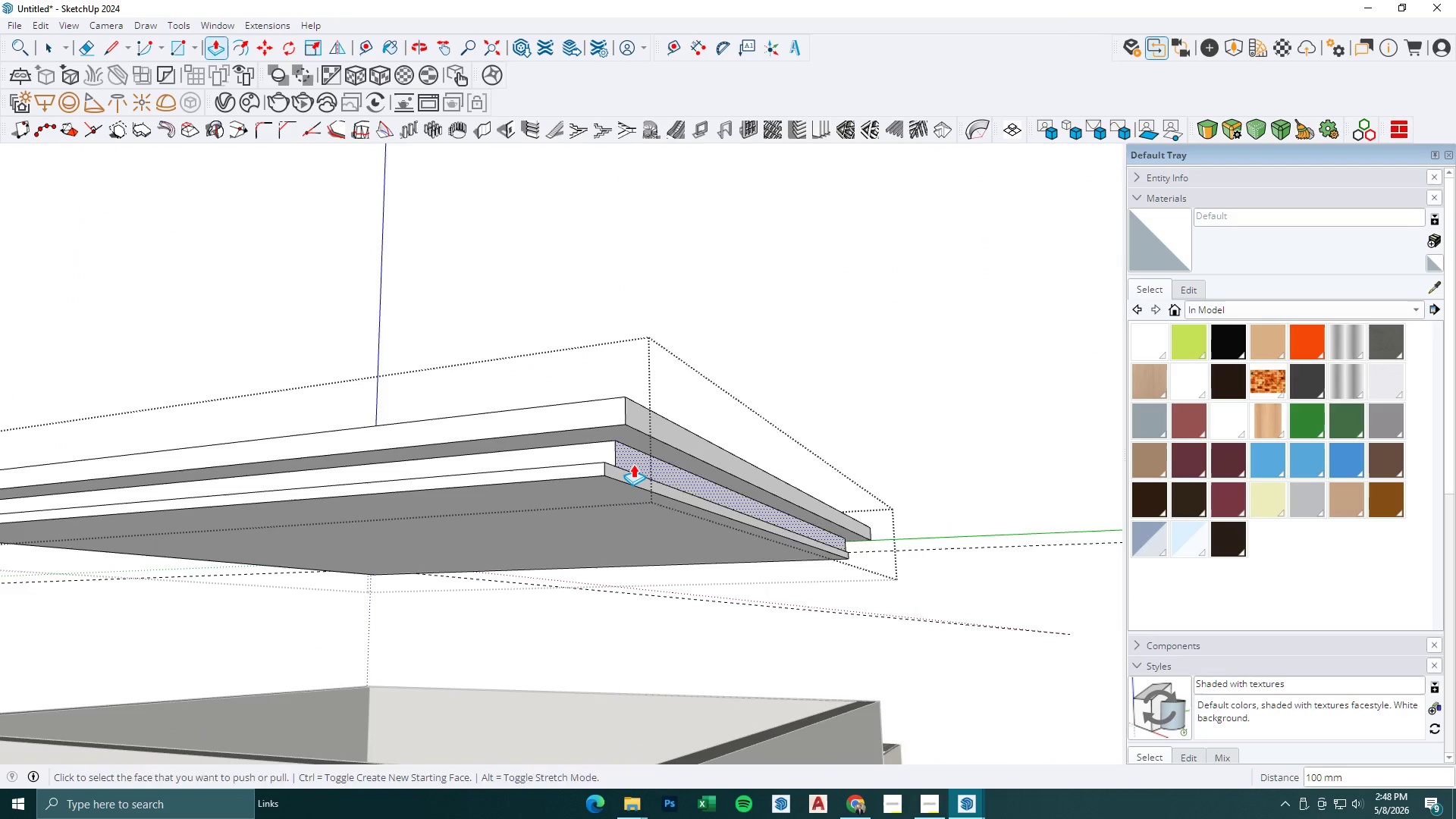 
scroll: coordinate [615, 514], scroll_direction: up, amount: 3.0
 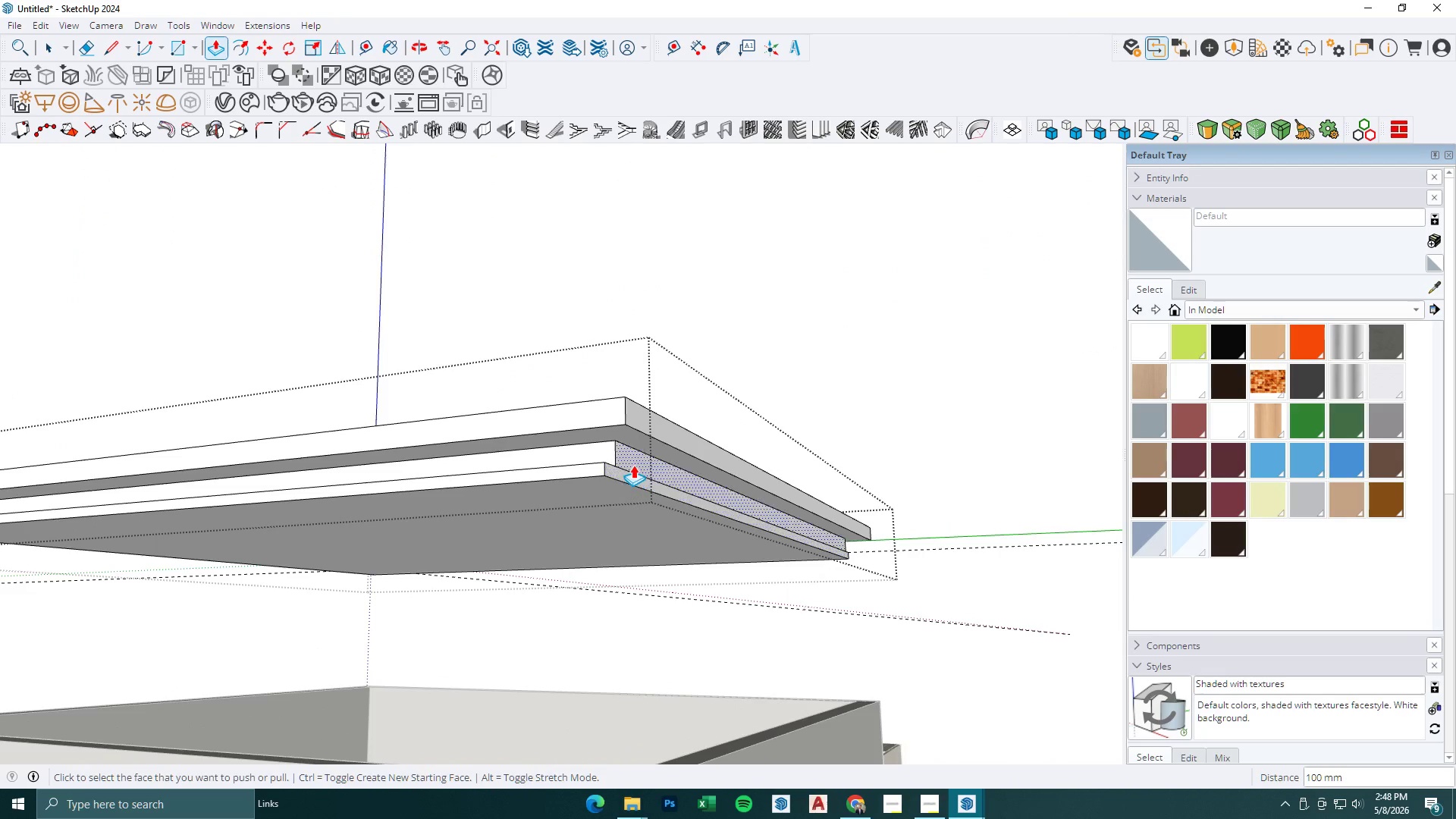 
double_click([633, 464])
 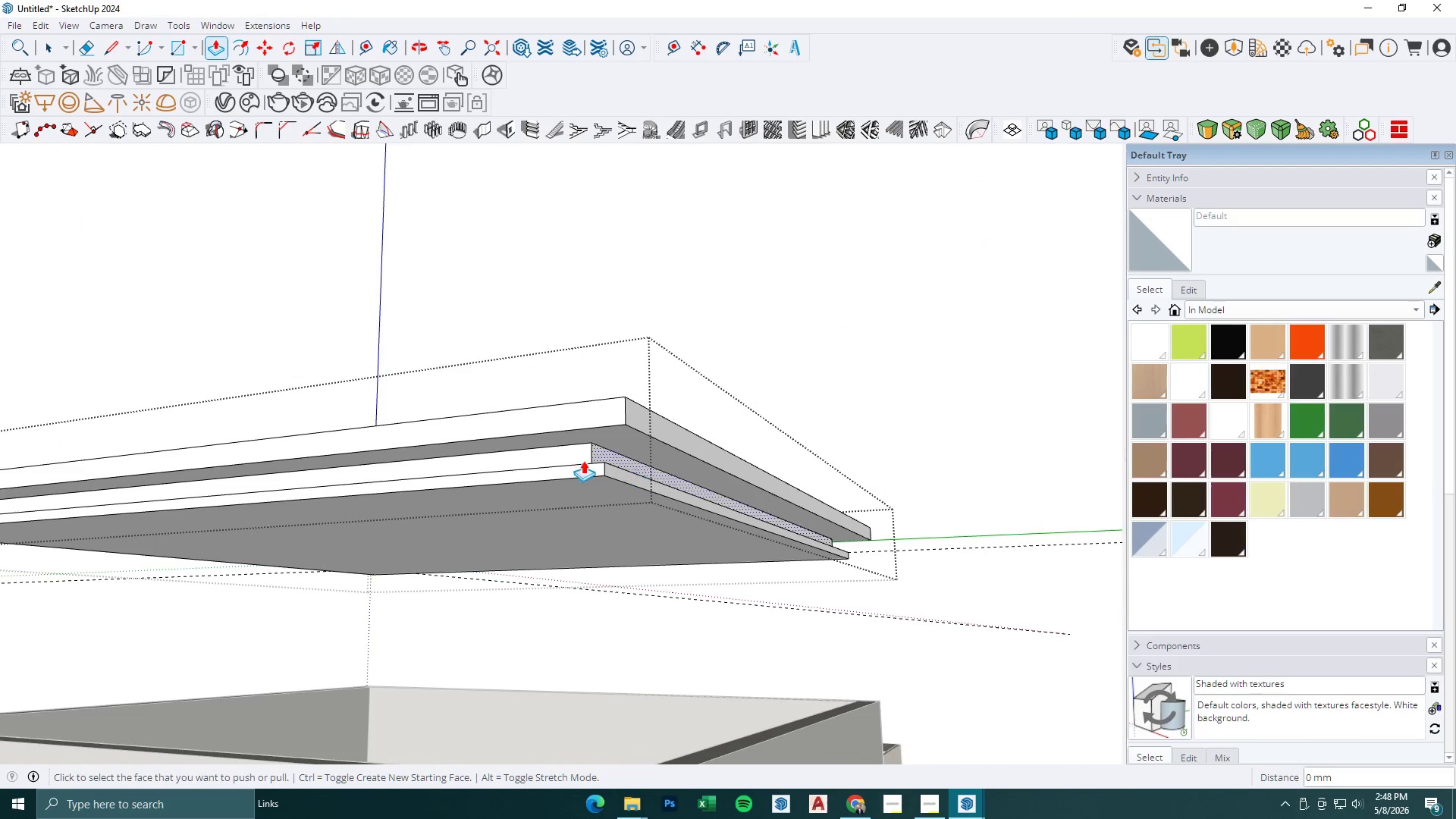 
scroll: coordinate [626, 420], scroll_direction: down, amount: 10.0
 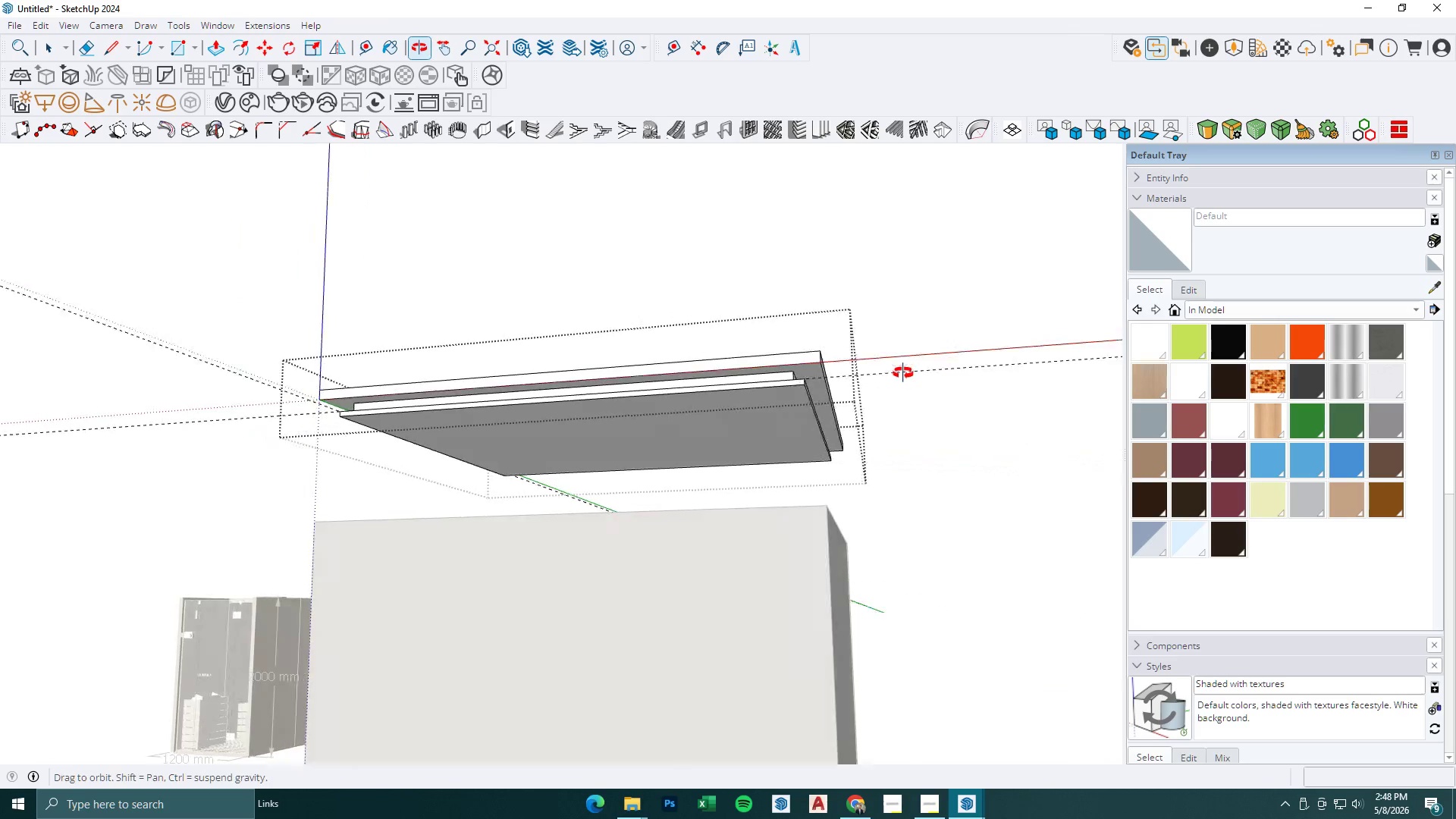 
scroll: coordinate [360, 389], scroll_direction: up, amount: 2.0
 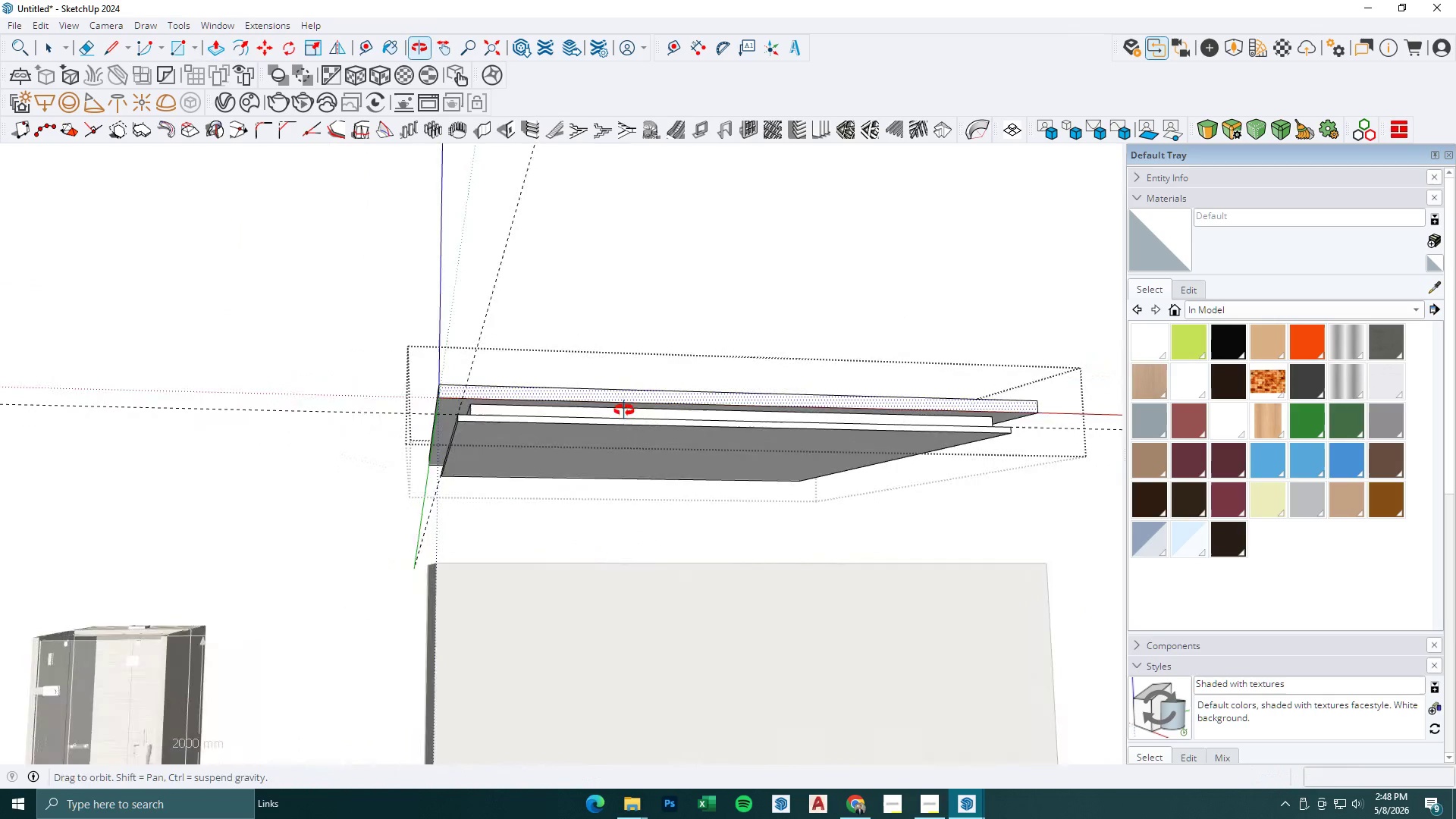 
key(Space)
 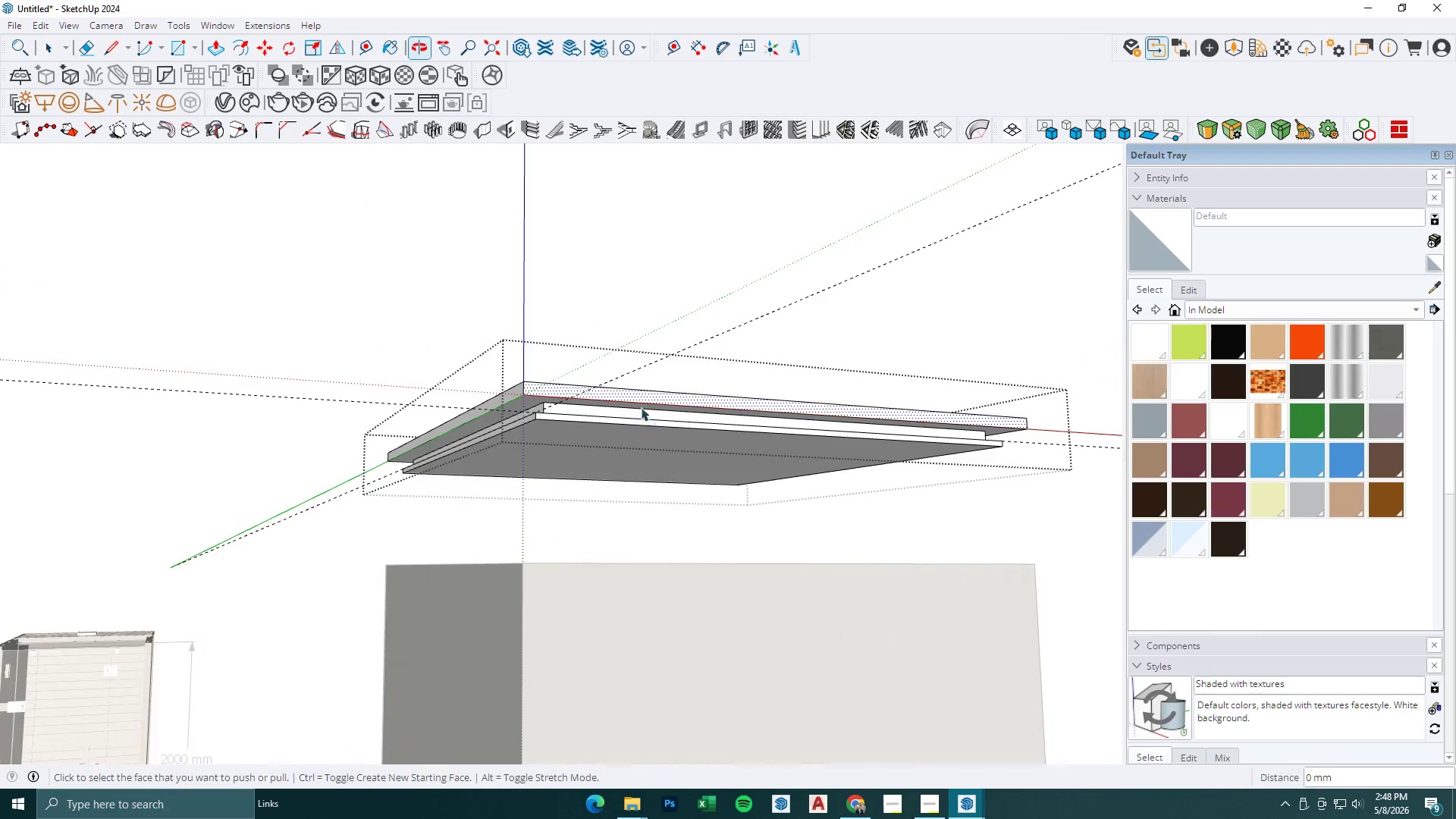 
key(Escape)
 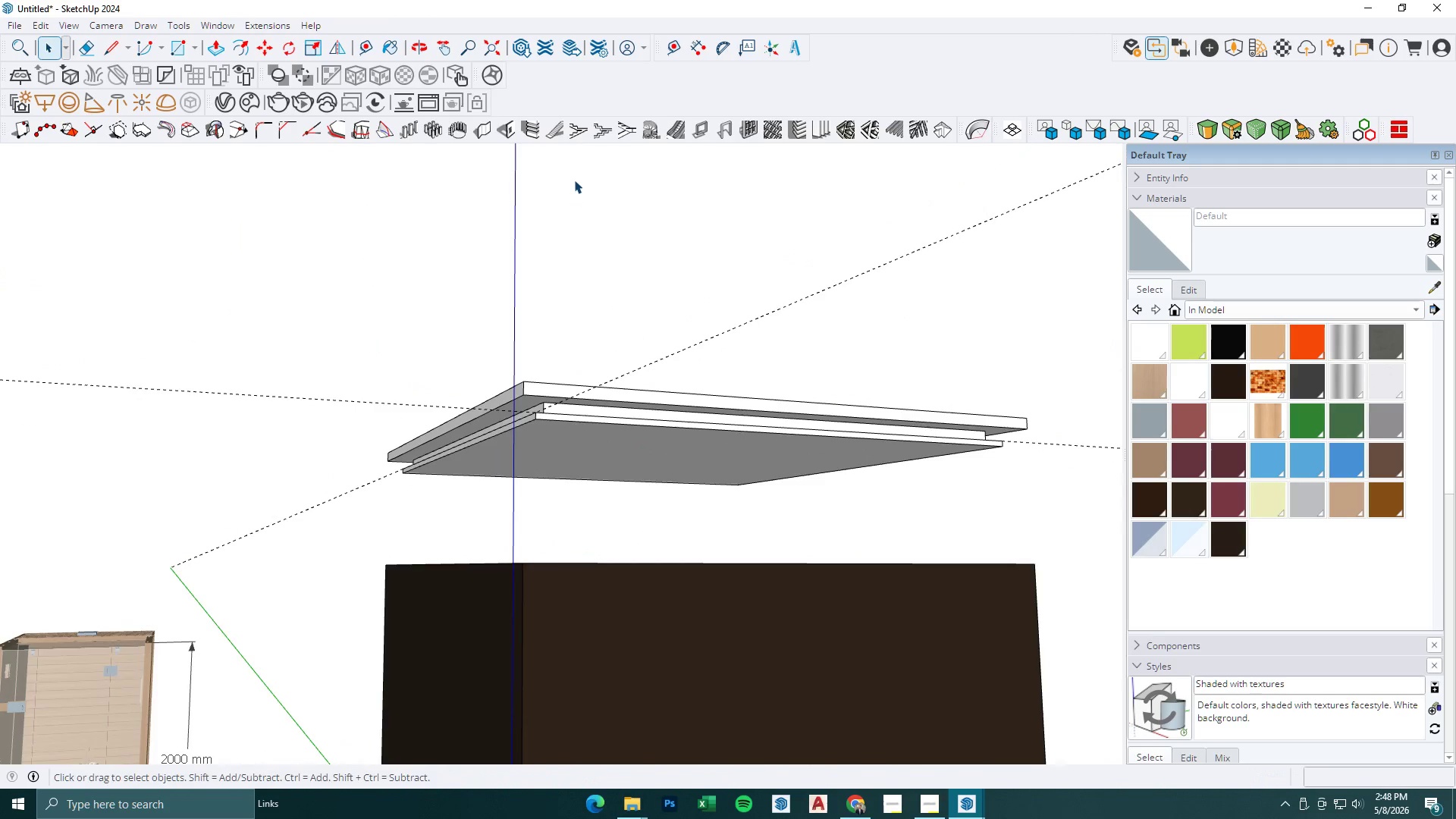 
key(Escape)
 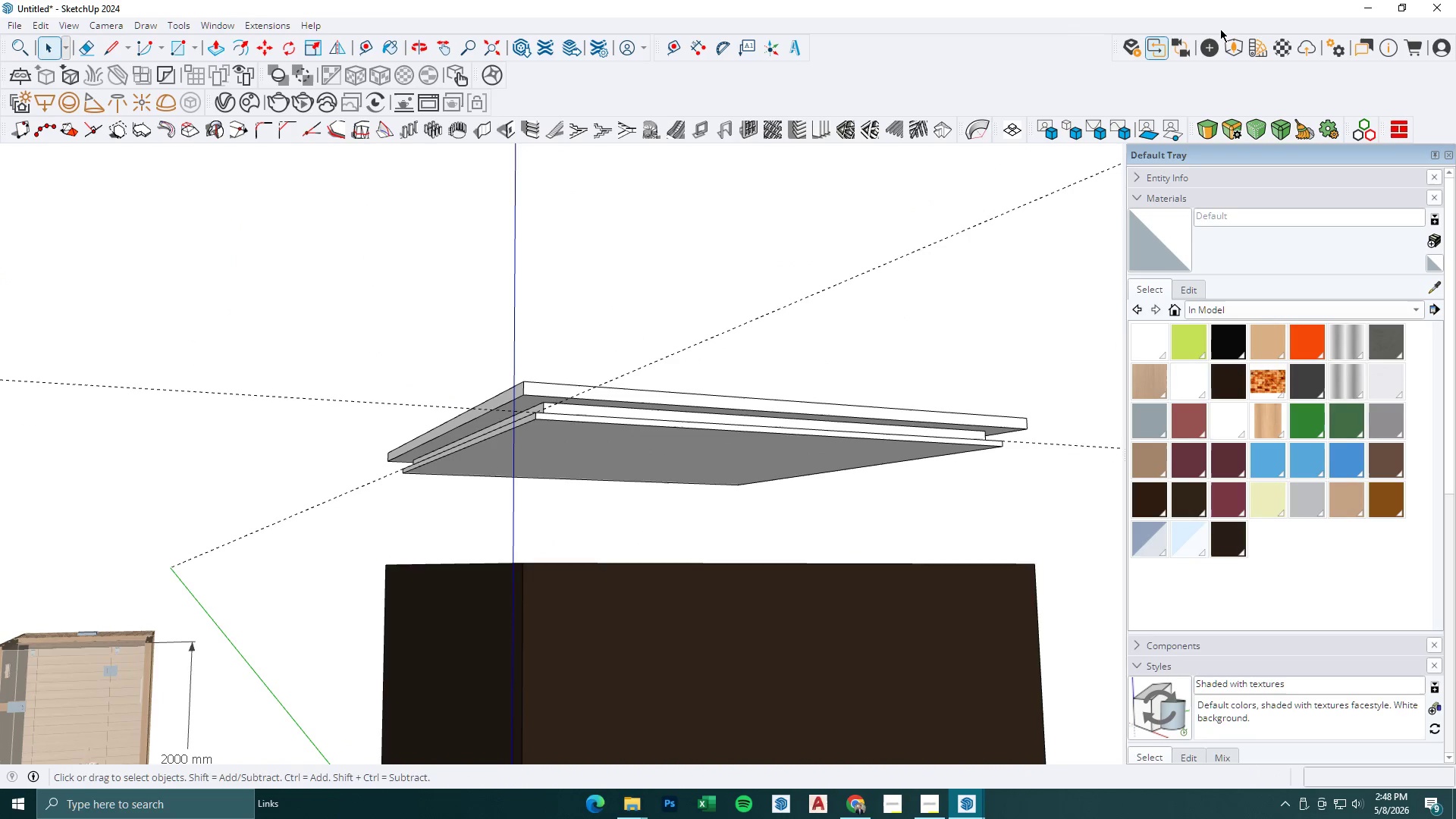 
left_click([1200, 47])
 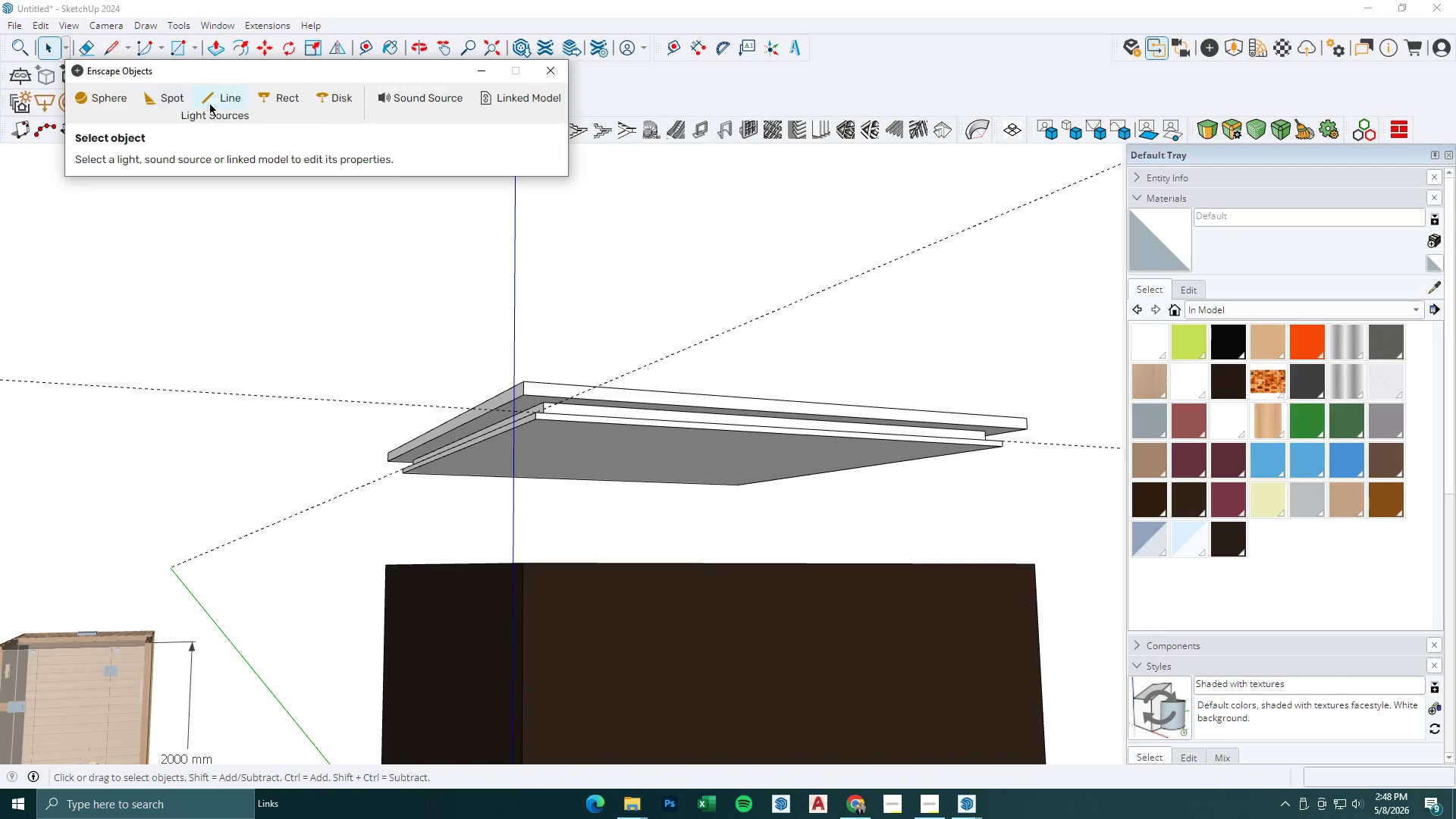 
left_click([229, 101])
 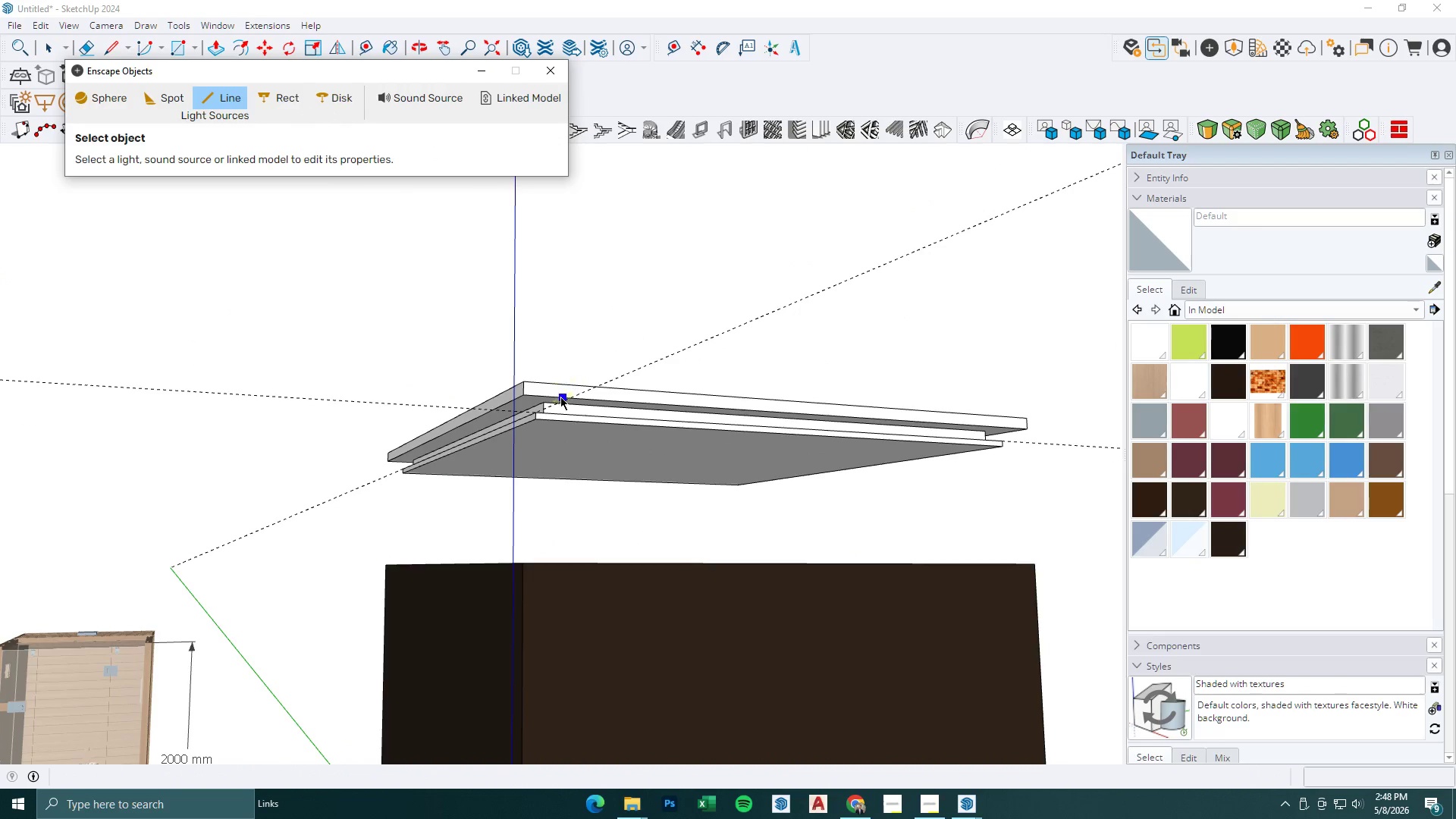 
scroll: coordinate [529, 455], scroll_direction: up, amount: 13.0
 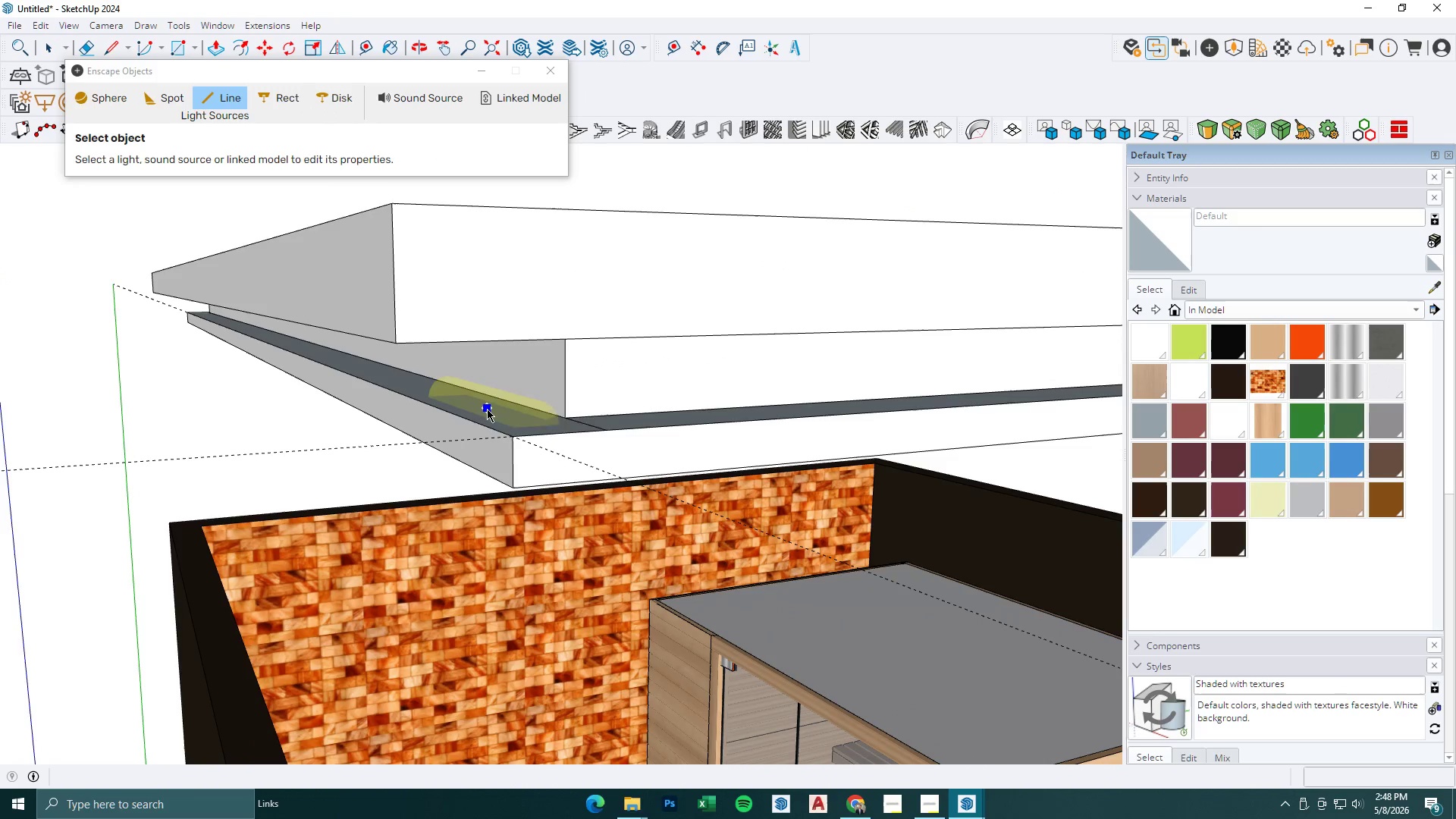 
left_click([487, 406])
 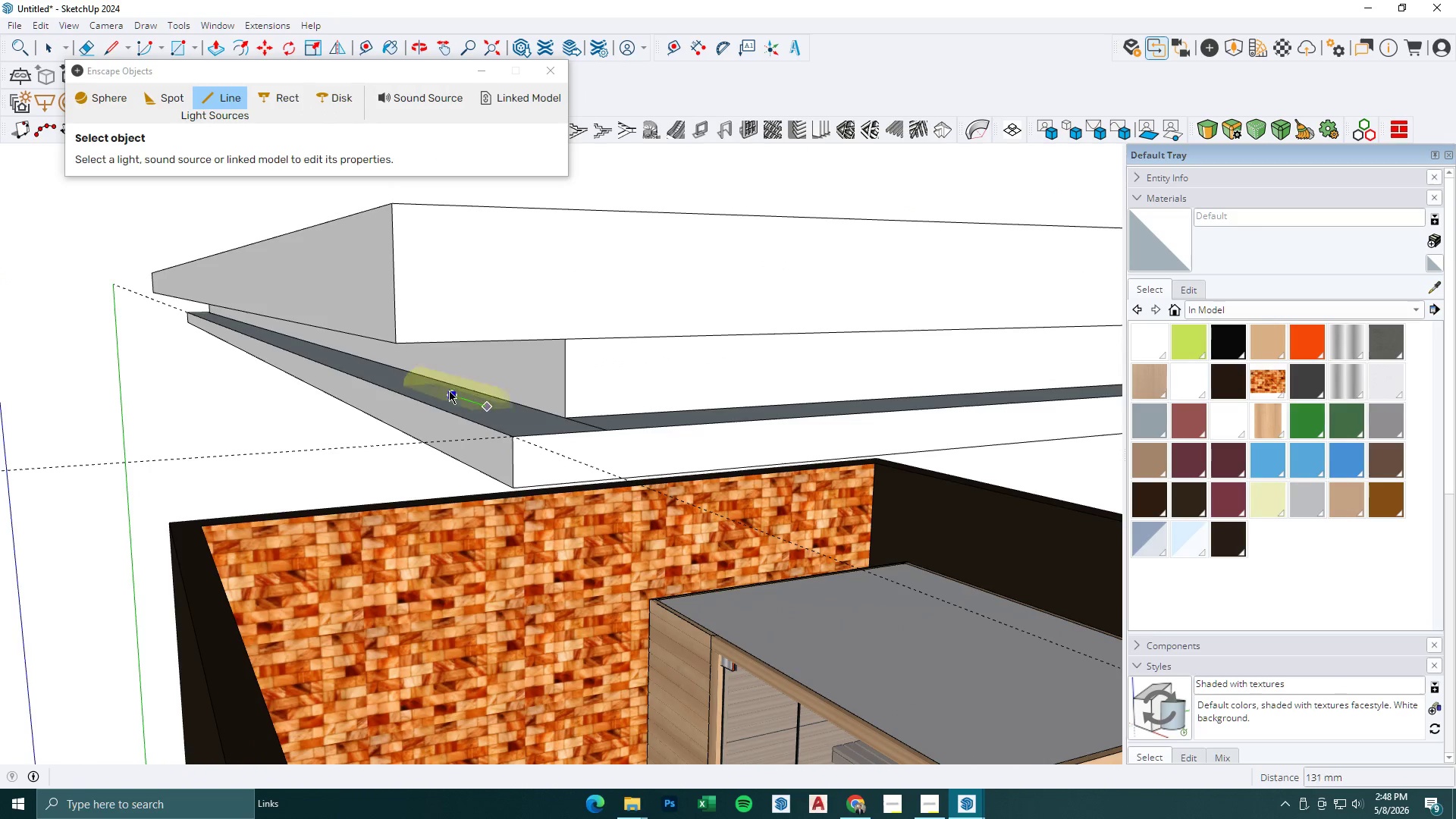 
left_click([444, 388])
 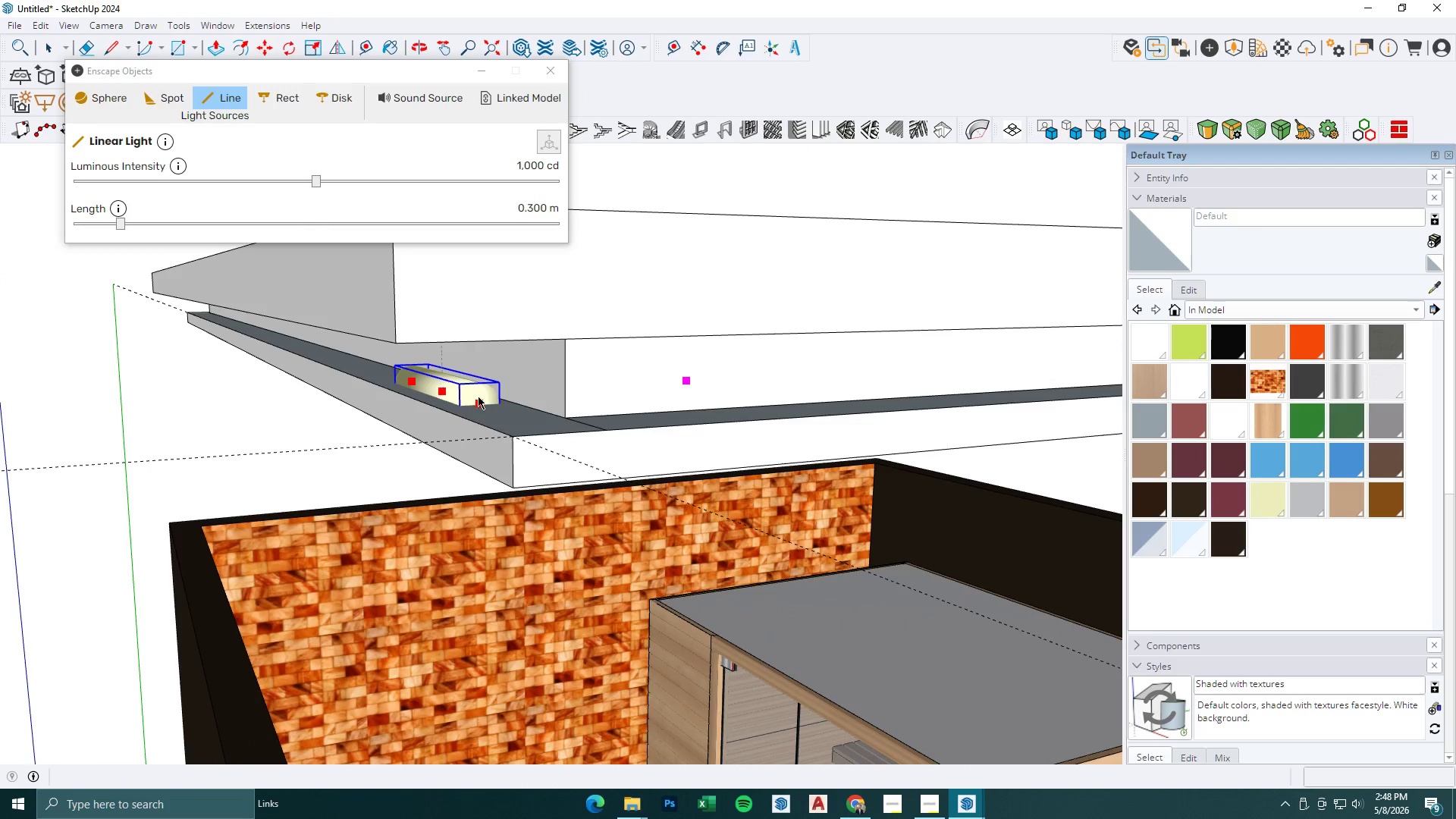 
left_click([482, 400])
 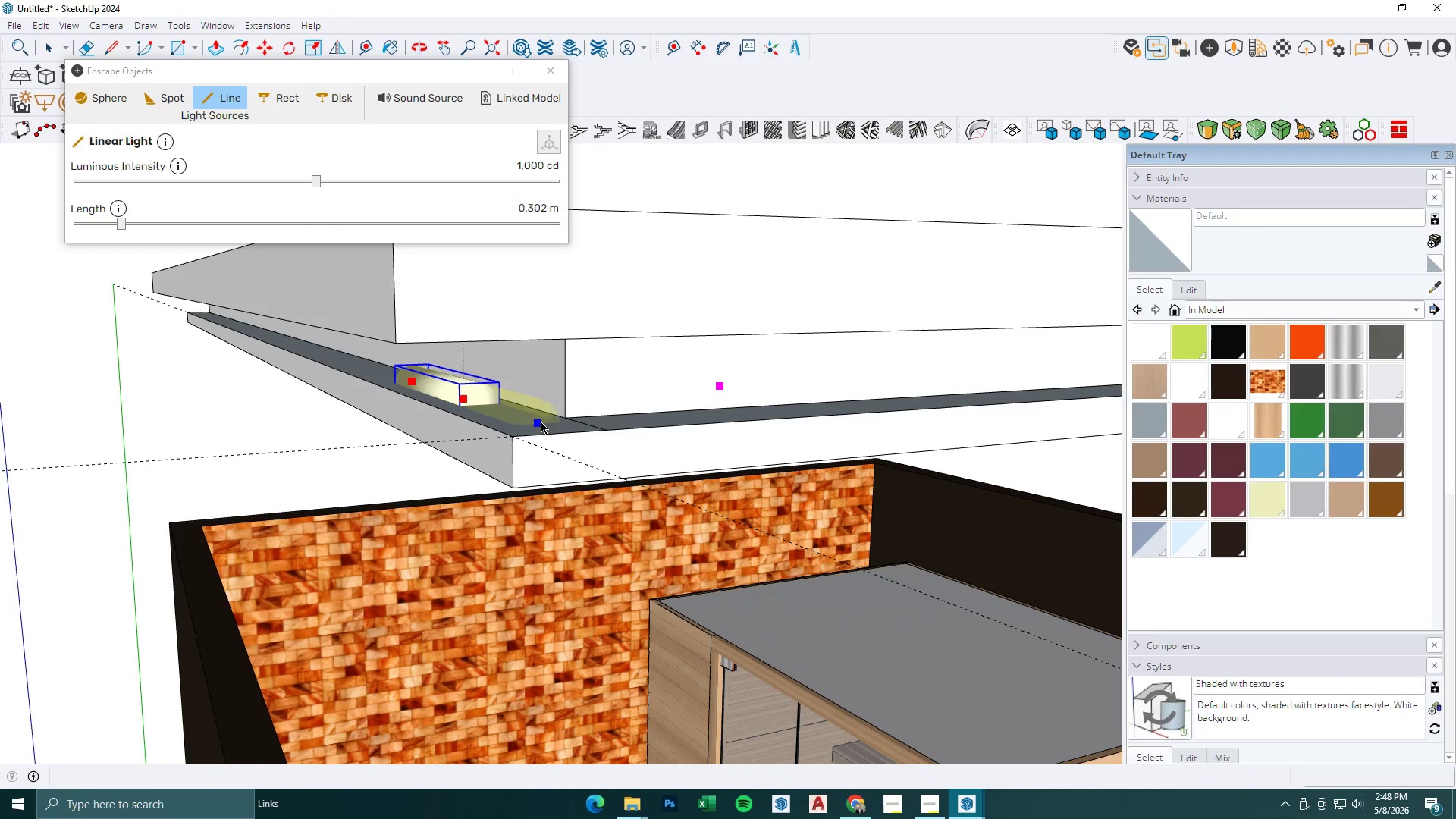 
left_click([545, 425])
 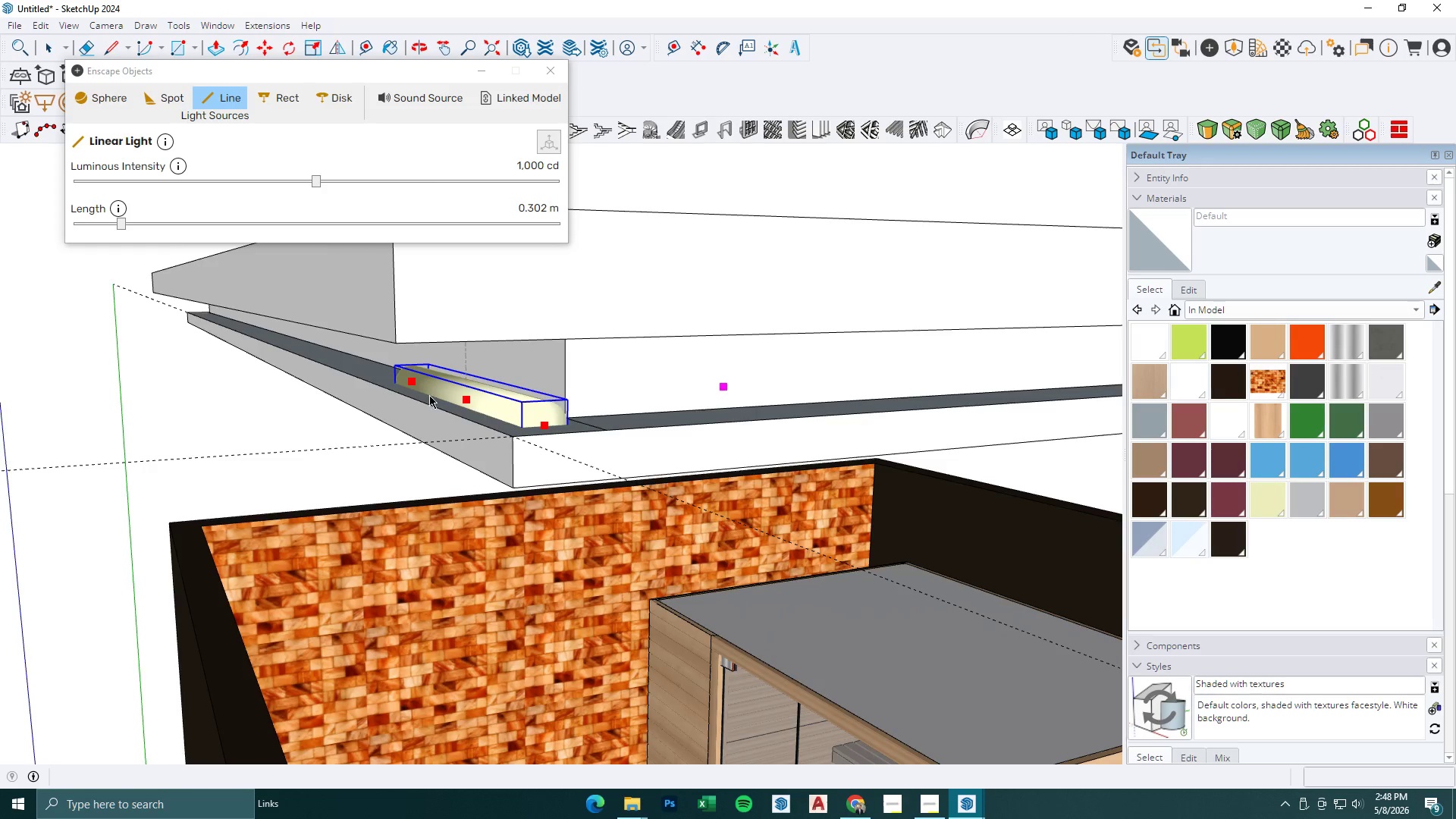 
scroll: coordinate [331, 402], scroll_direction: down, amount: 29.0
 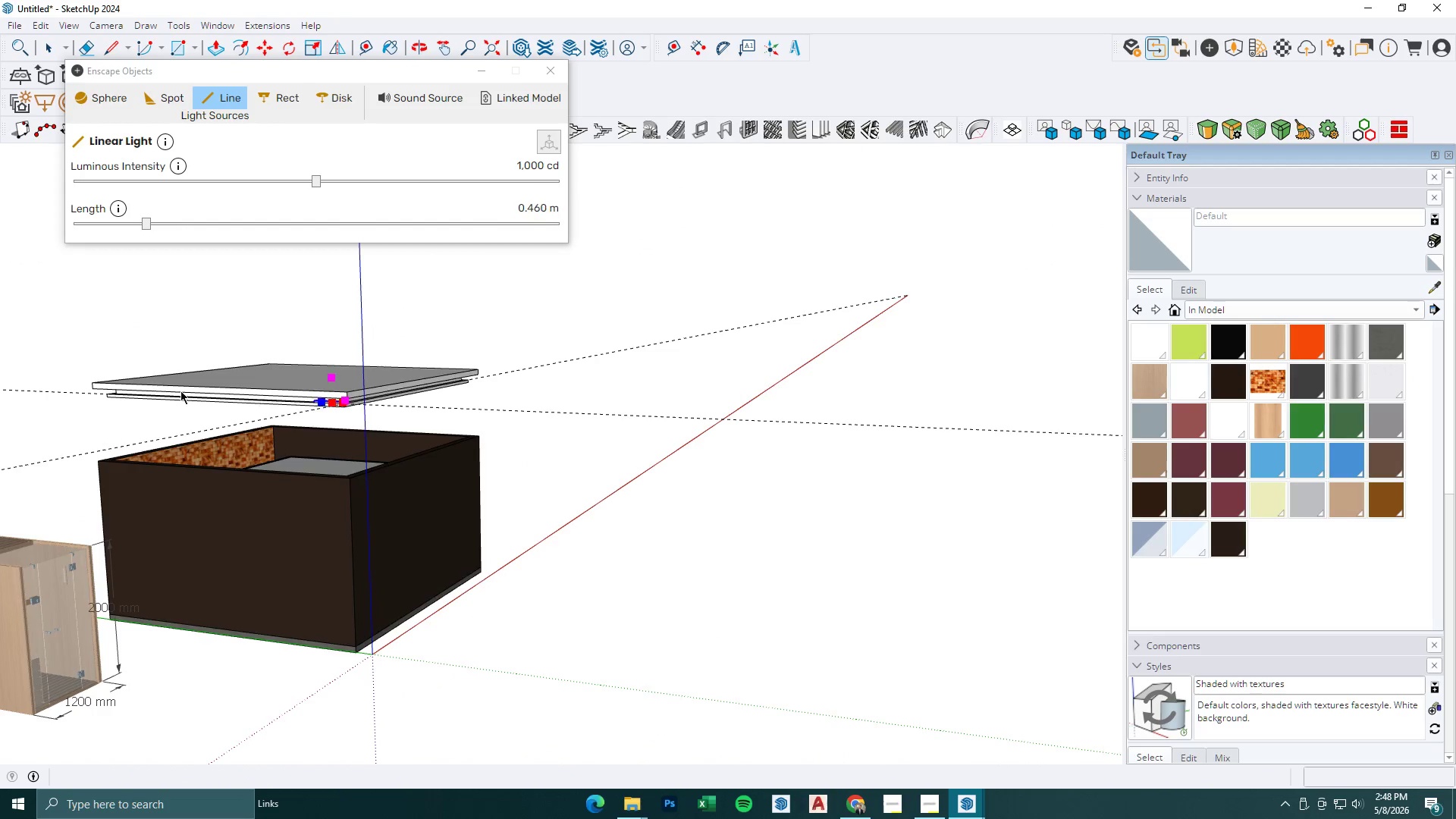 
scroll: coordinate [115, 403], scroll_direction: up, amount: 7.0
 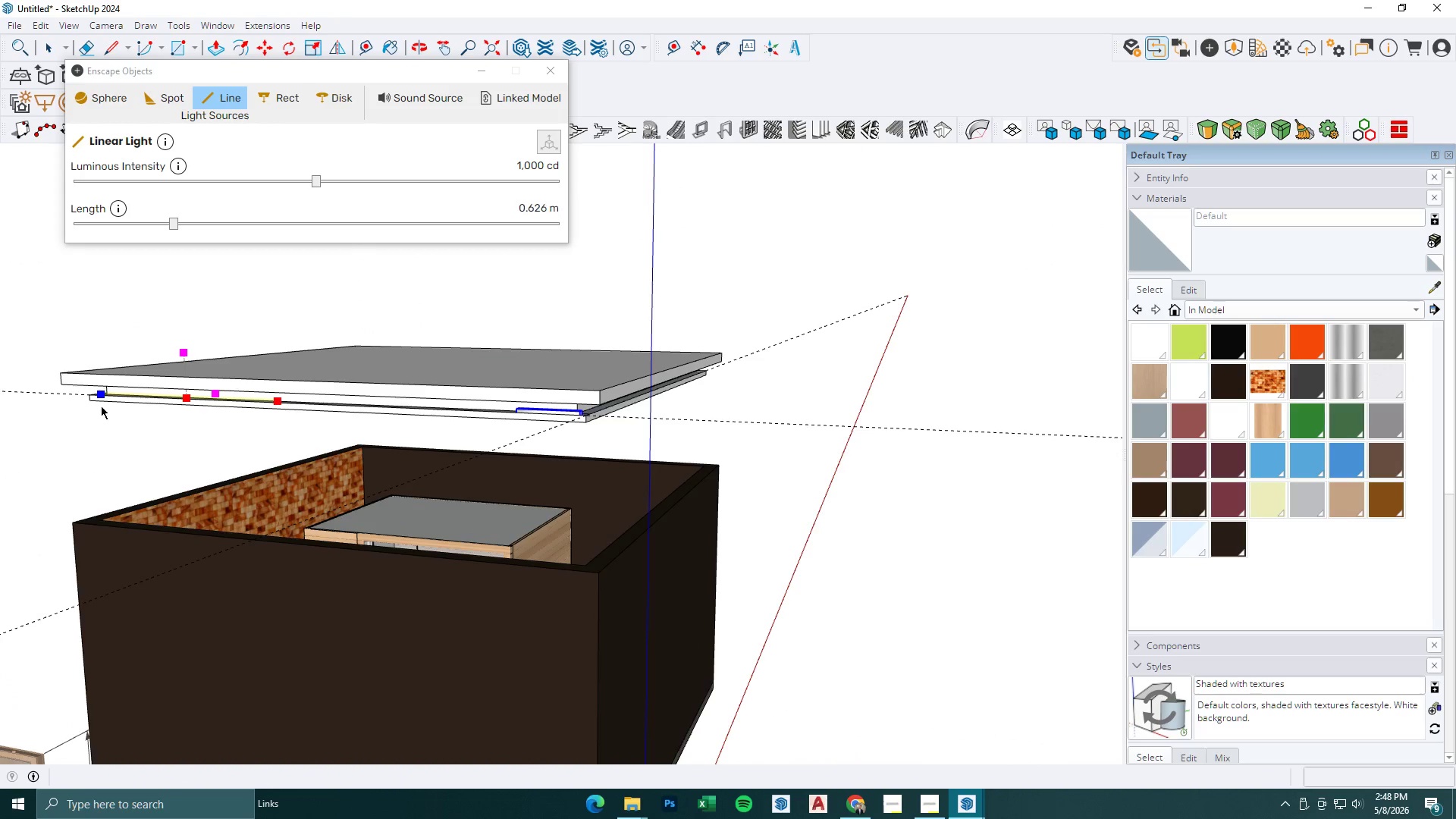 
left_click([98, 406])
 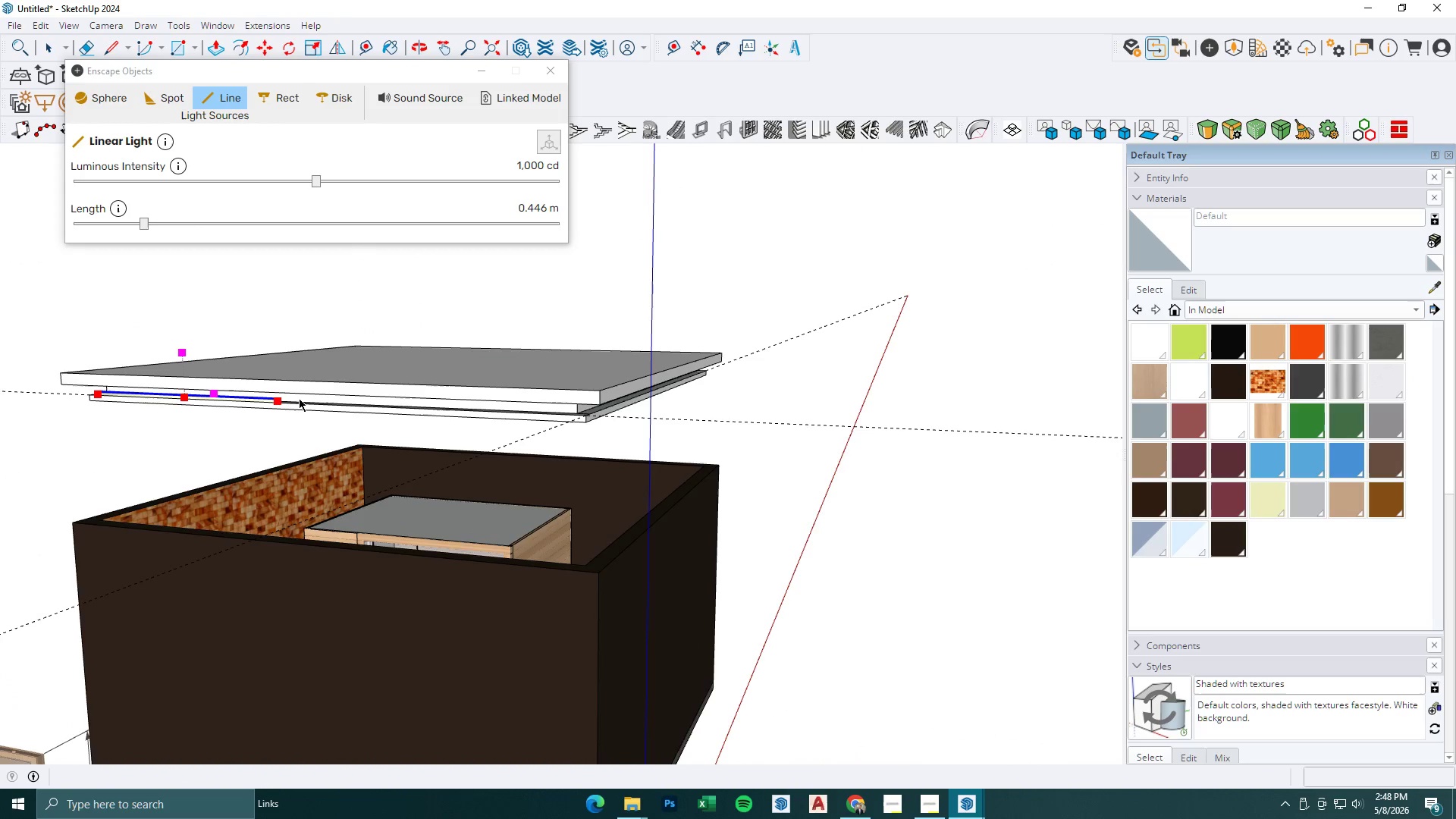 
scroll: coordinate [291, 398], scroll_direction: up, amount: 2.0
 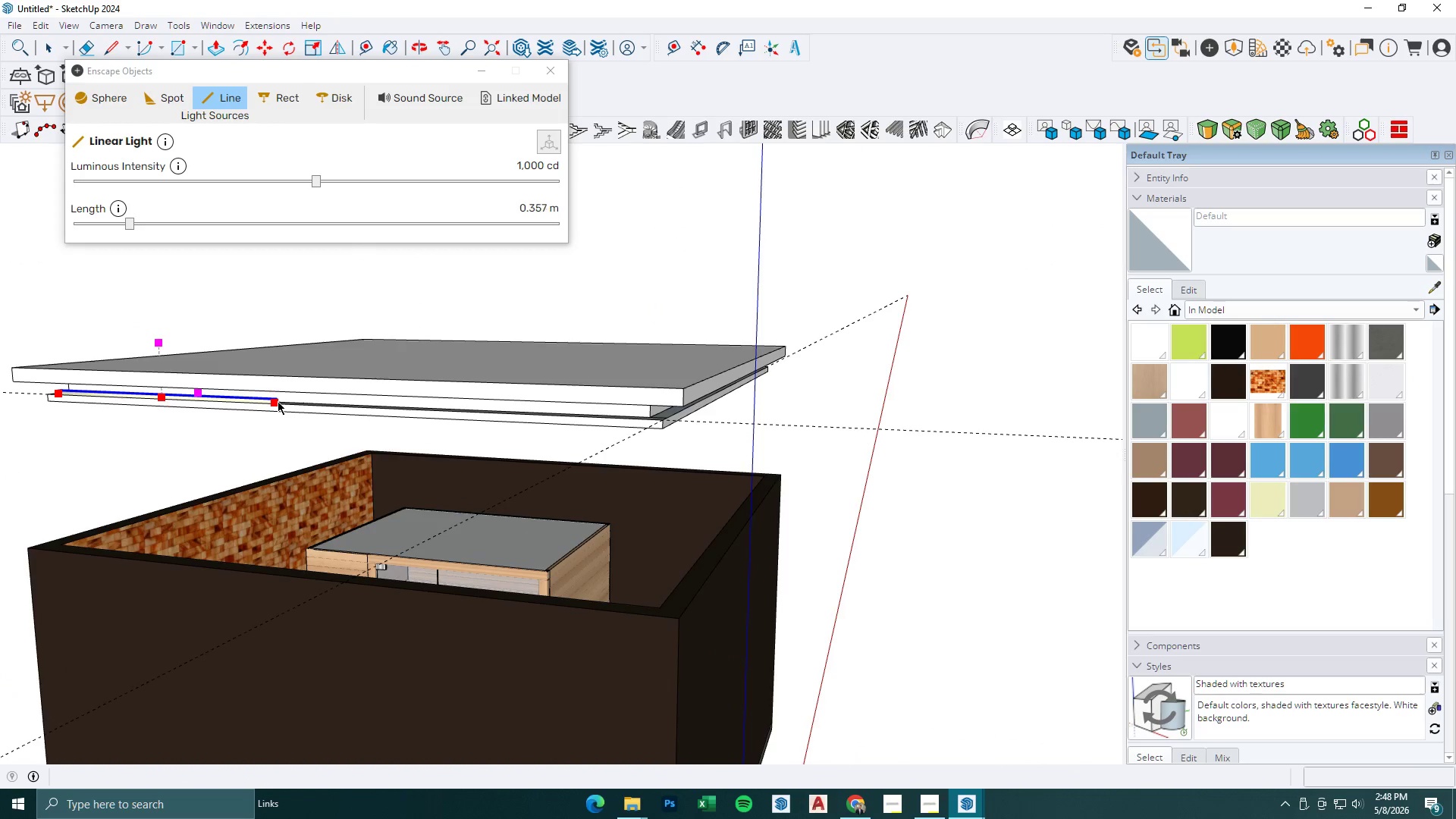 
left_click([278, 401])
 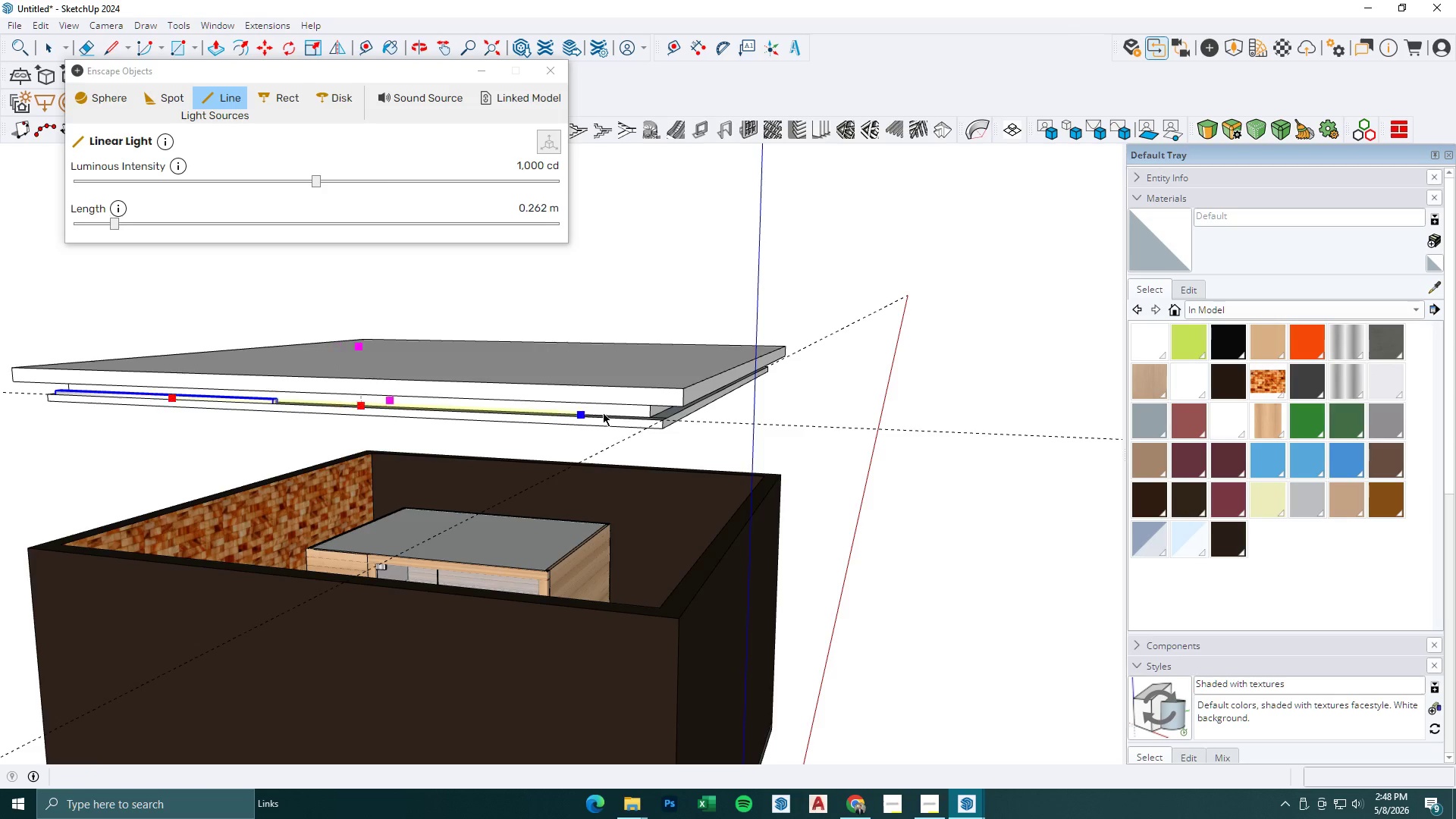 
left_click([614, 415])
 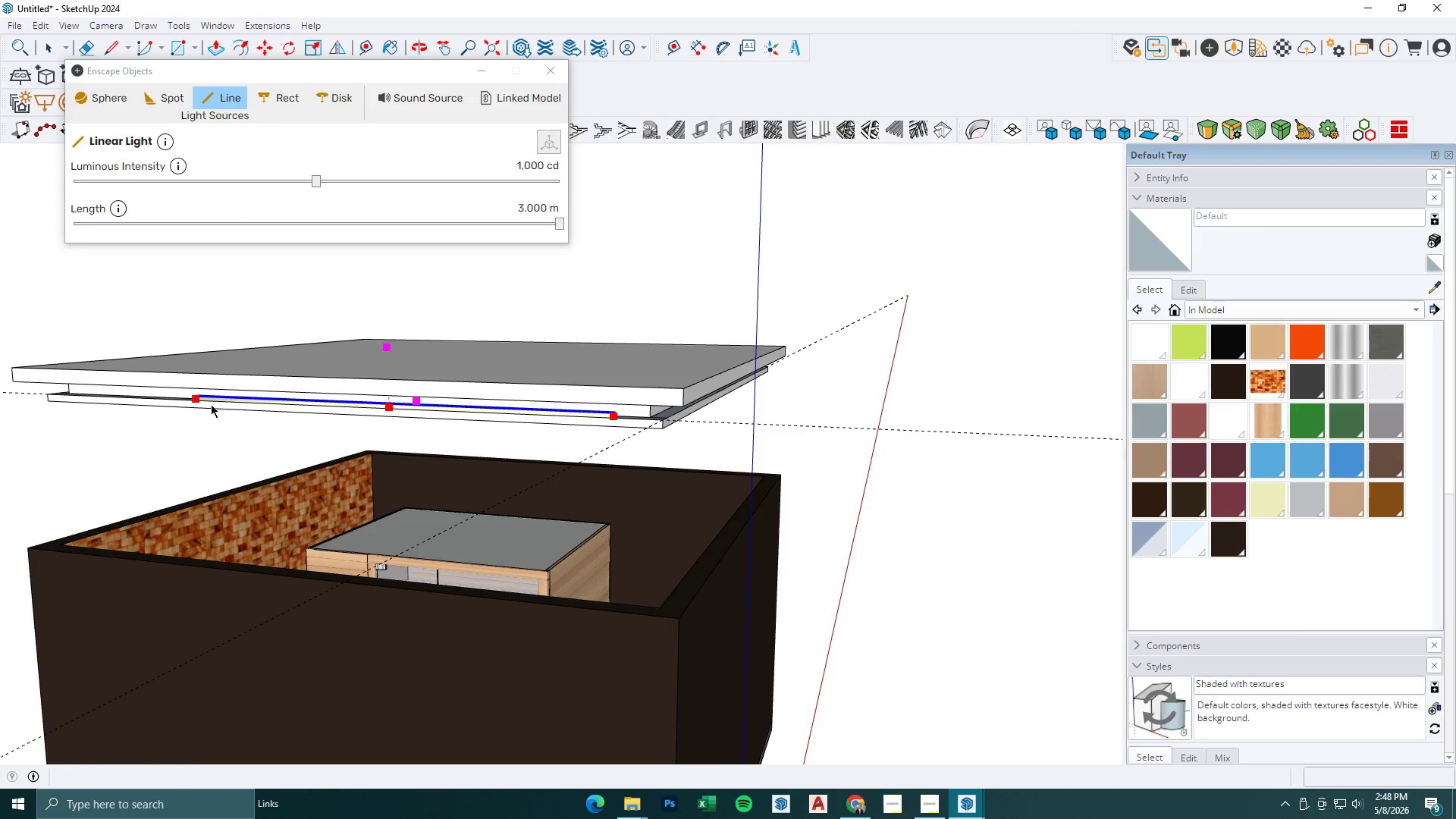 
left_click([194, 398])
 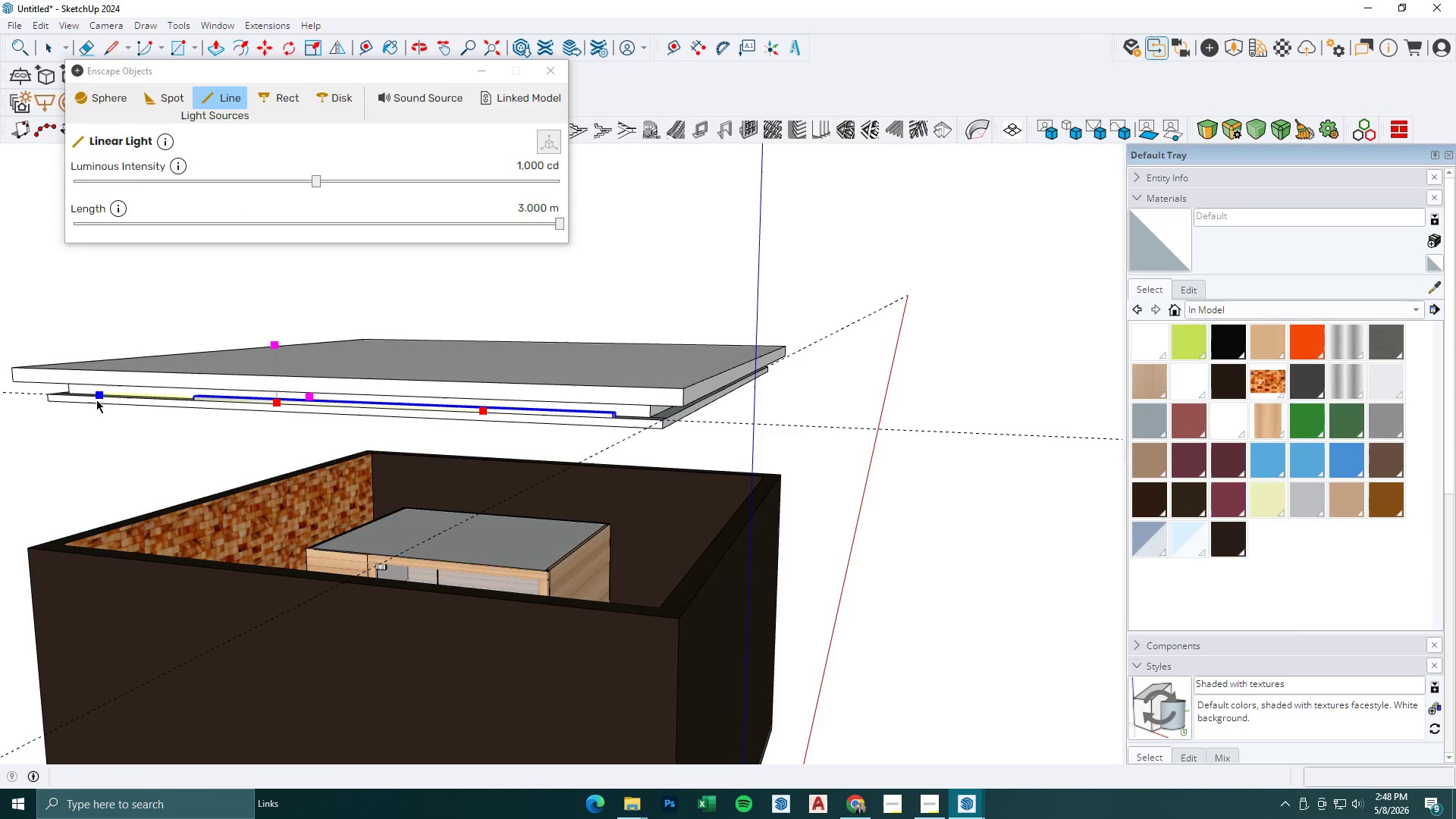 
left_click([89, 400])
 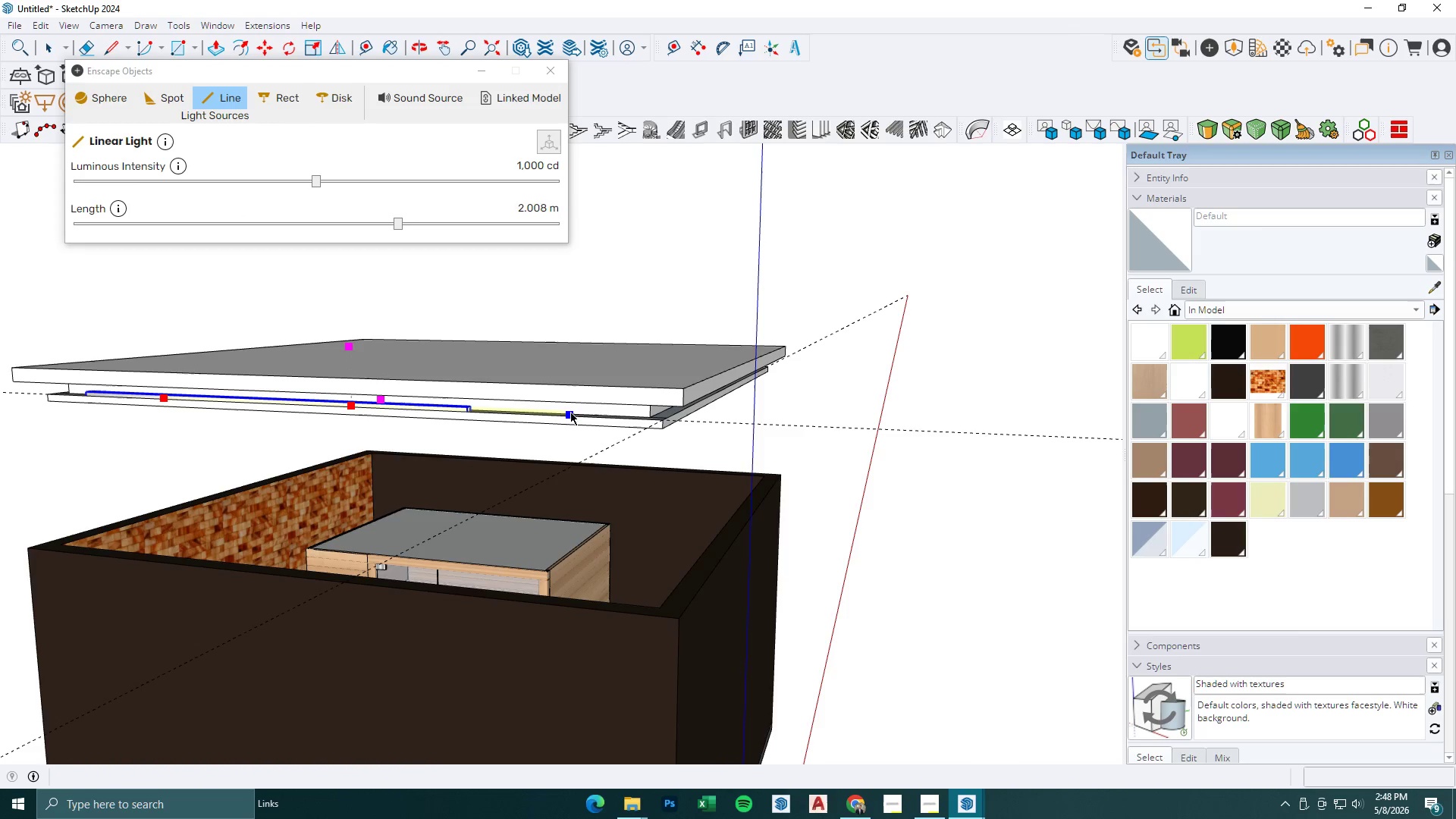 
left_click([608, 423])
 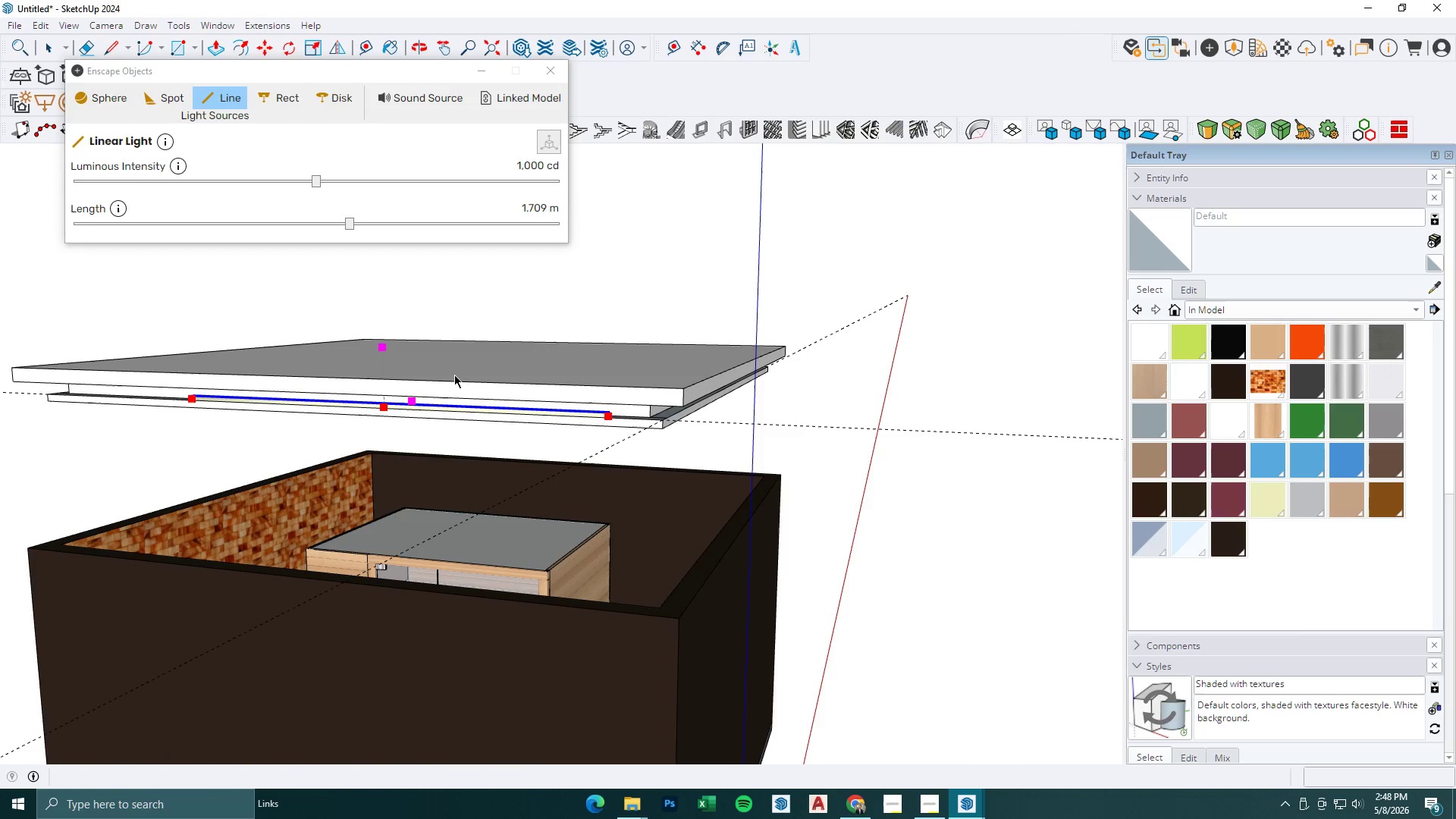 
key(Escape)
 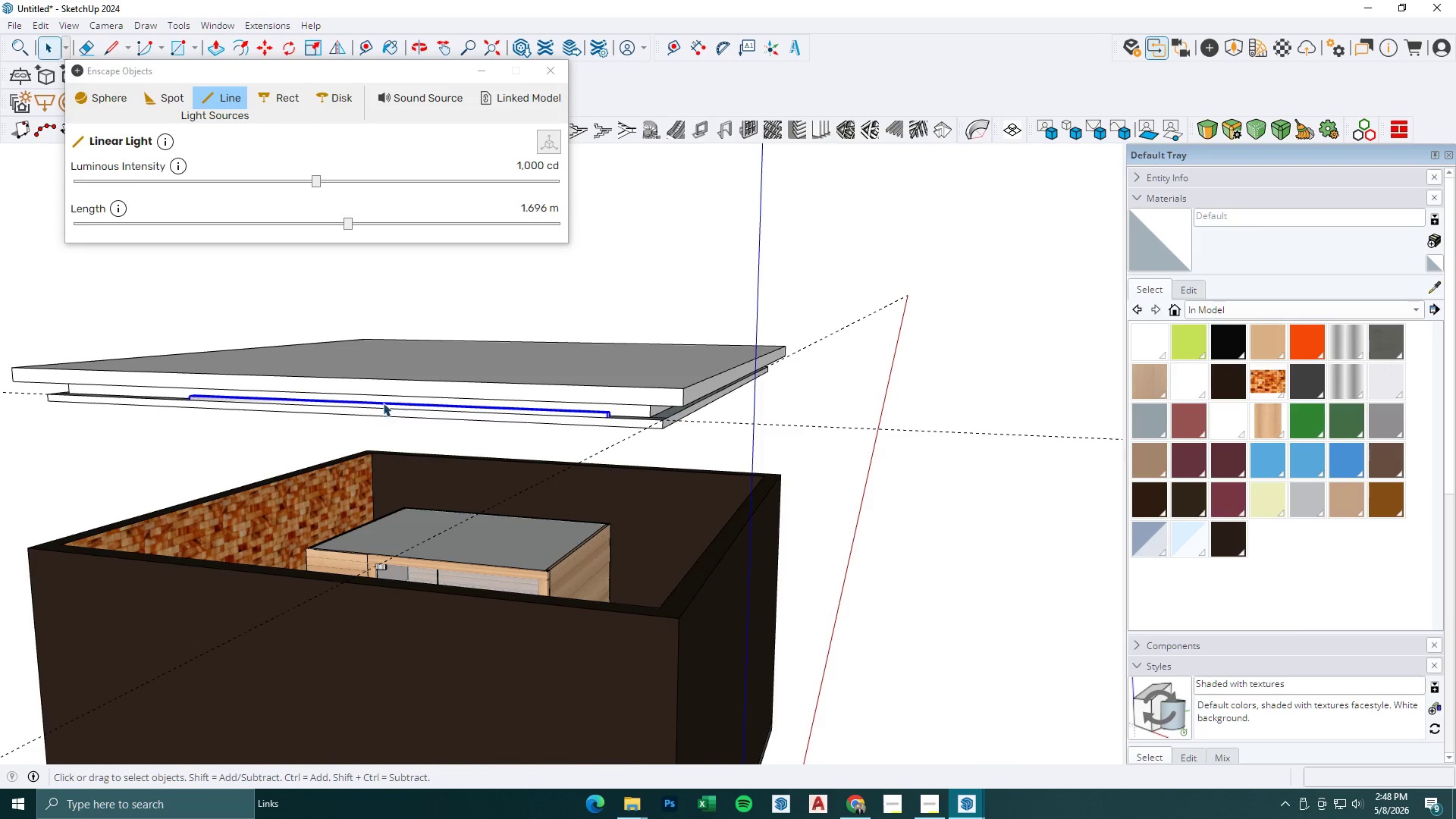 
left_click([384, 403])
 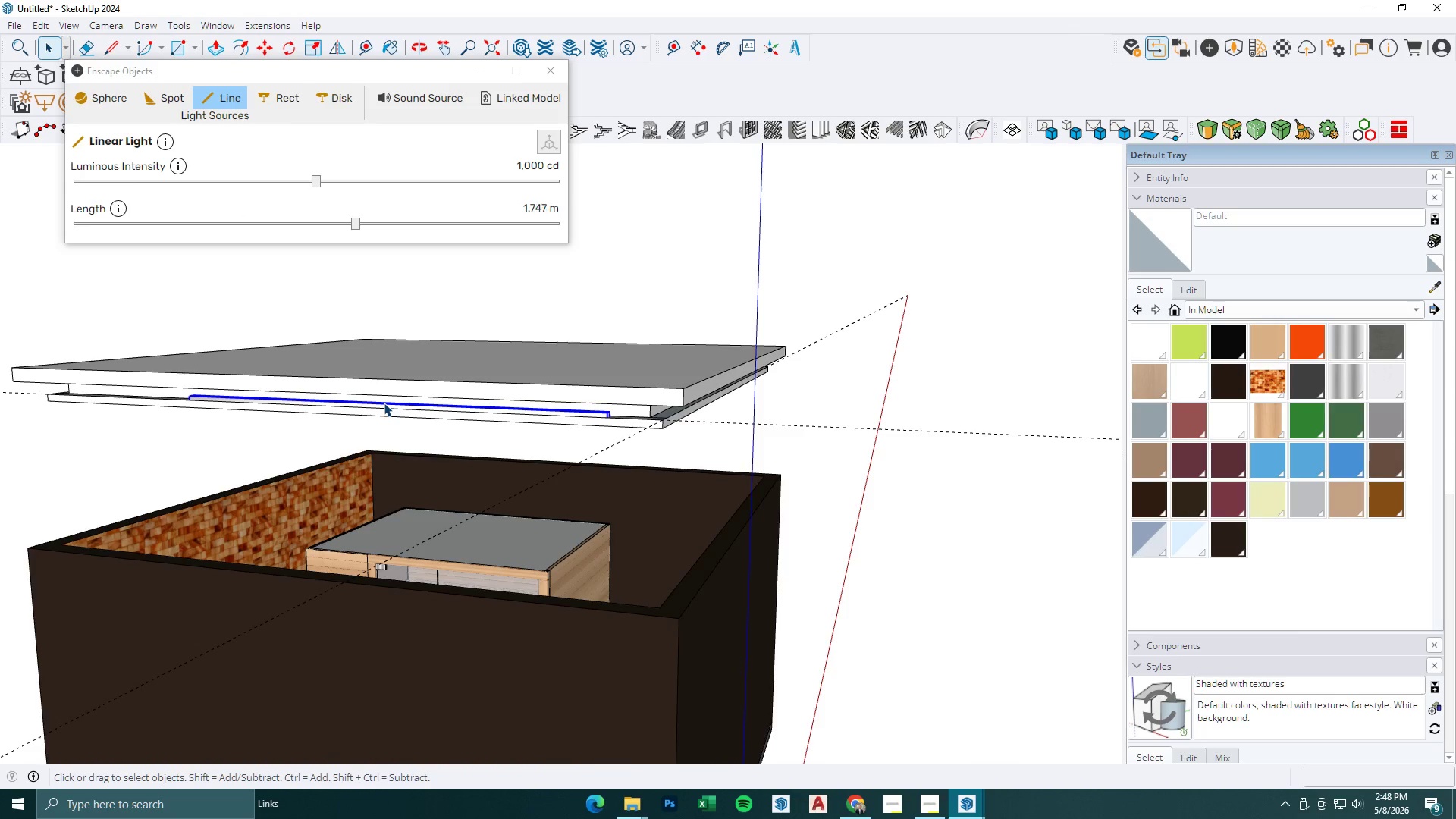 
key(Escape)
 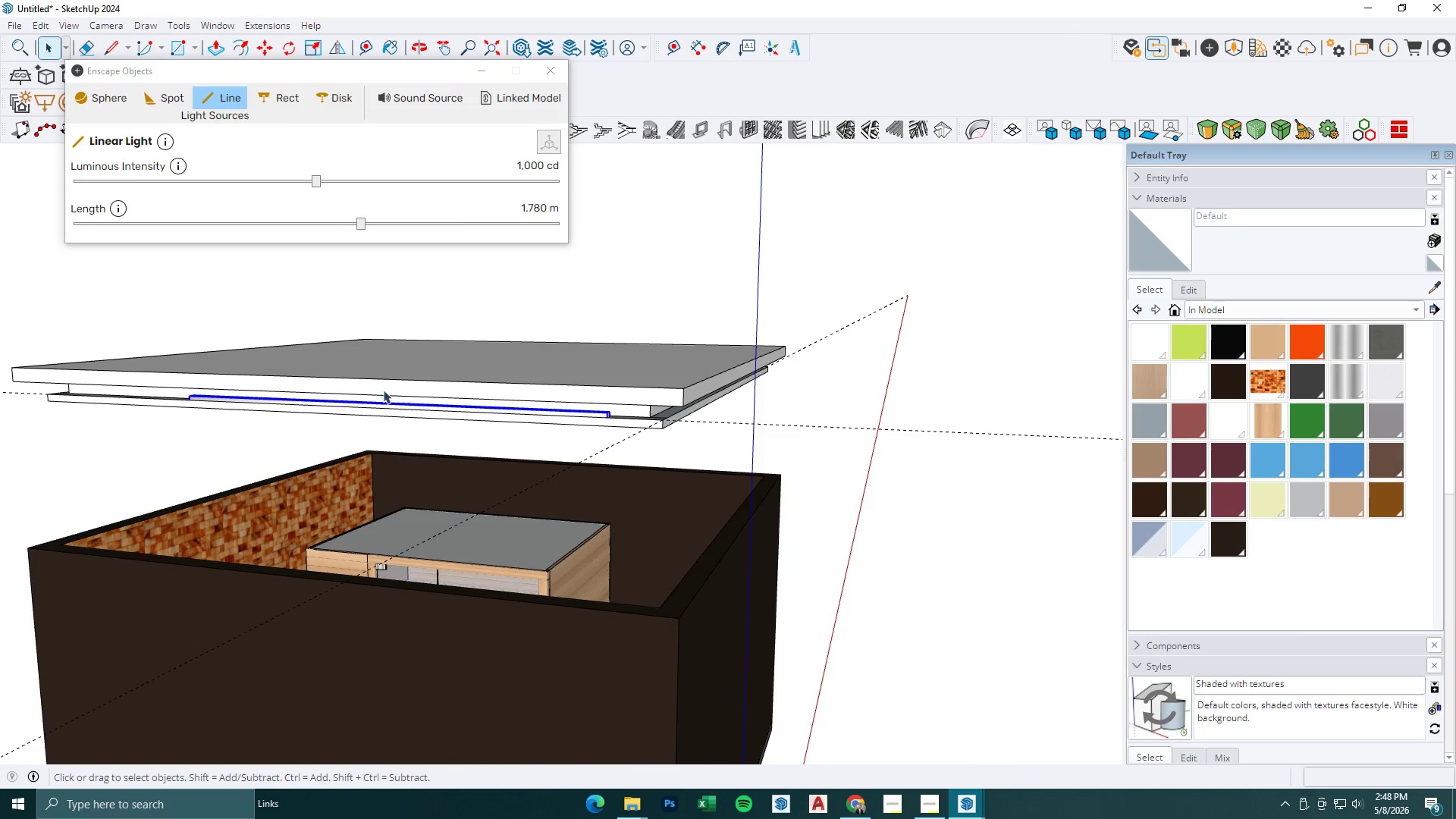 
key(Escape)
 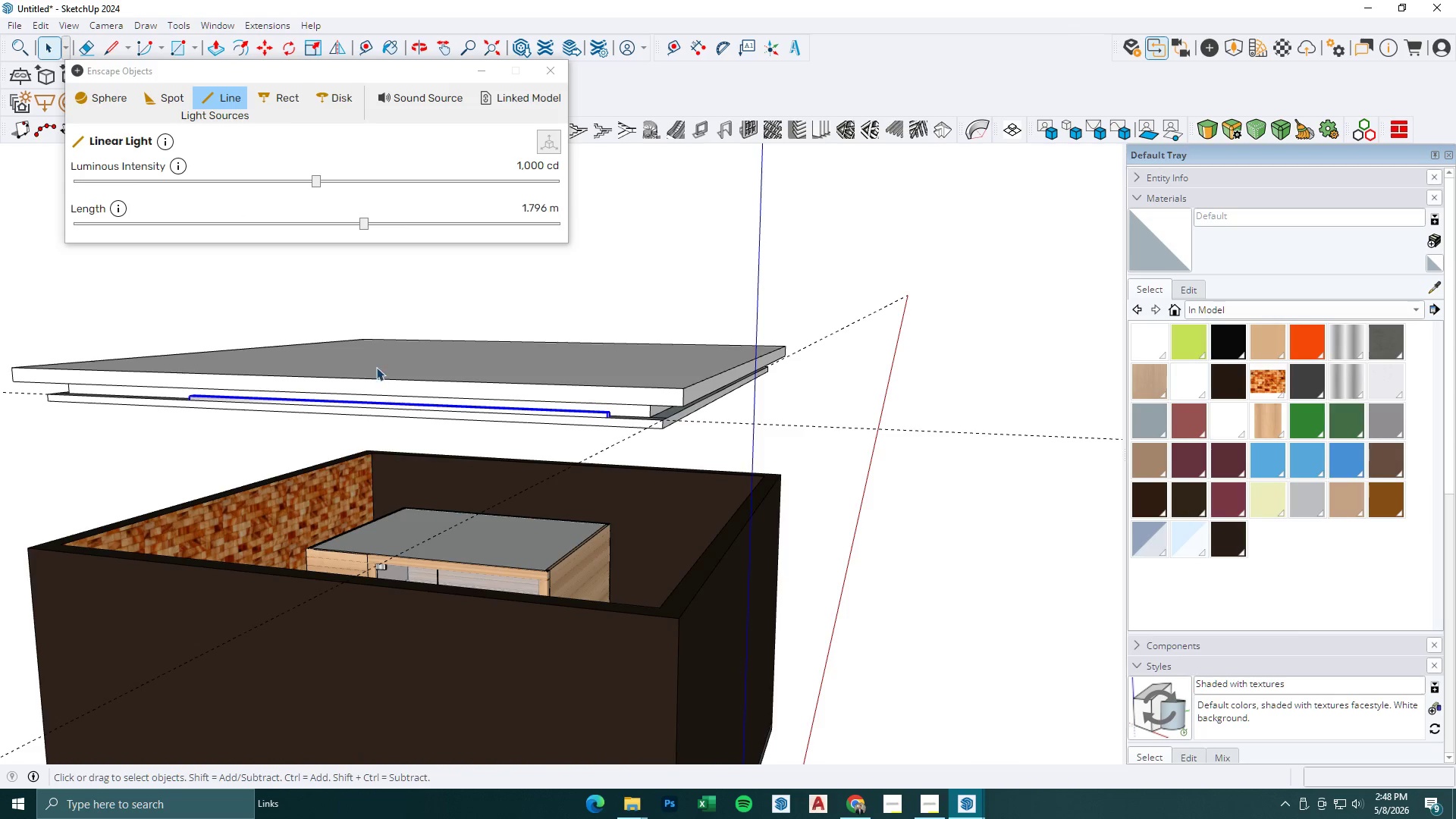 
key(Escape)
 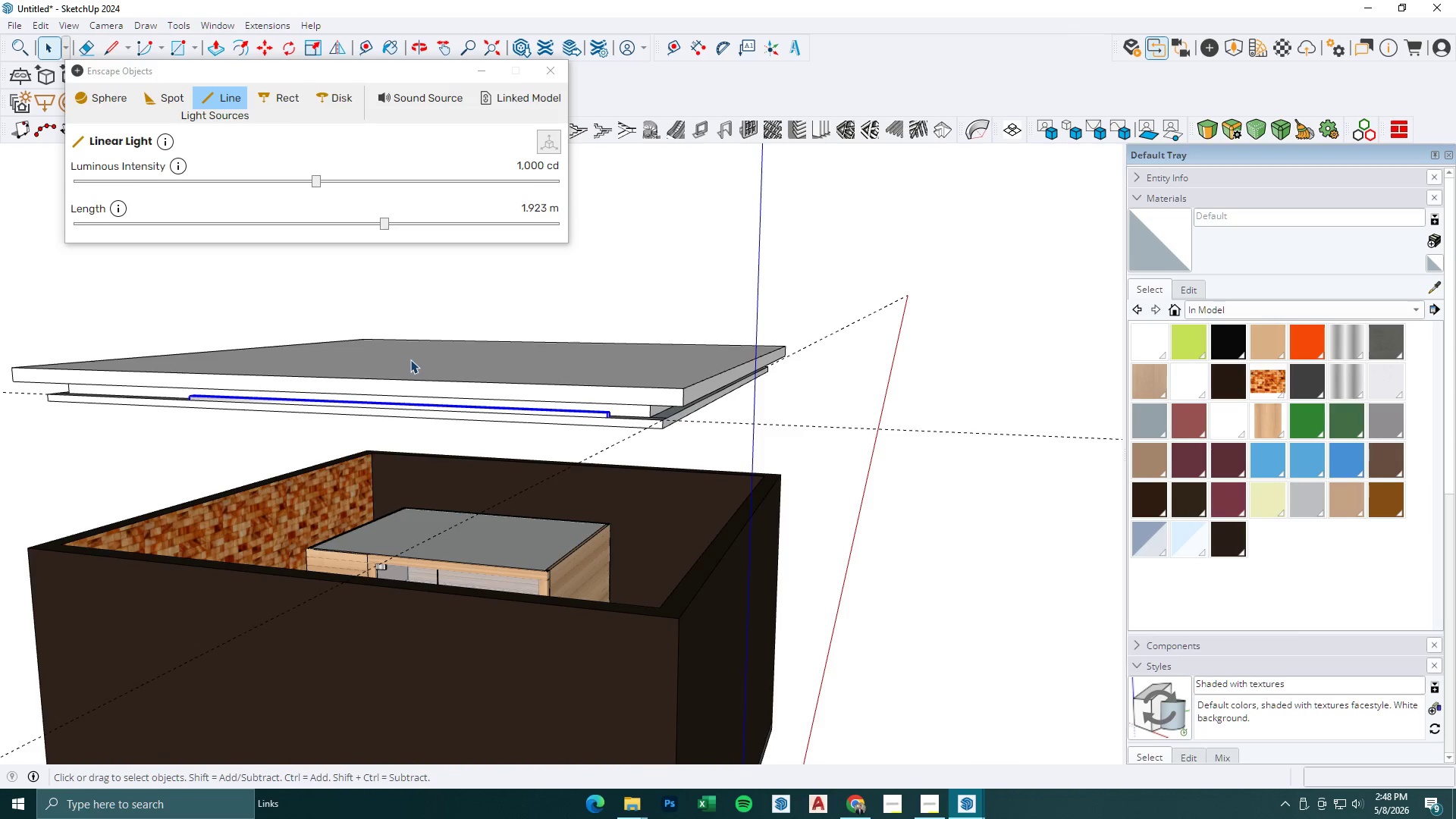 
scroll: coordinate [431, 362], scroll_direction: down, amount: 2.0
 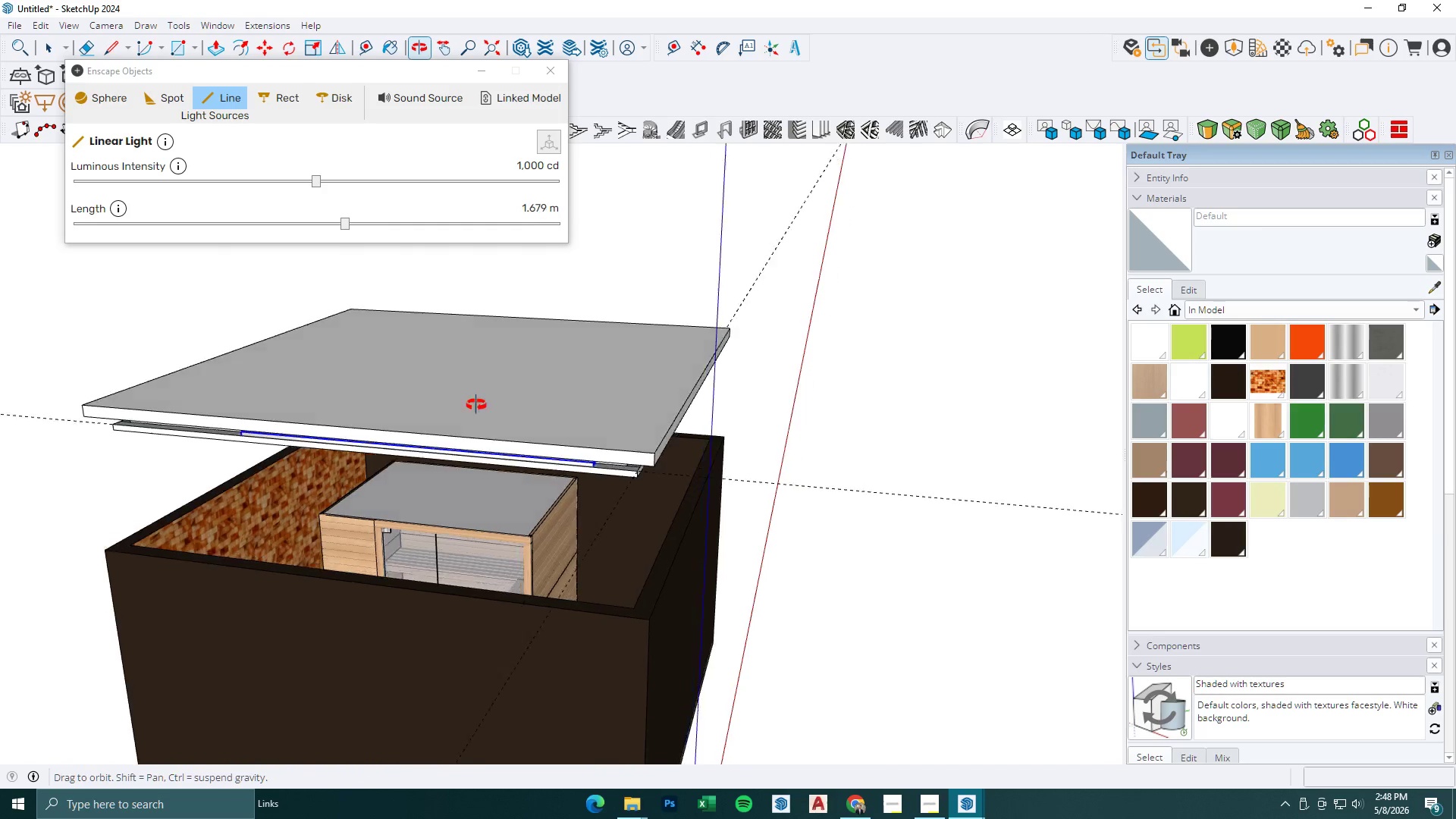 
key(Space)
 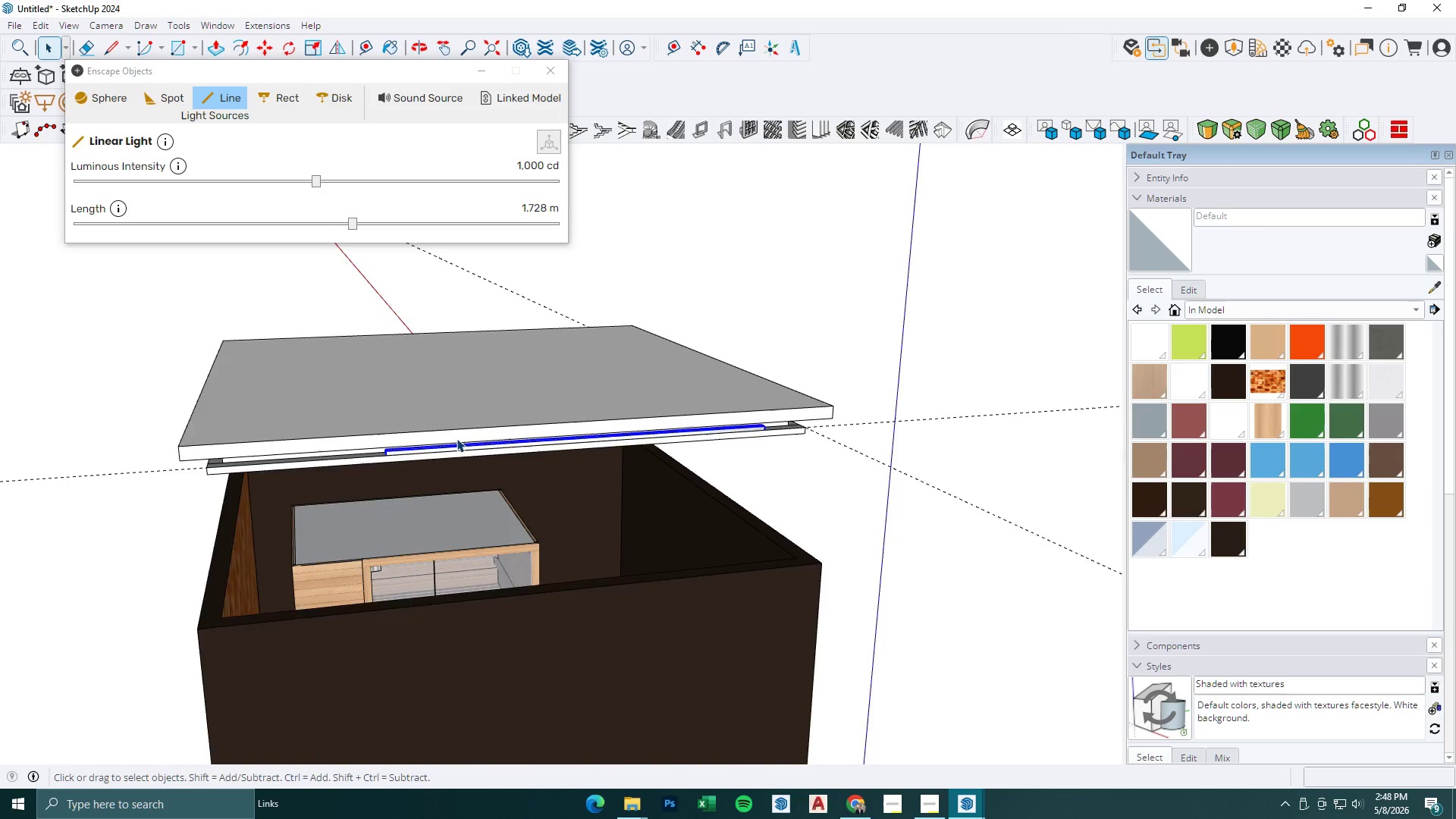 
key(Escape)
 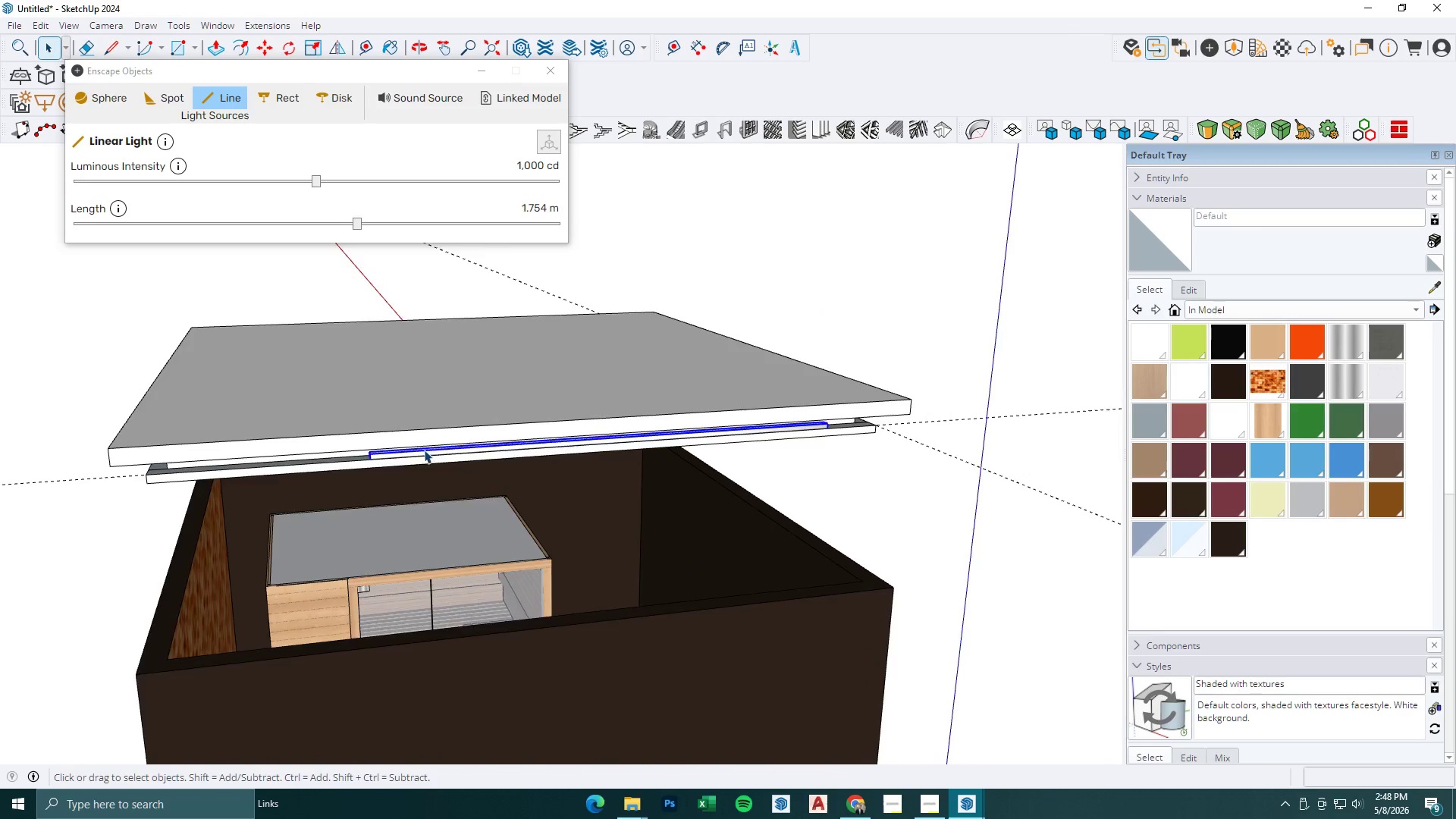 
key(Escape)
 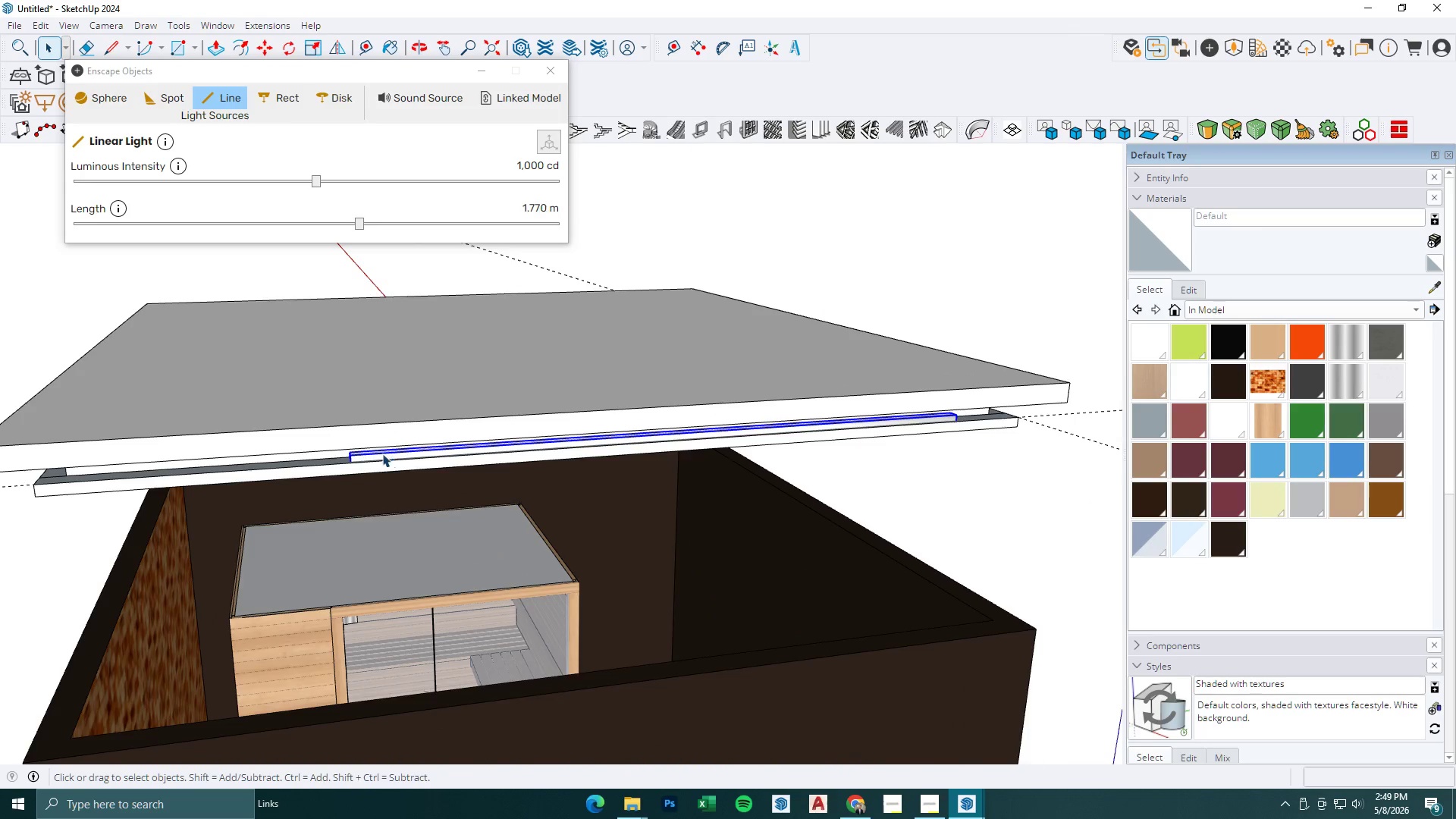 
left_click([381, 453])
 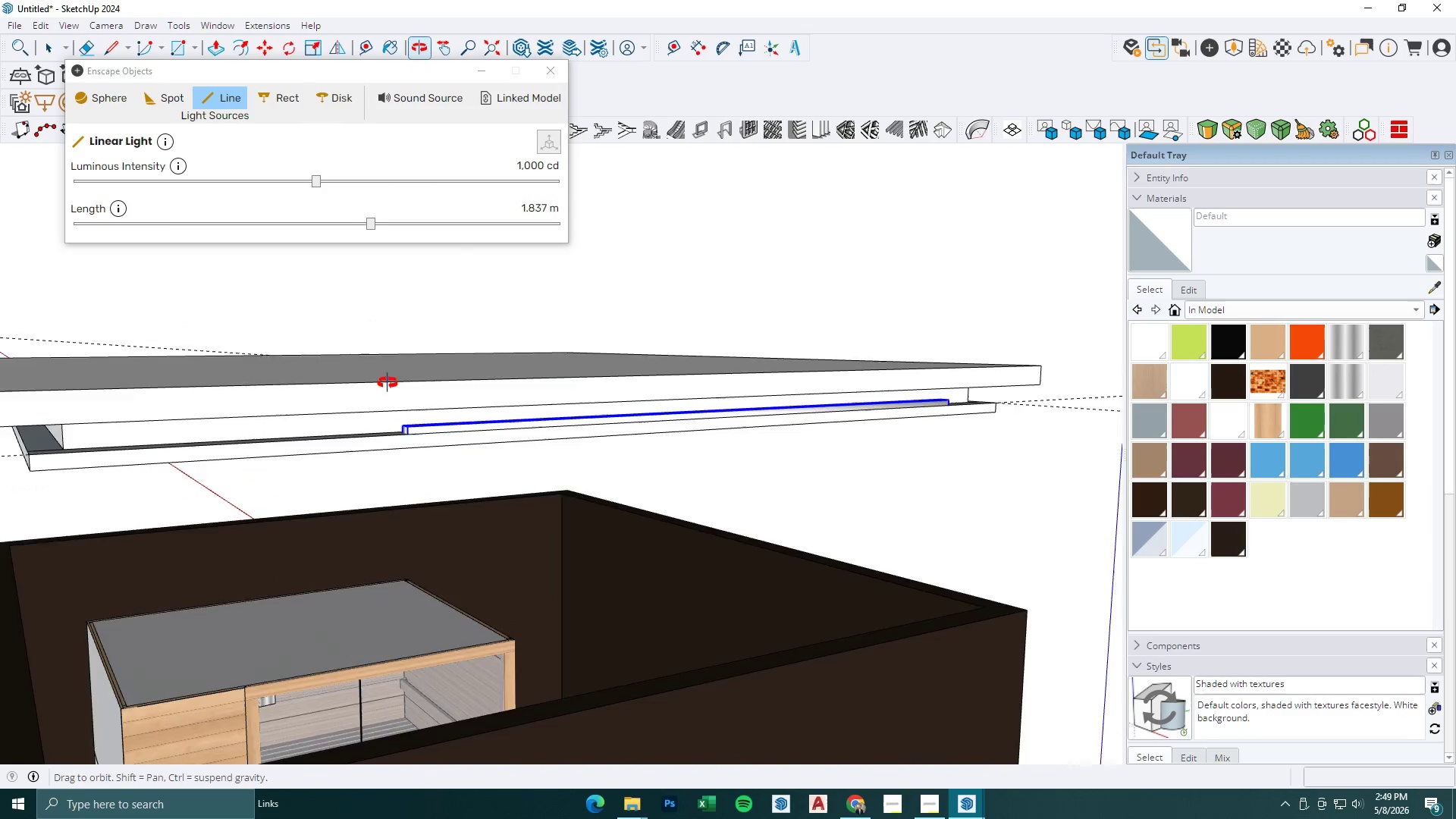 
scroll: coordinate [382, 453], scroll_direction: up, amount: 6.0
 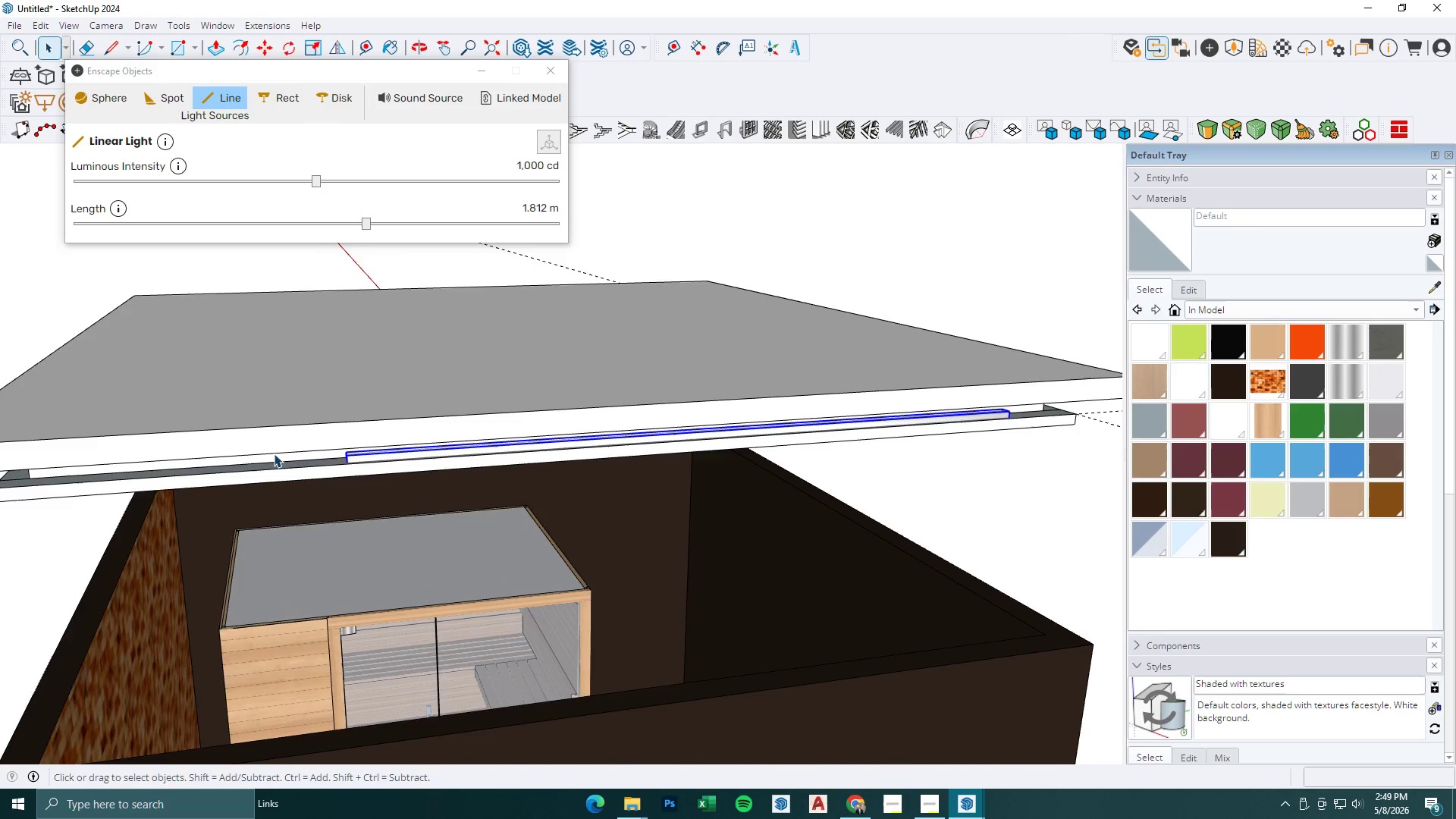 
key(M)
 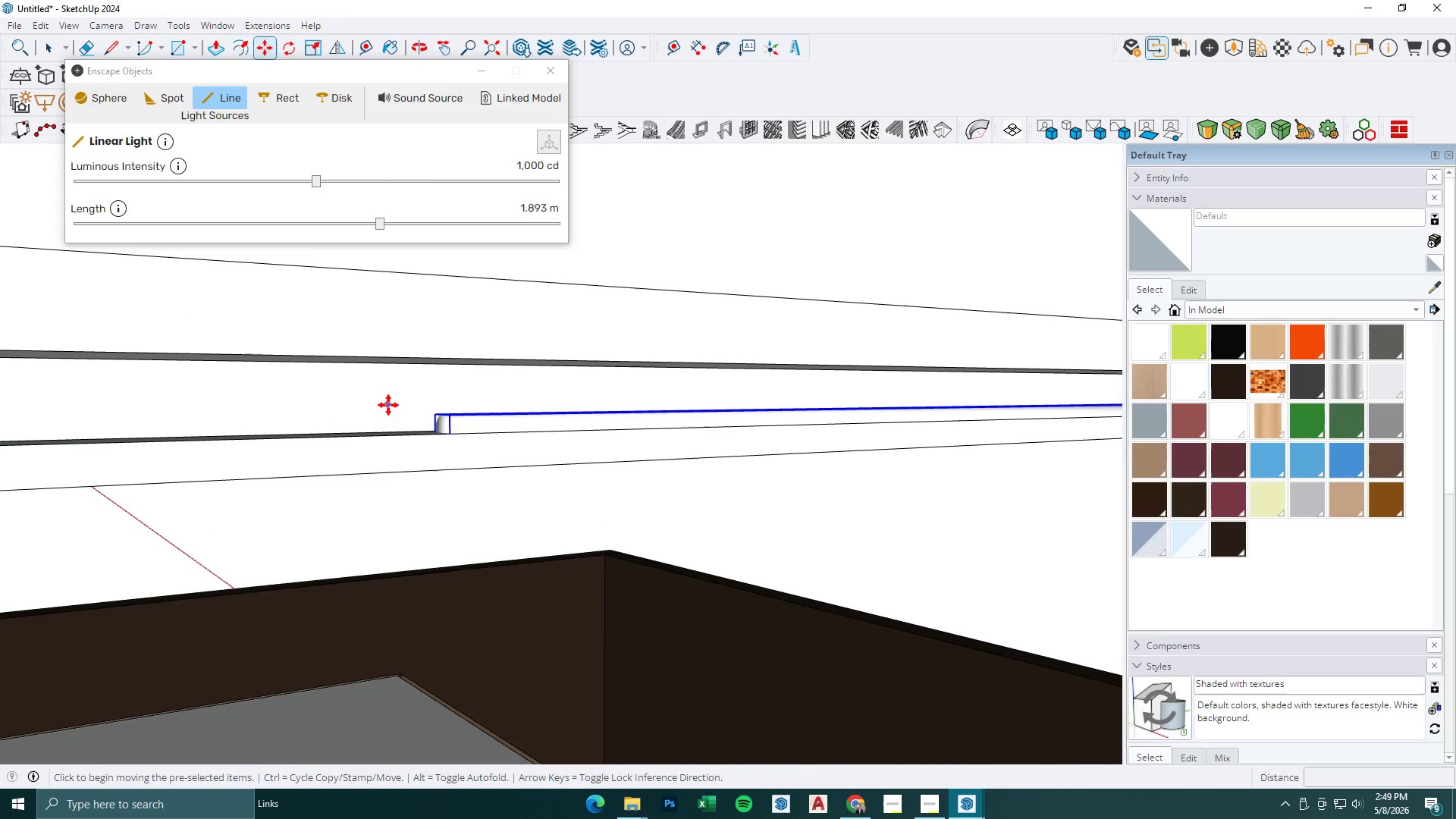 
left_click([388, 405])
 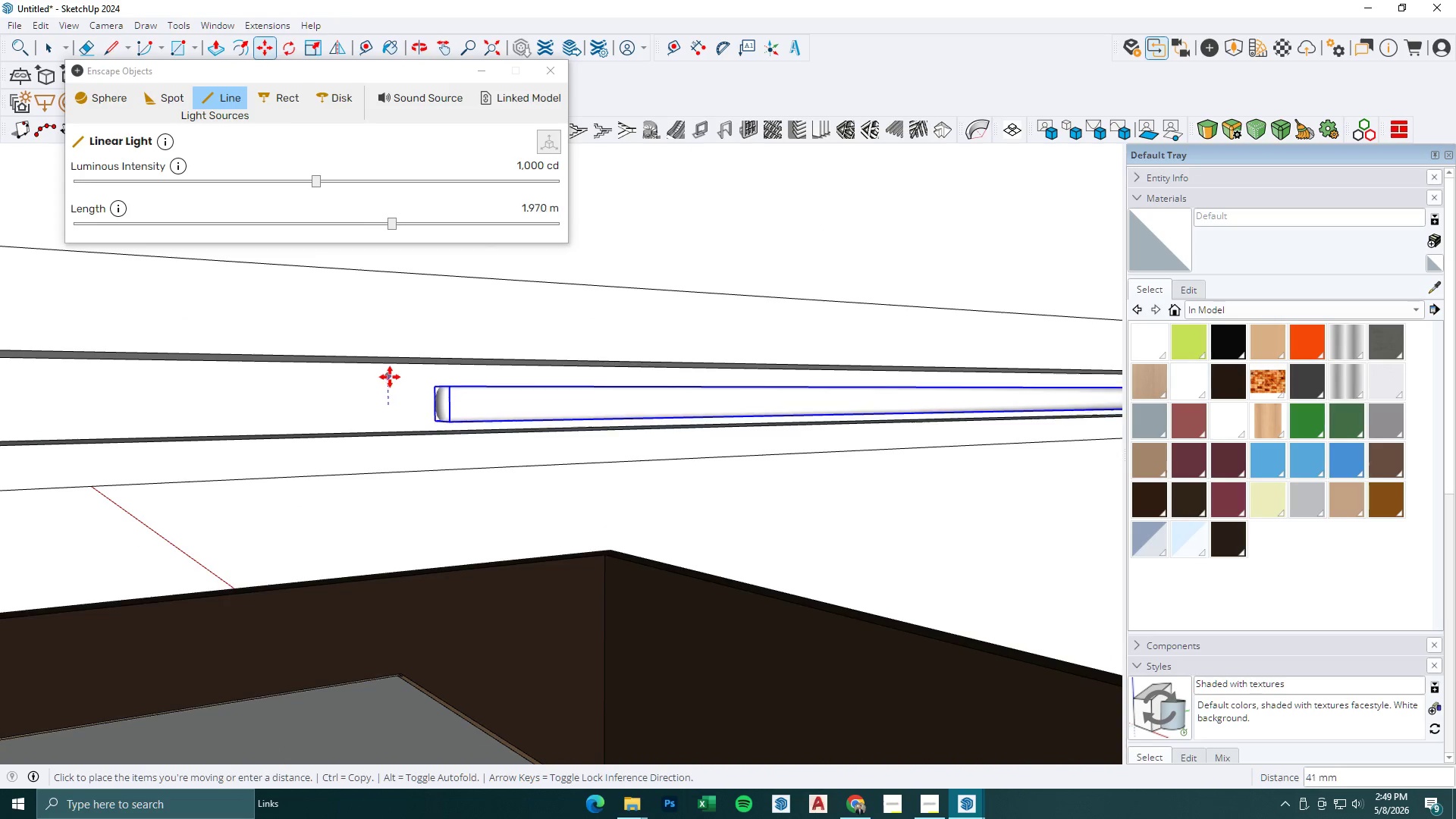 
scroll: coordinate [388, 410], scroll_direction: up, amount: 9.0
 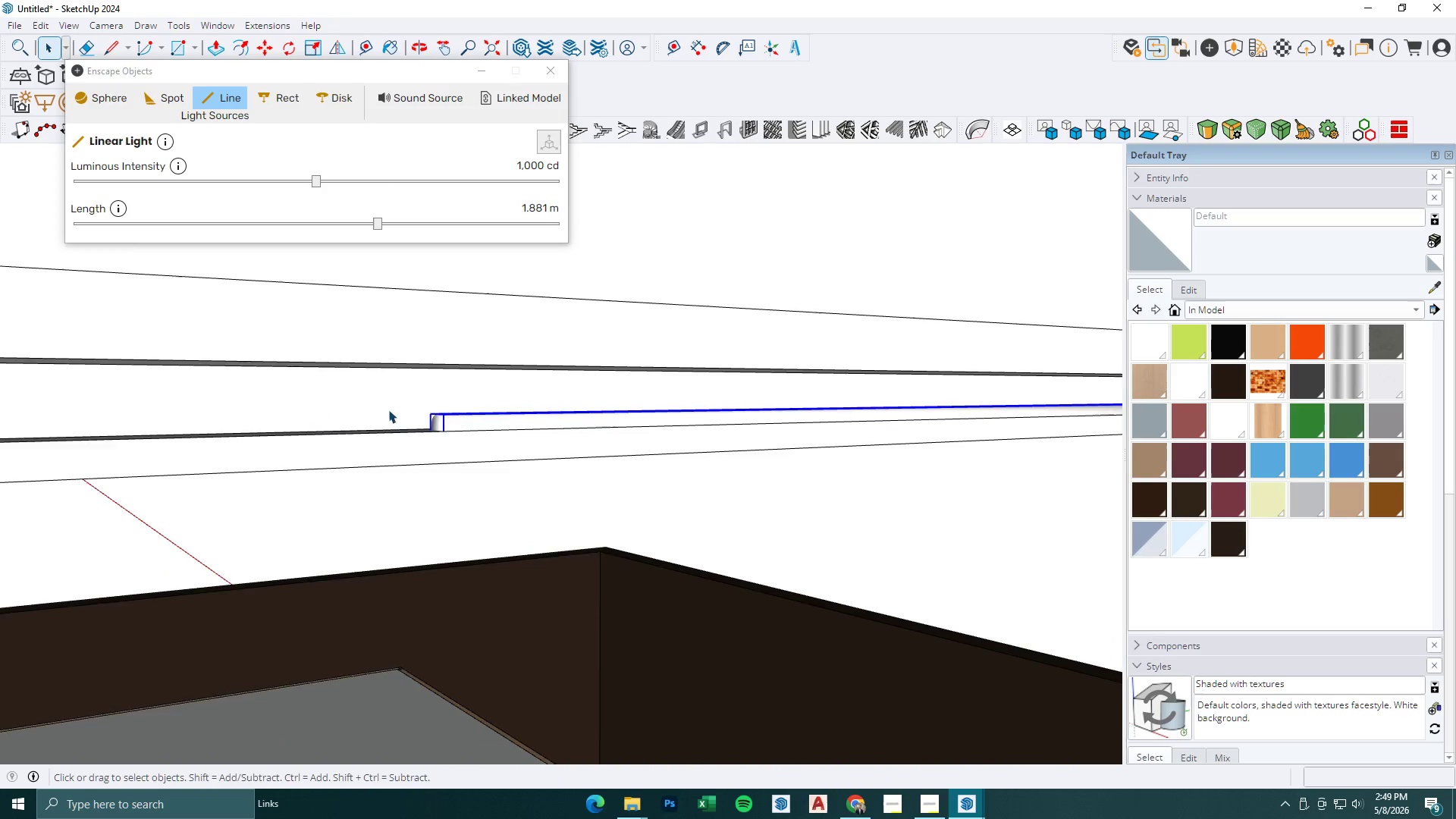 
left_click([390, 377])
 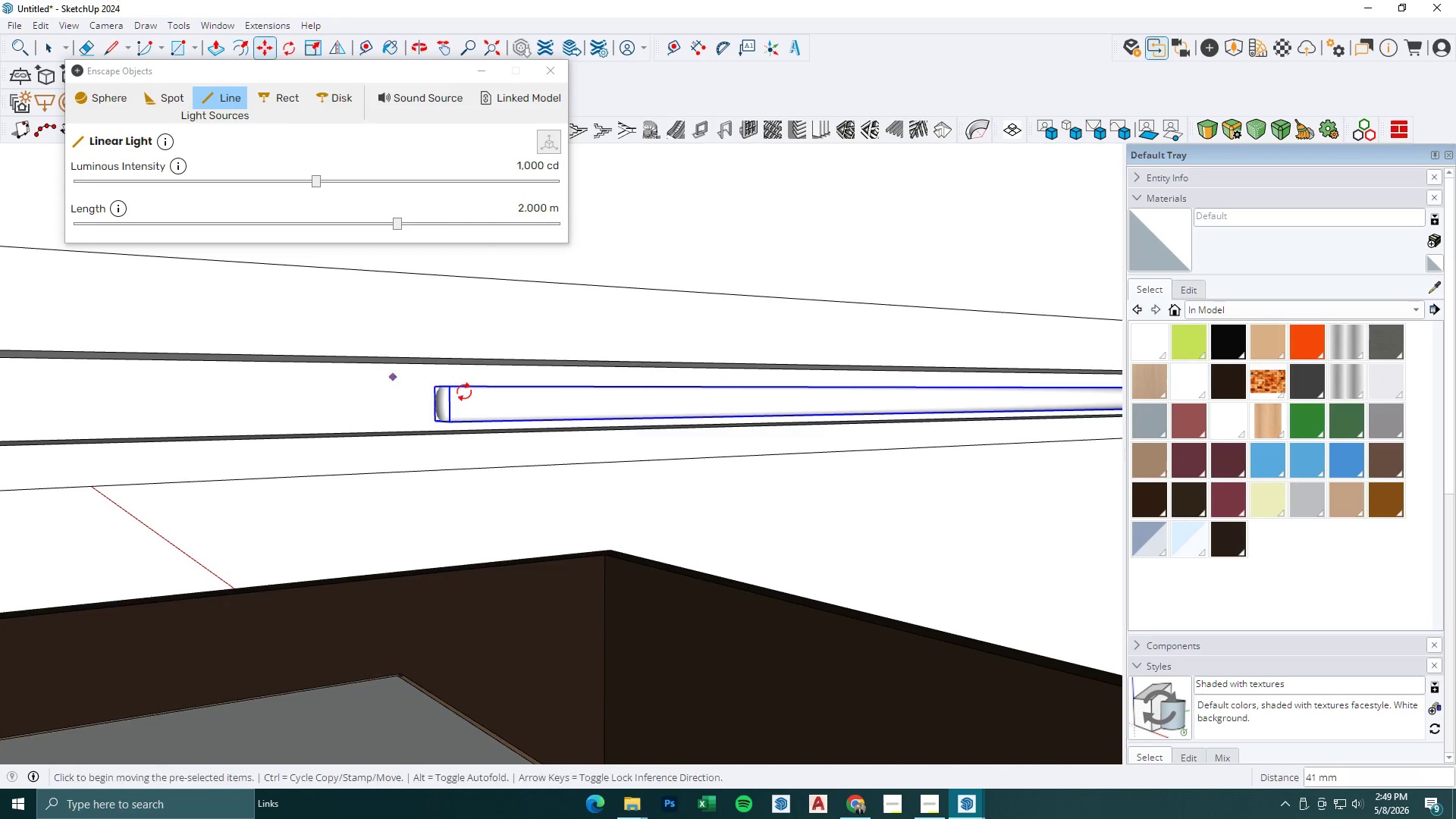 
key(Space)
 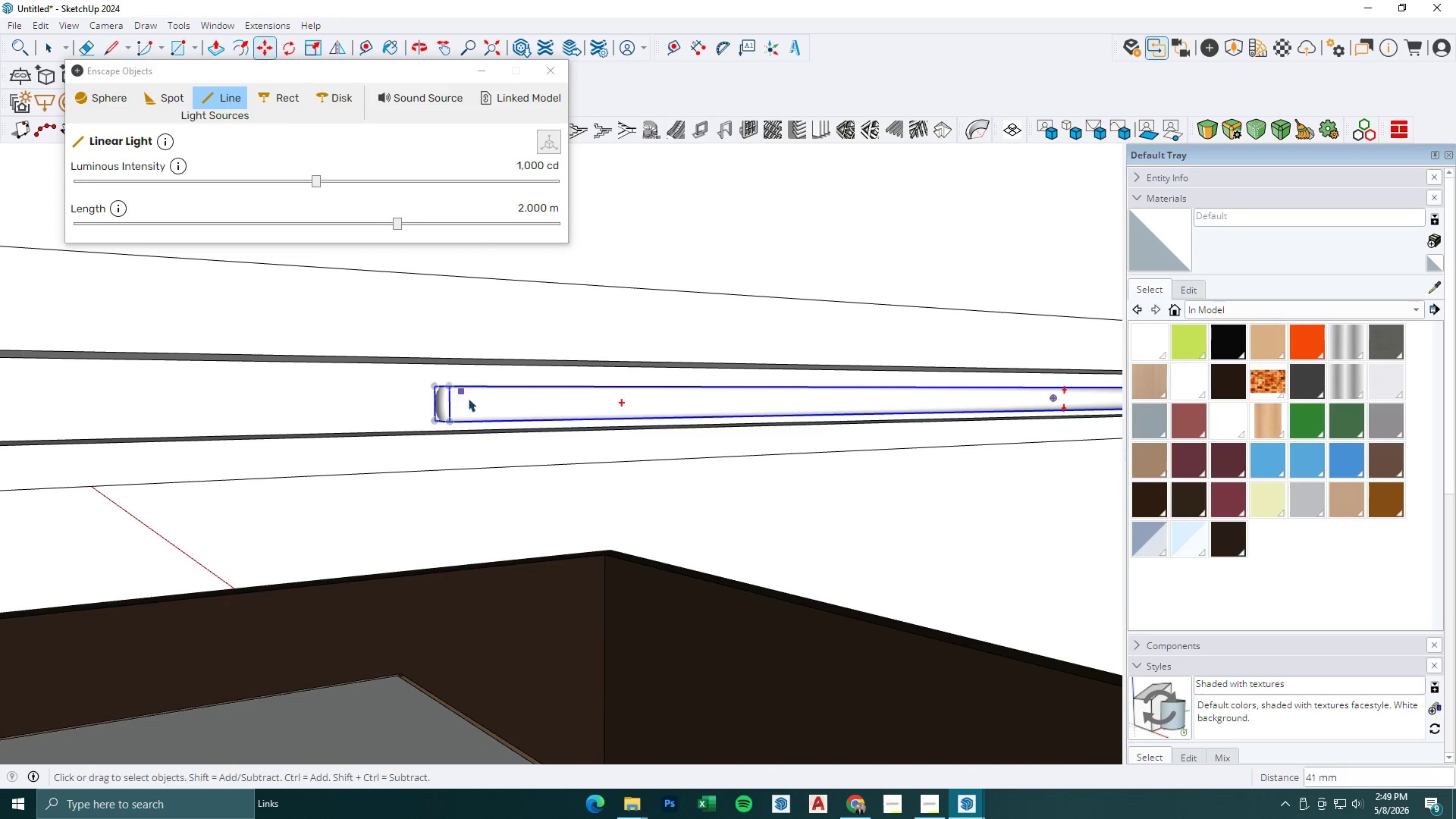 
double_click([468, 398])
 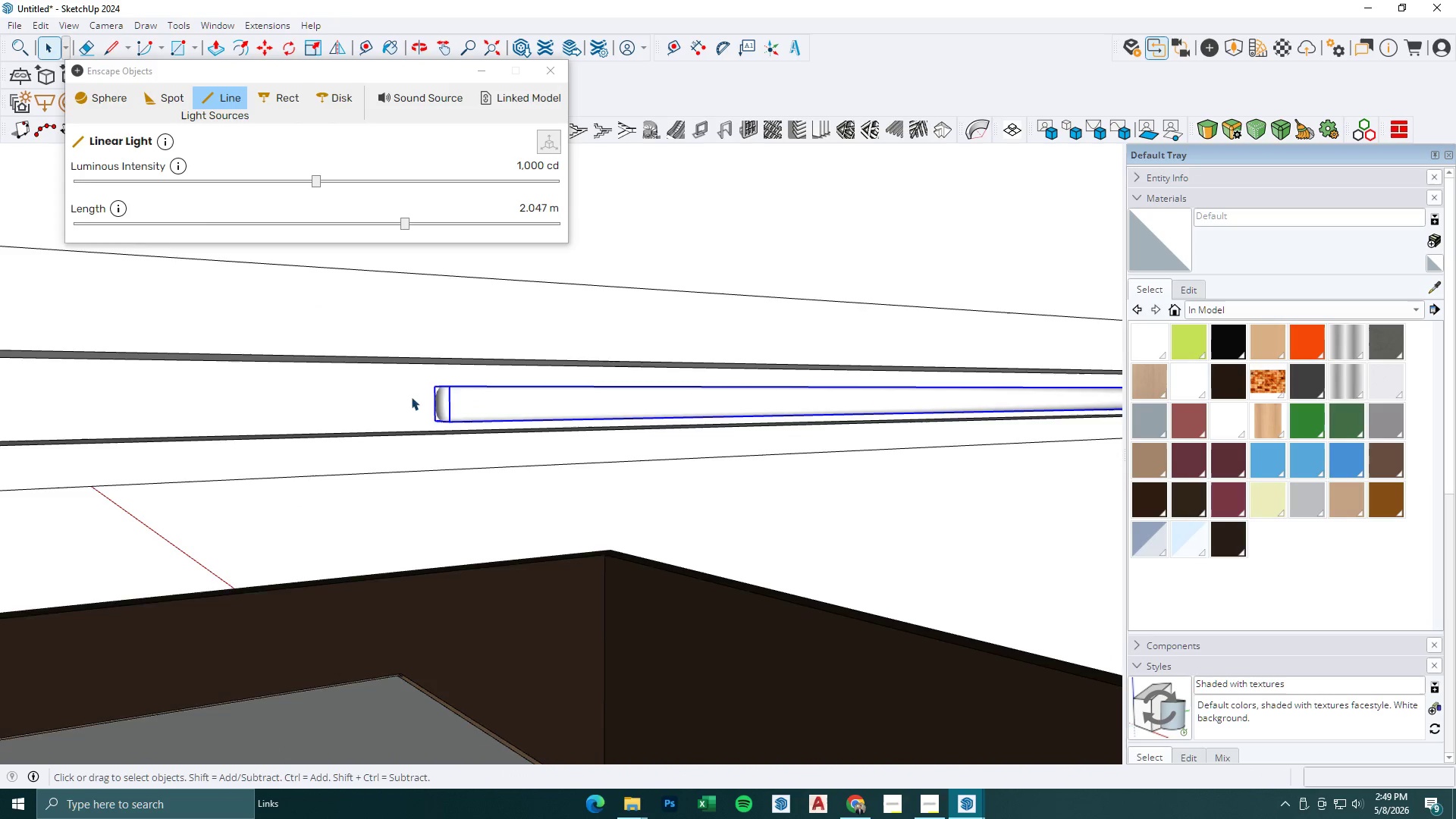 
scroll: coordinate [405, 398], scroll_direction: down, amount: 9.0
 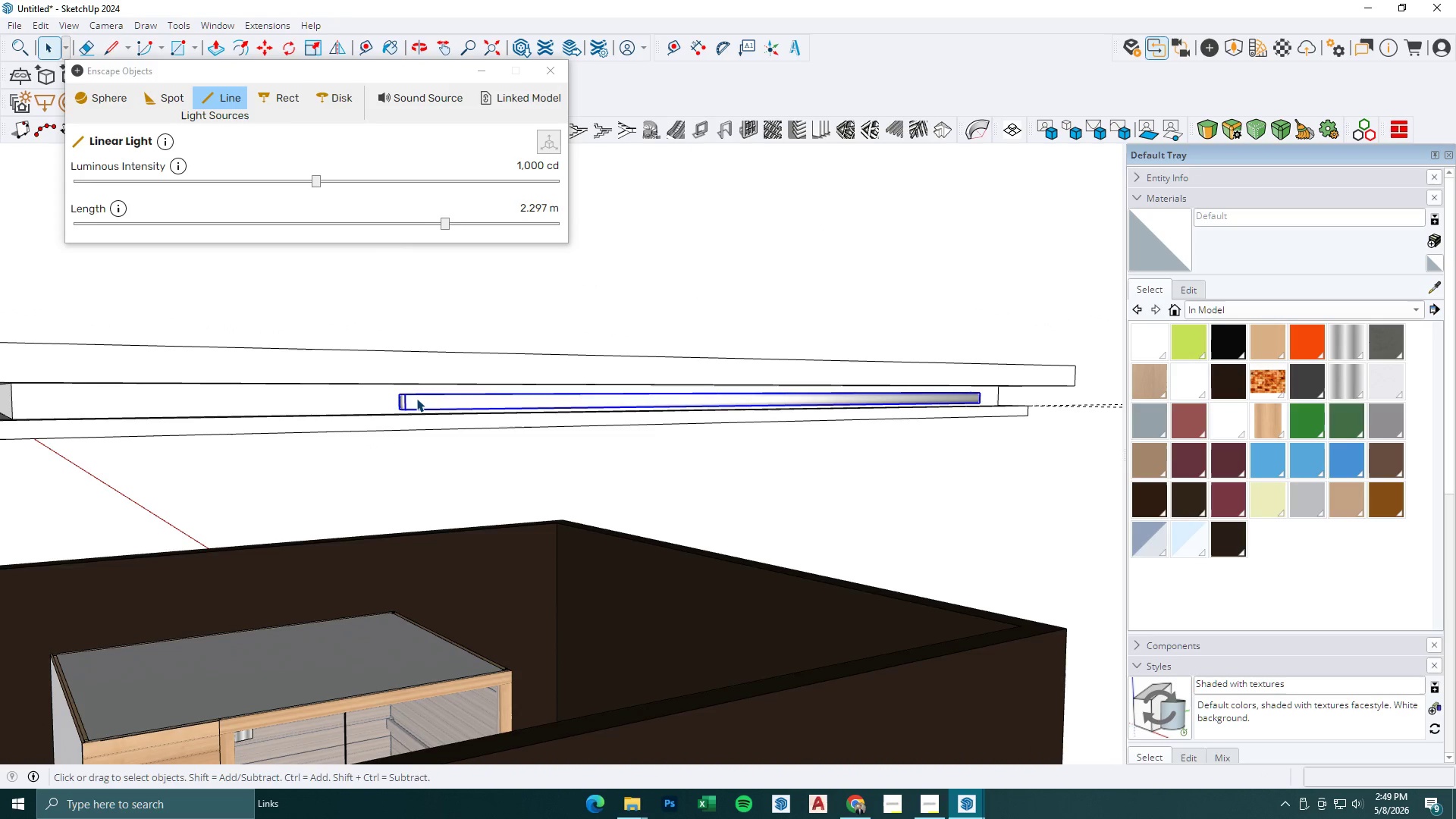 
key(S)
 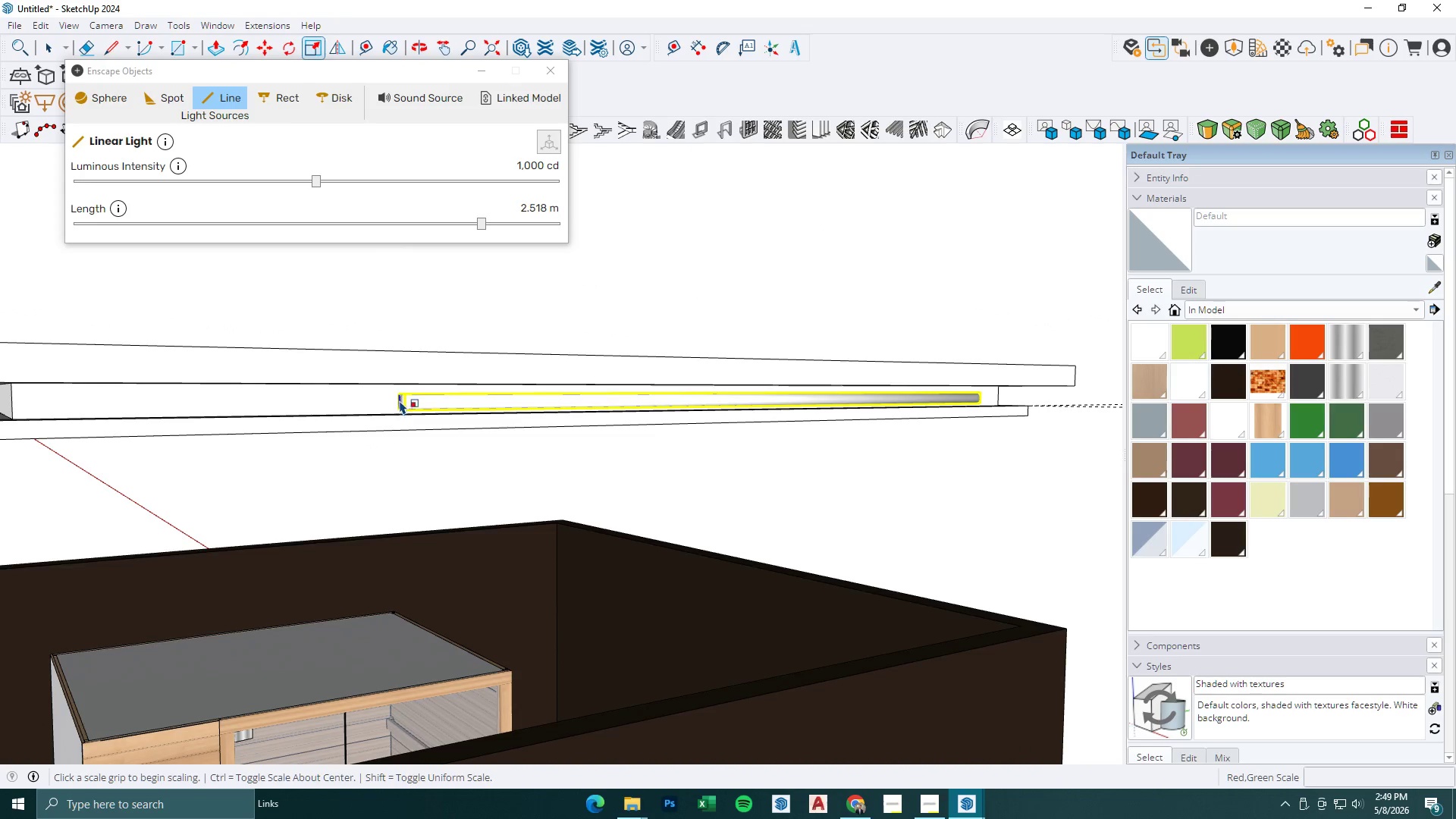 
key(Space)
 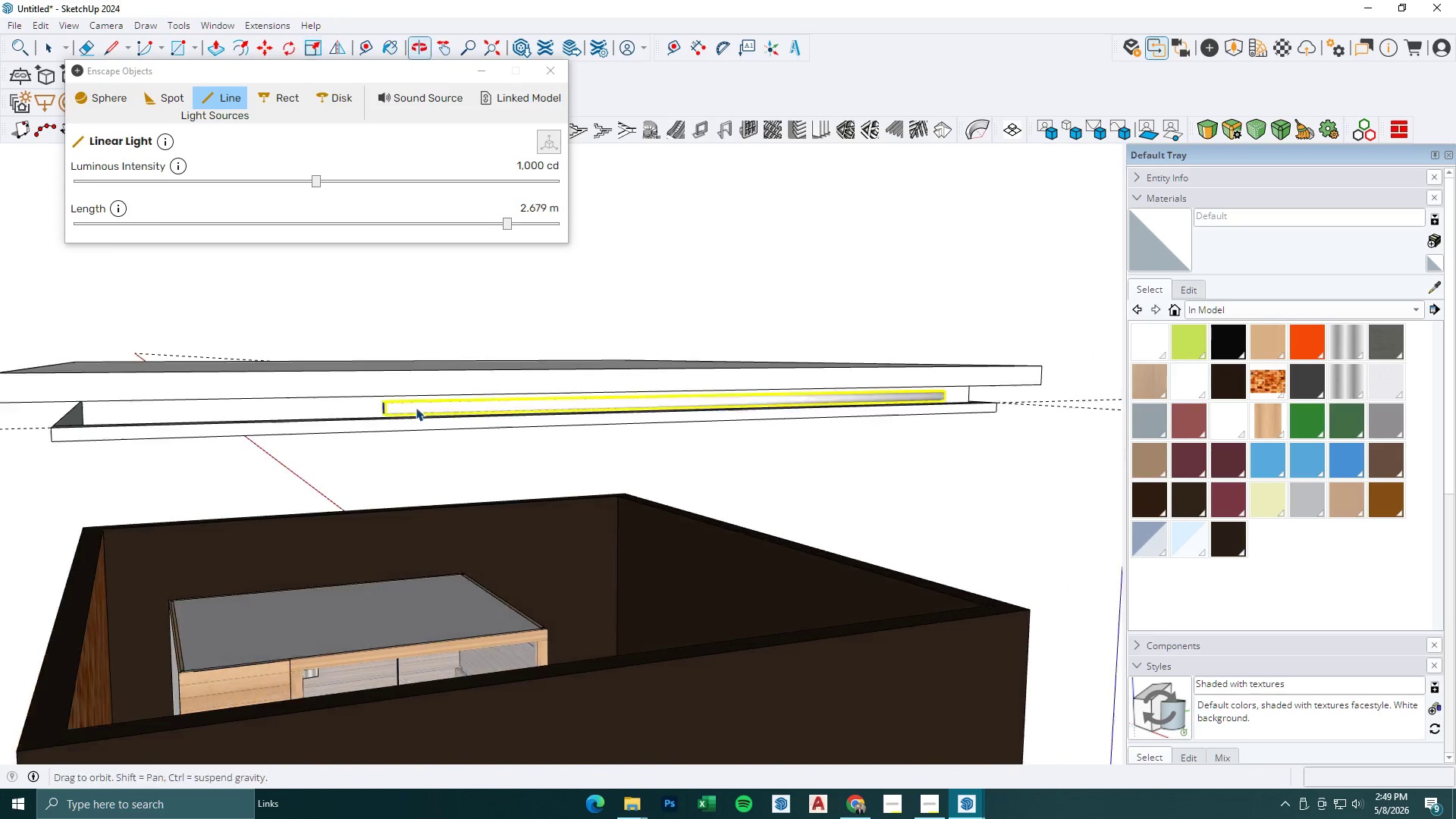 
key(Escape)
 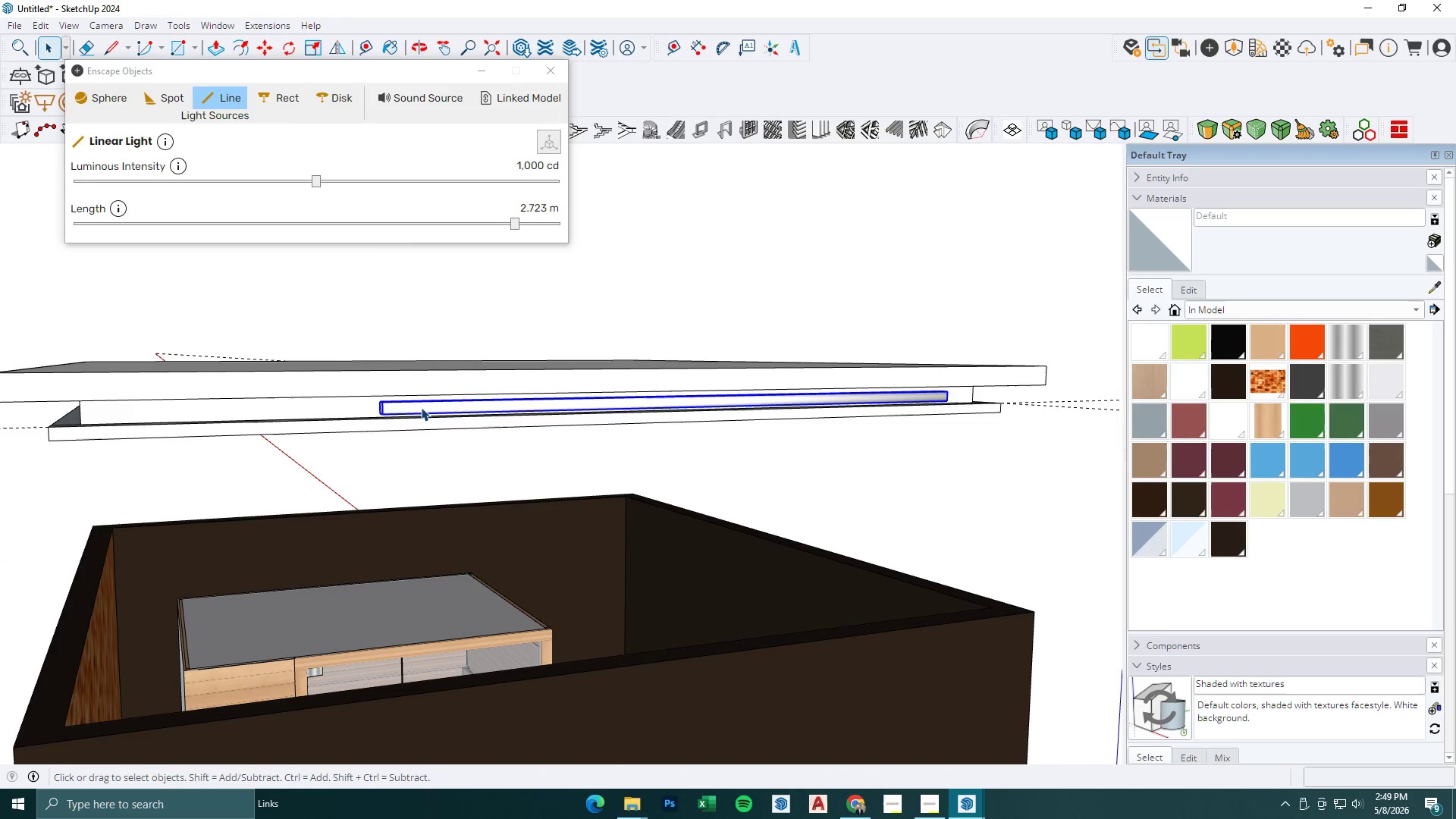 
scroll: coordinate [489, 389], scroll_direction: down, amount: 2.0
 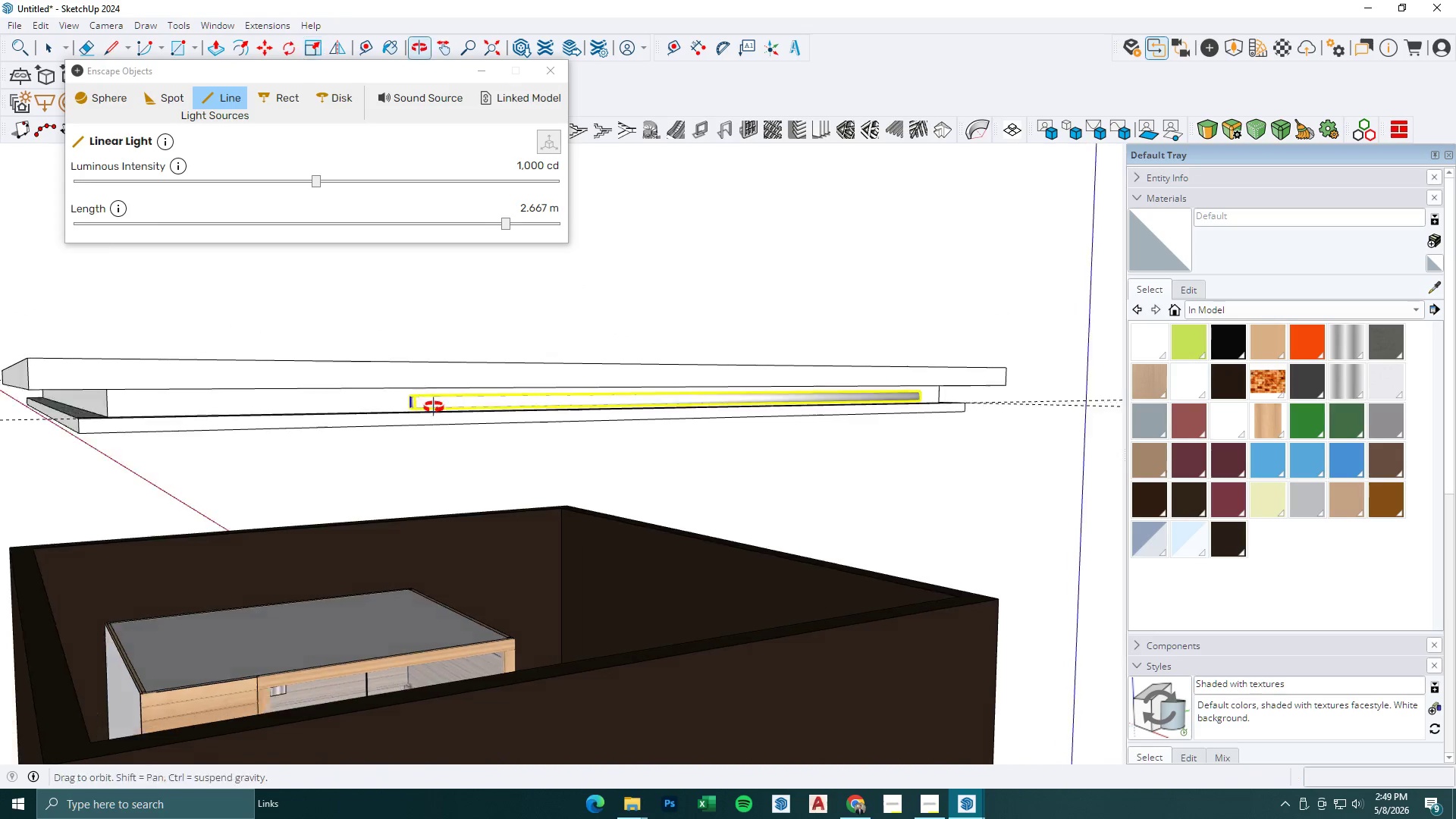 
left_click([421, 407])
 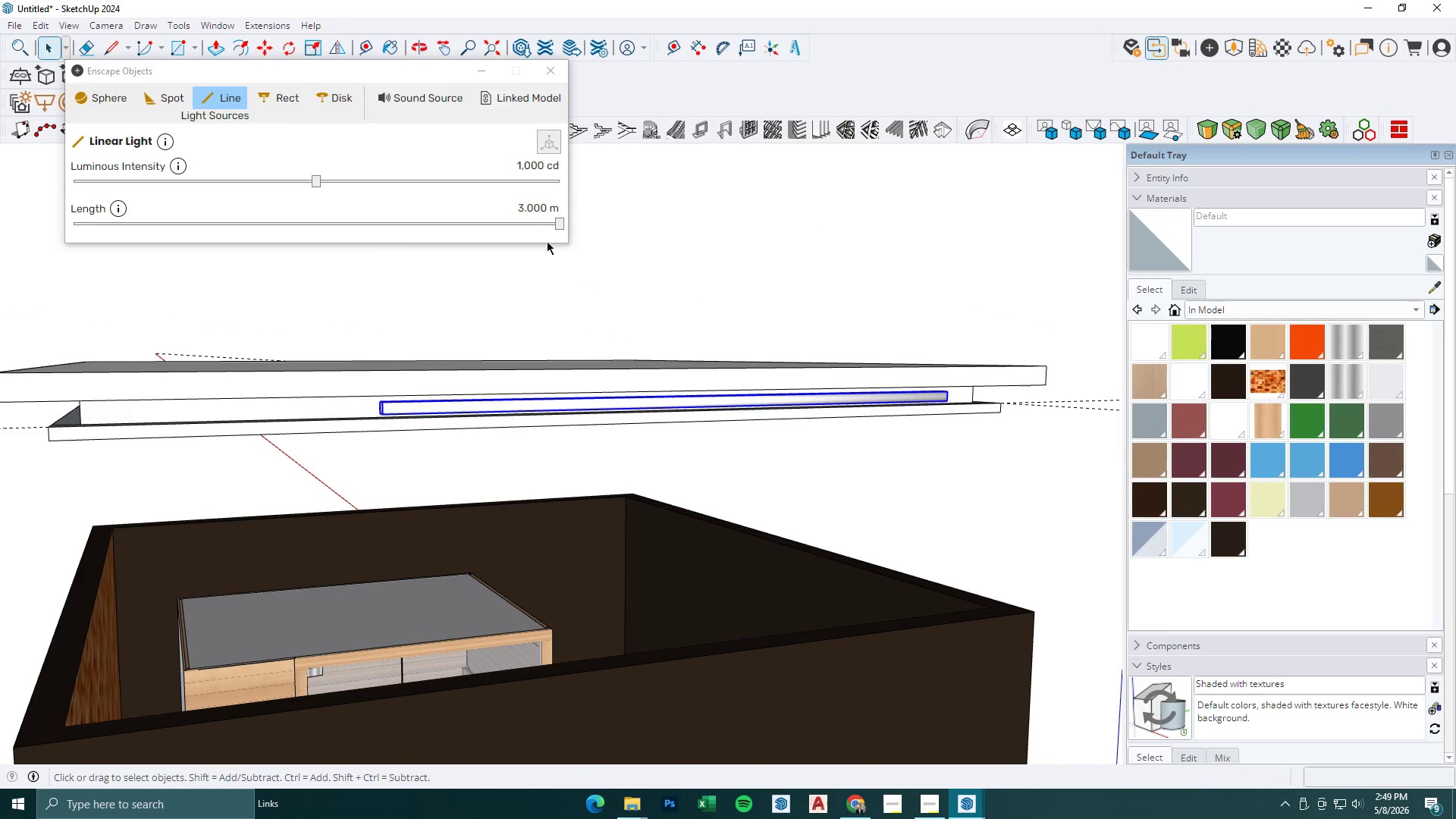 
scroll: coordinate [545, 360], scroll_direction: down, amount: 1.0
 